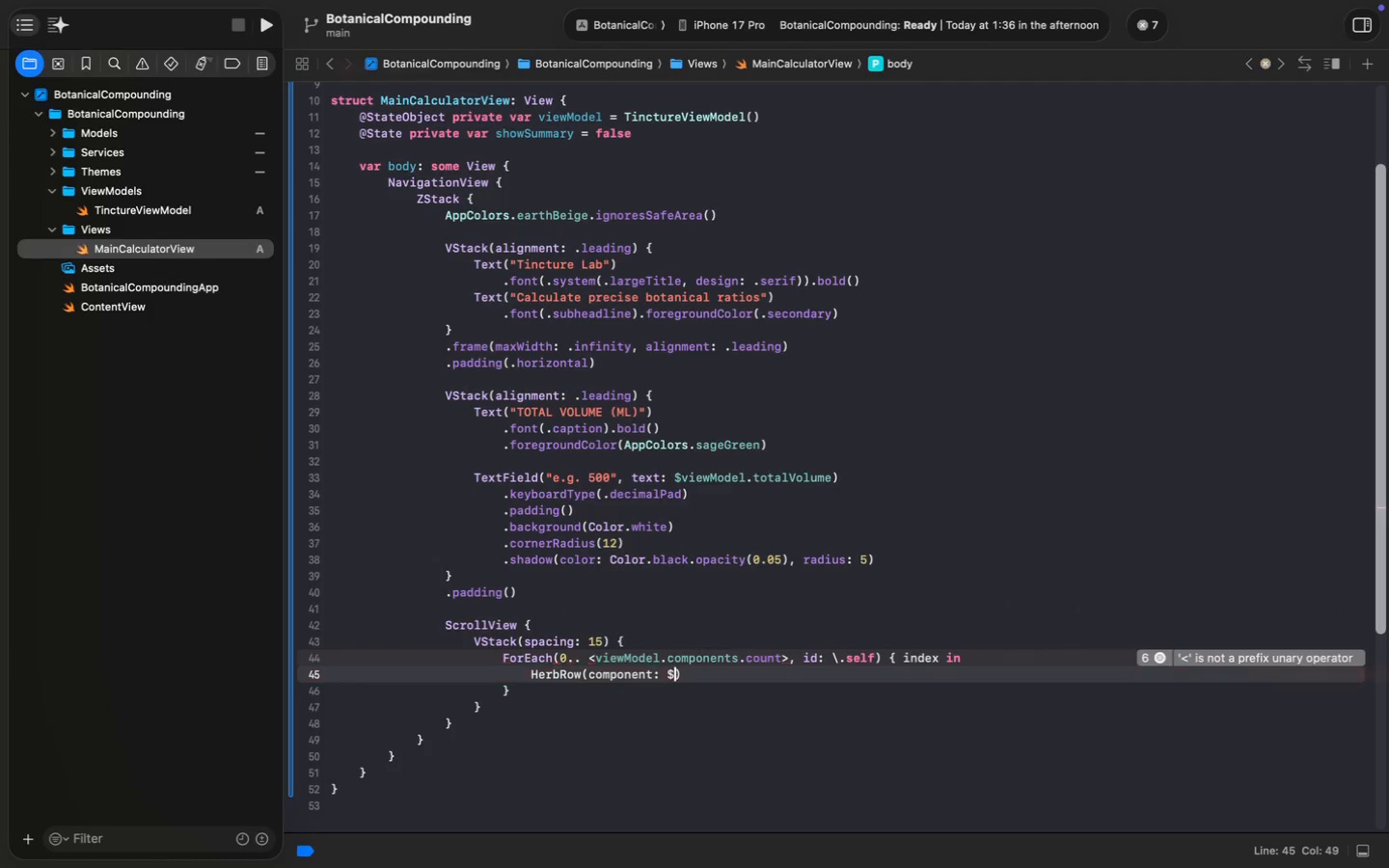 
key(Enter)
 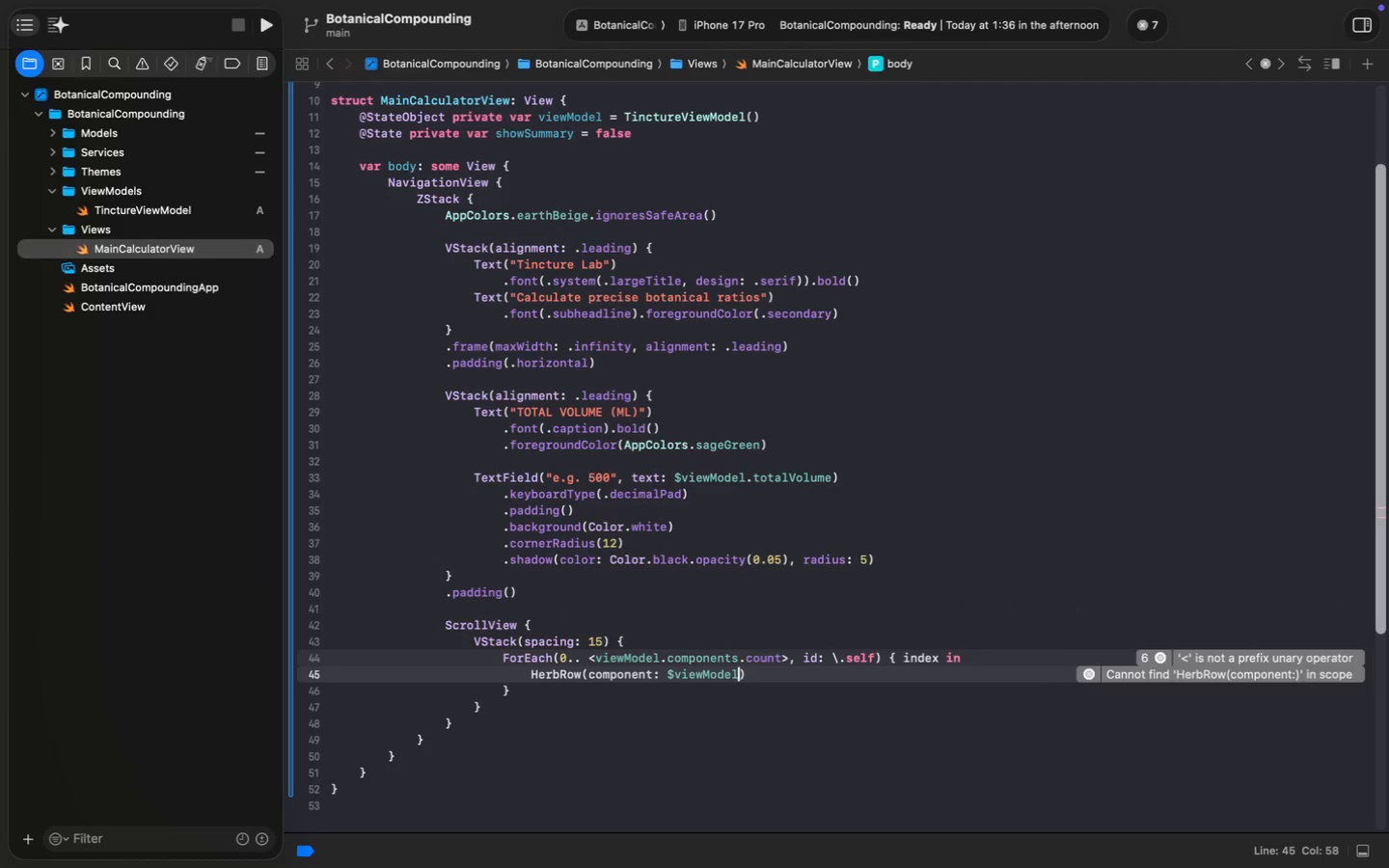 
key(Period)
 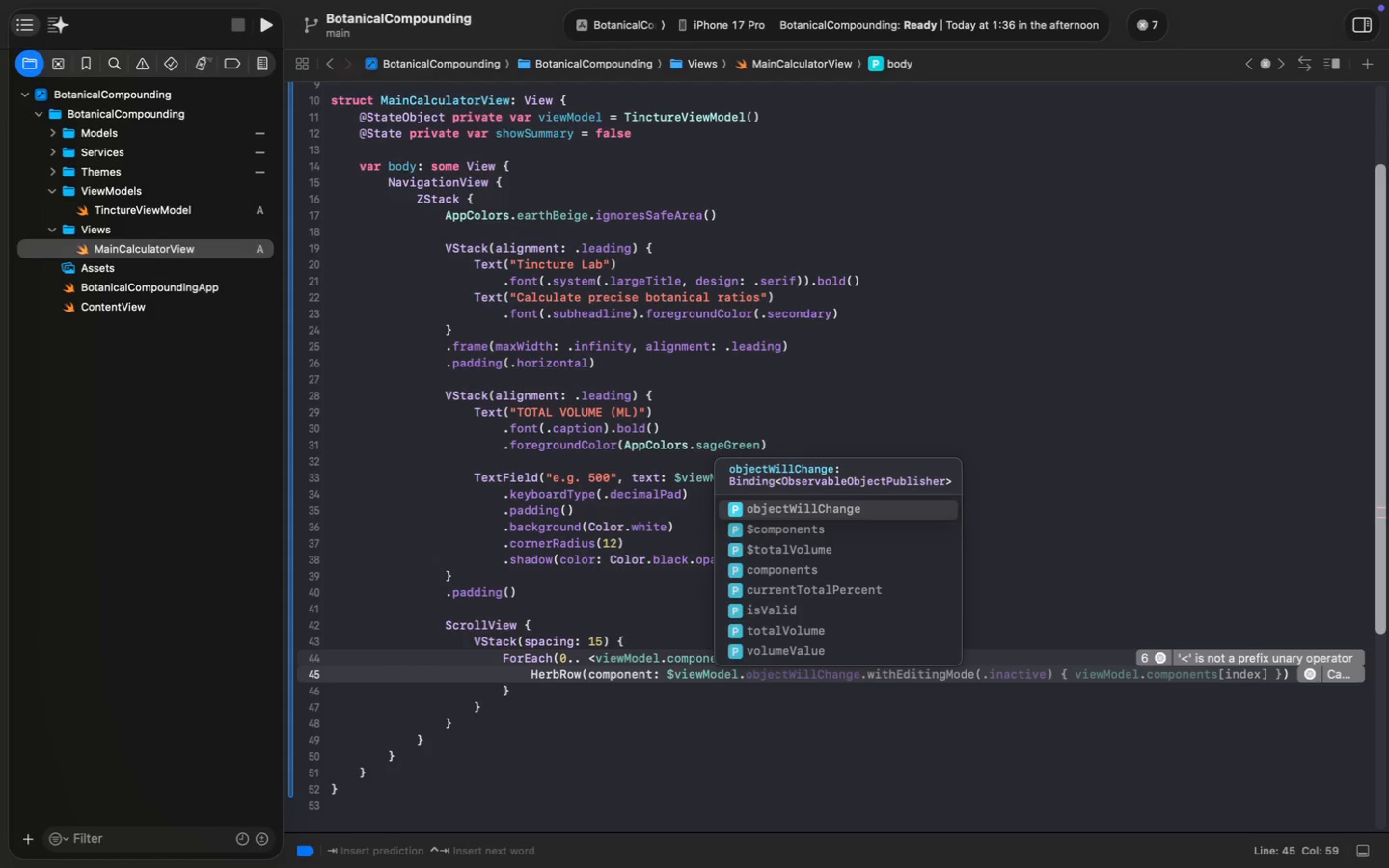 
key(ArrowDown)
 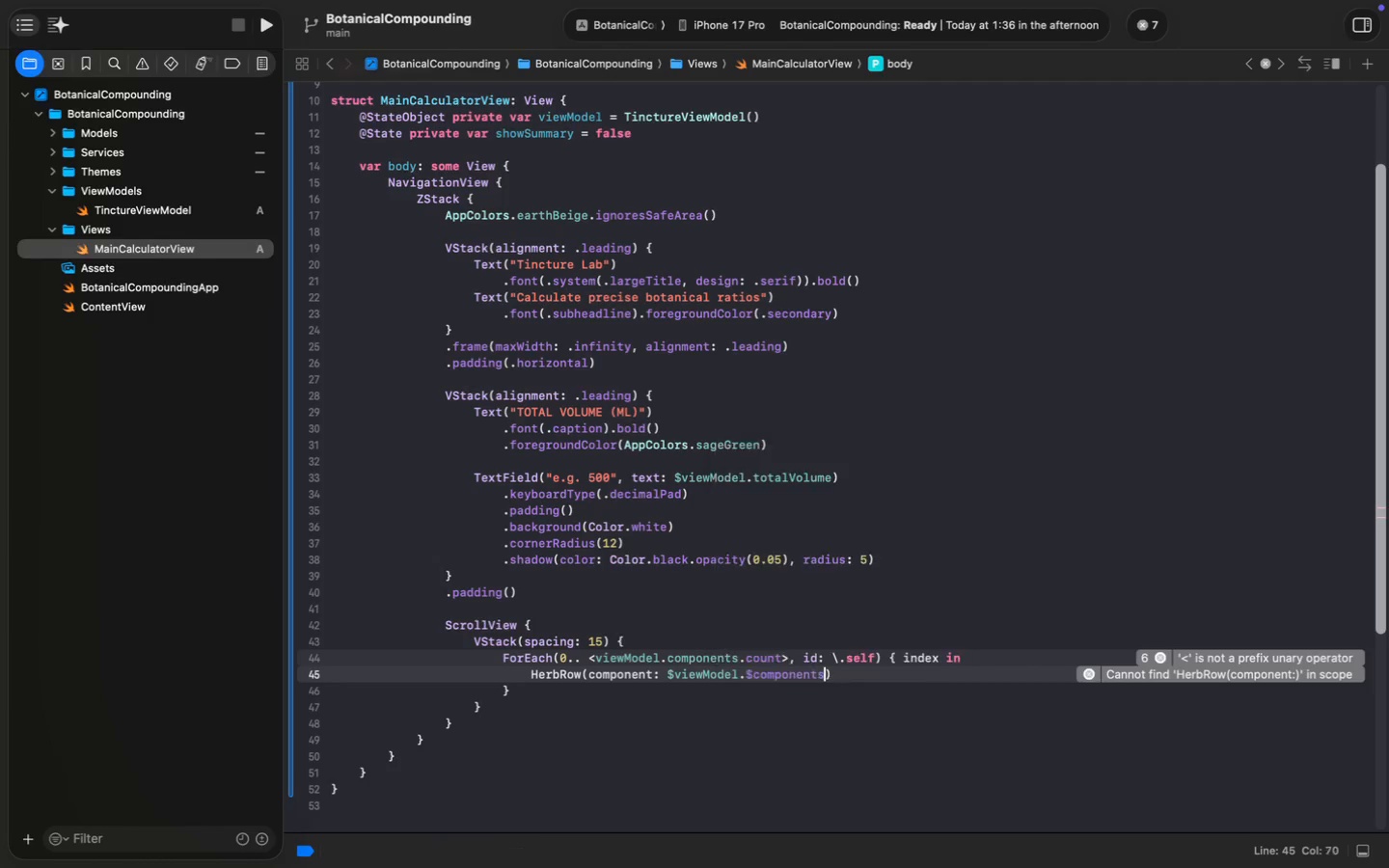 
key(Enter)
 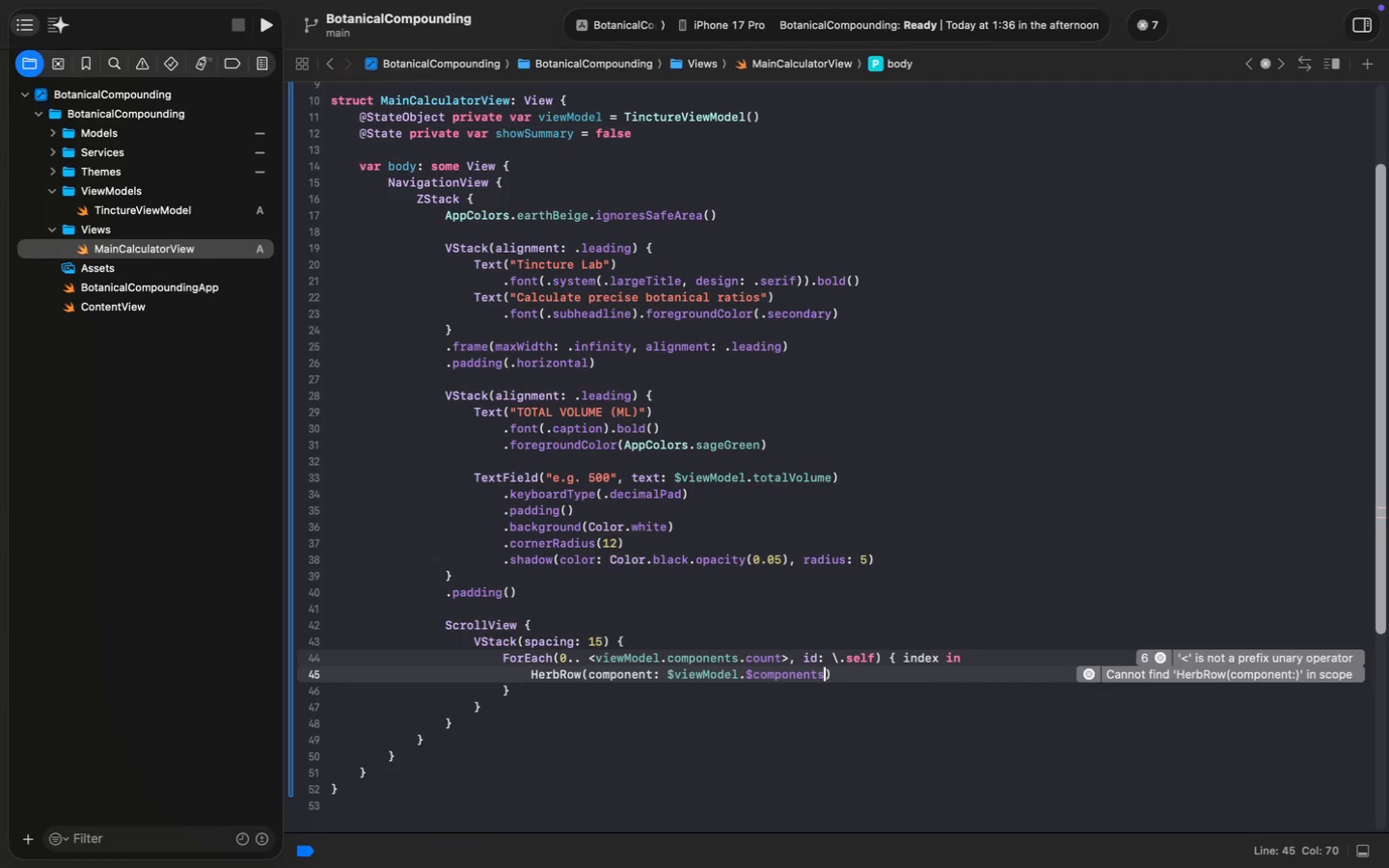 
type([index)
 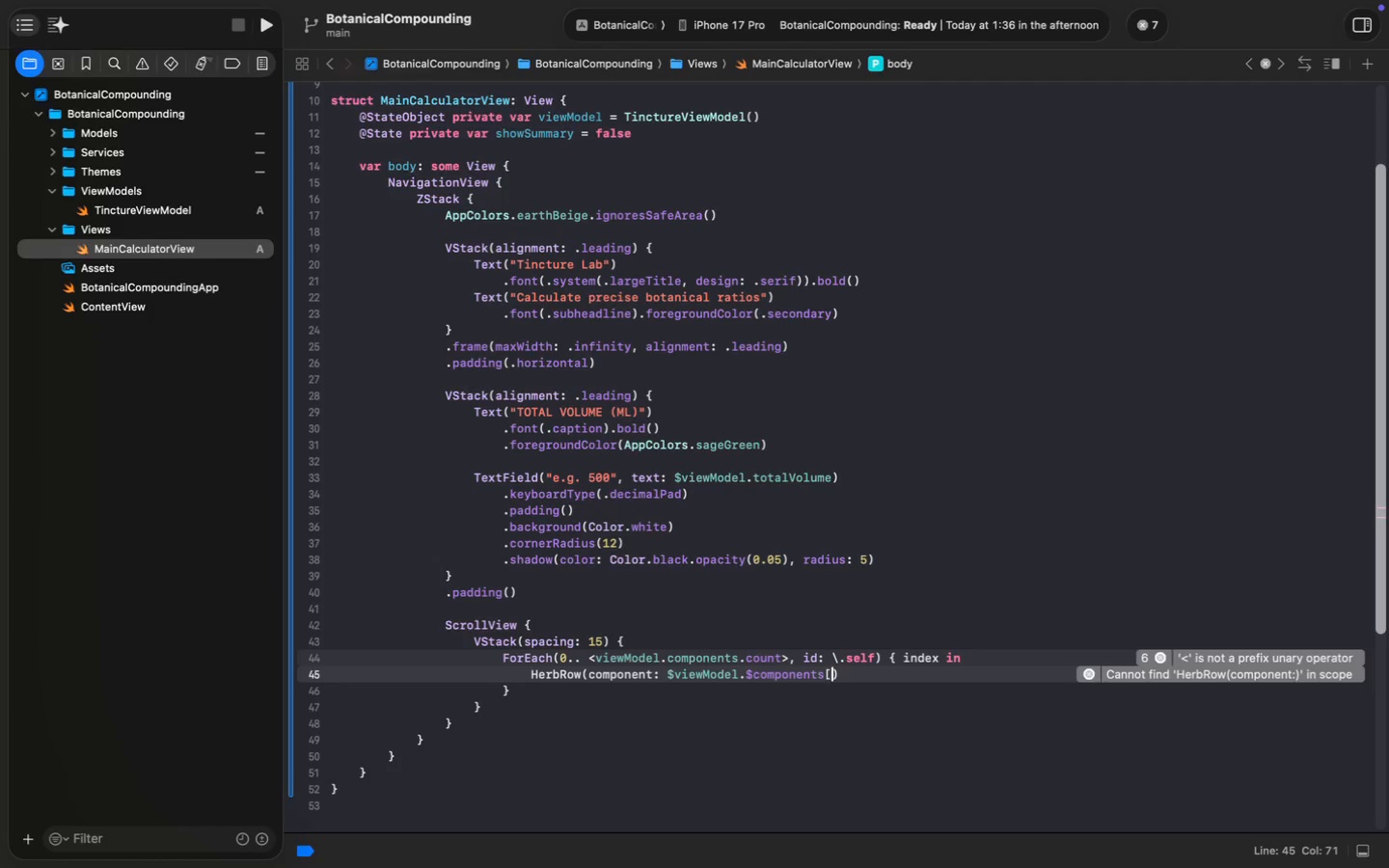 
key(Meta+S)
 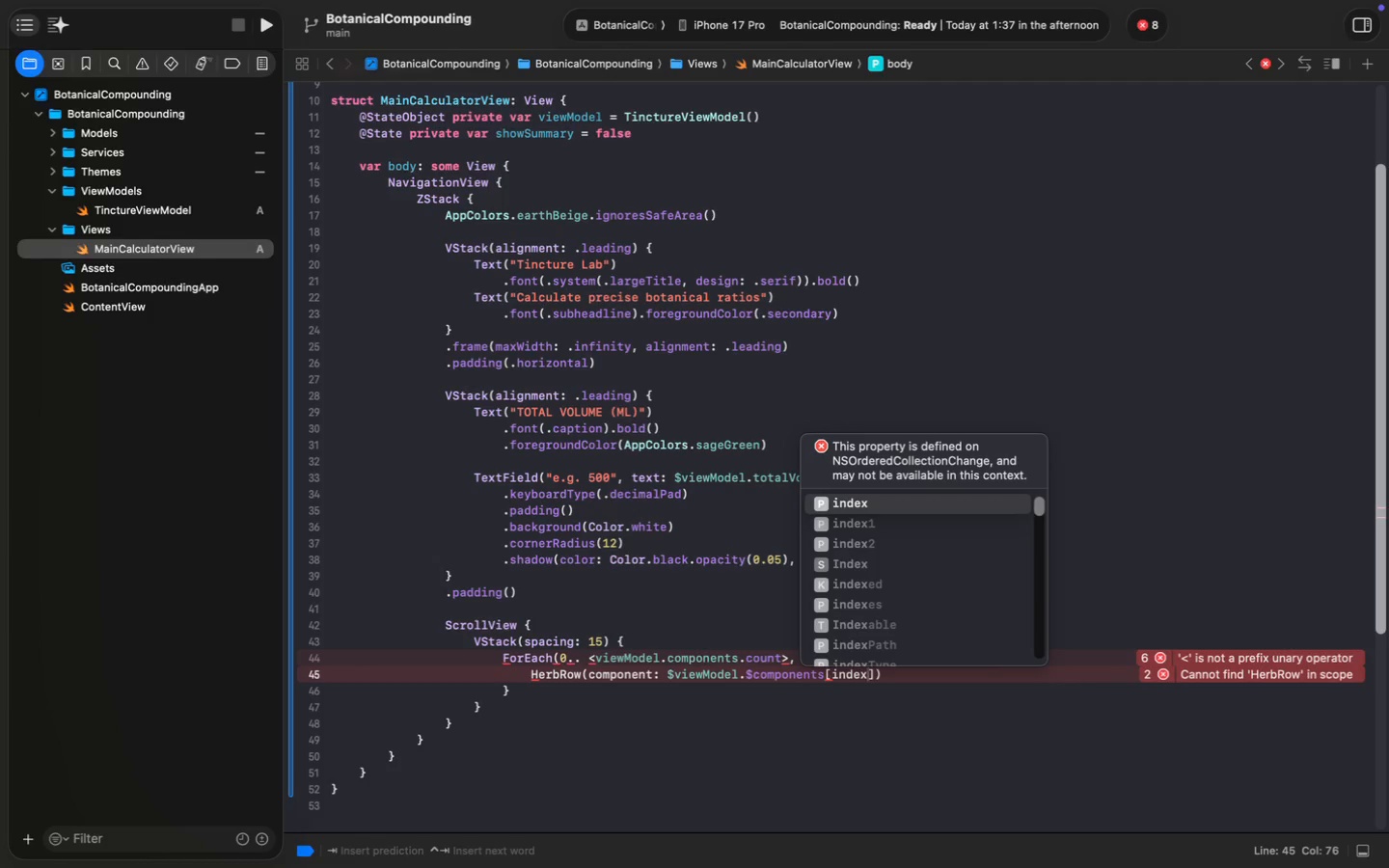 
wait(5.27)
 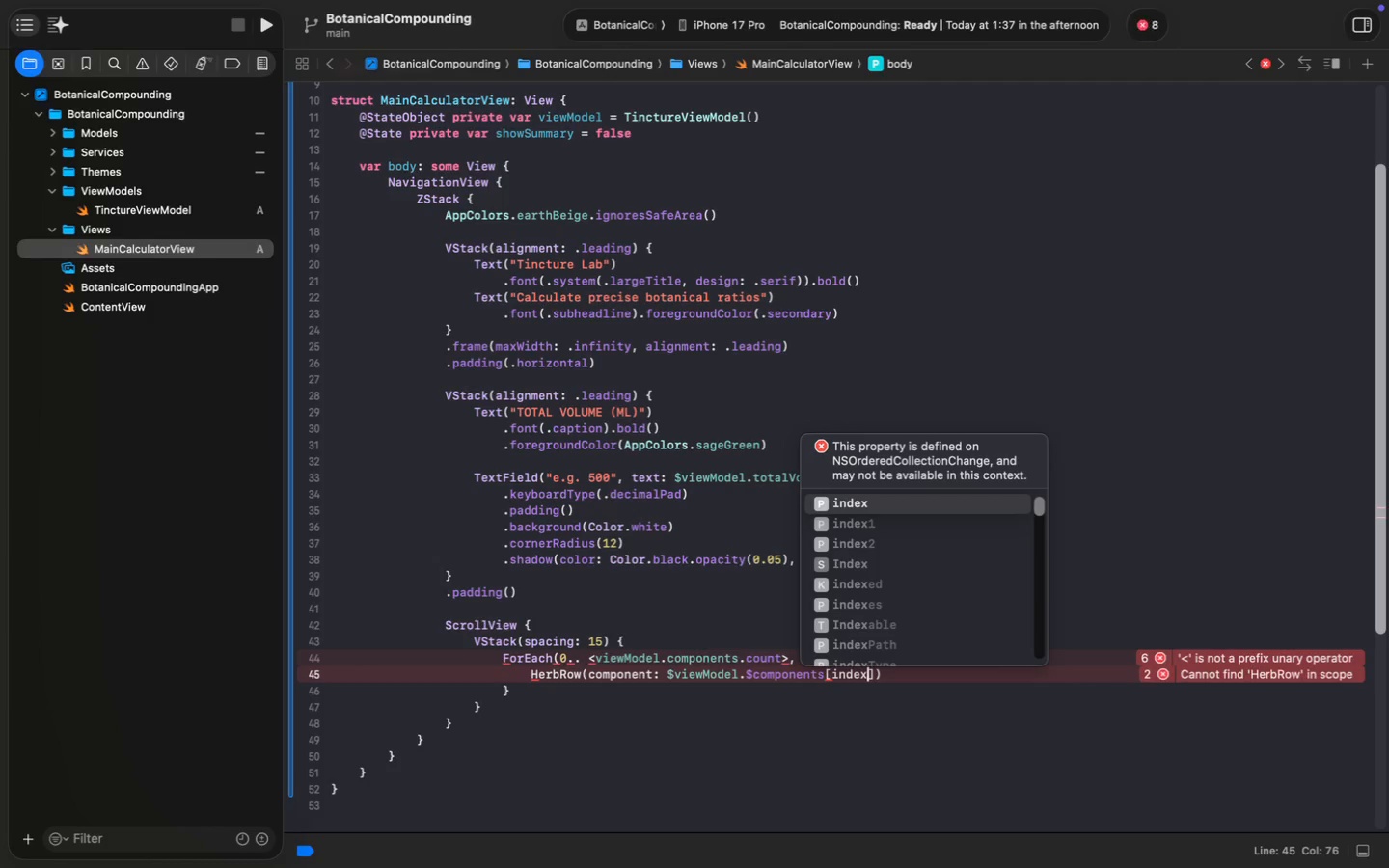 
hold_key(key=ArrowLeft, duration=0.48)
 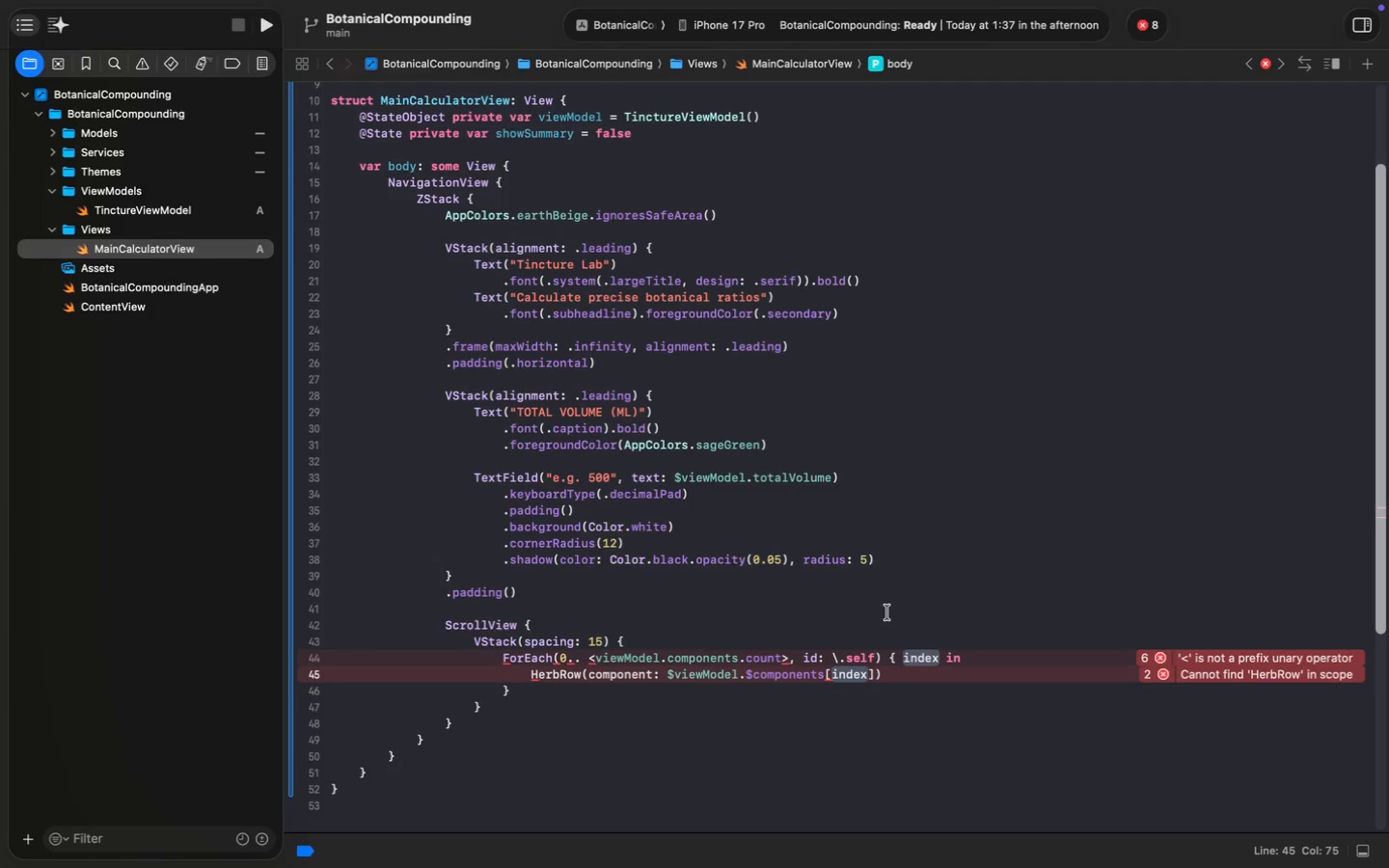 
left_click([581, 659])
 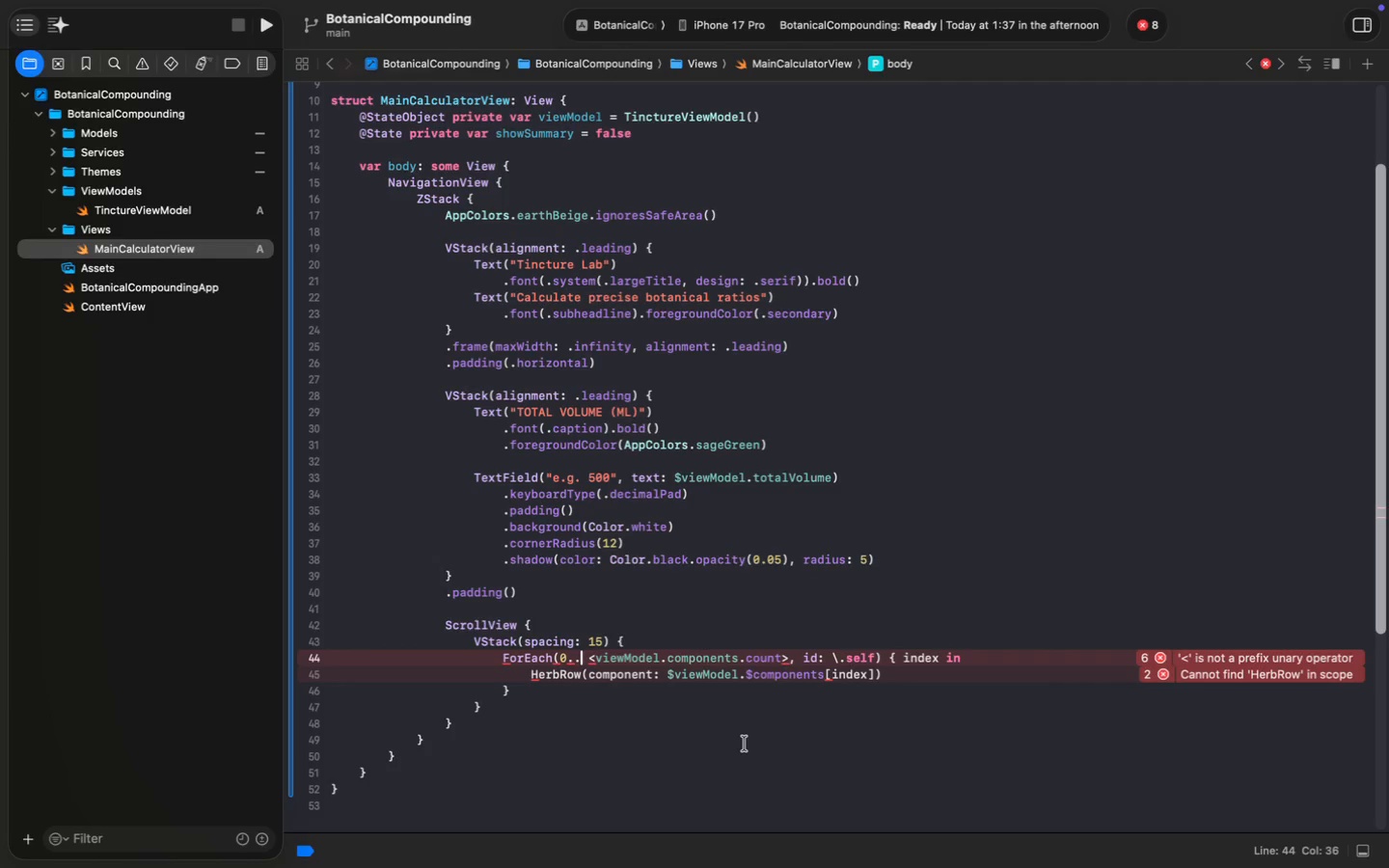 
key(ArrowRight)
 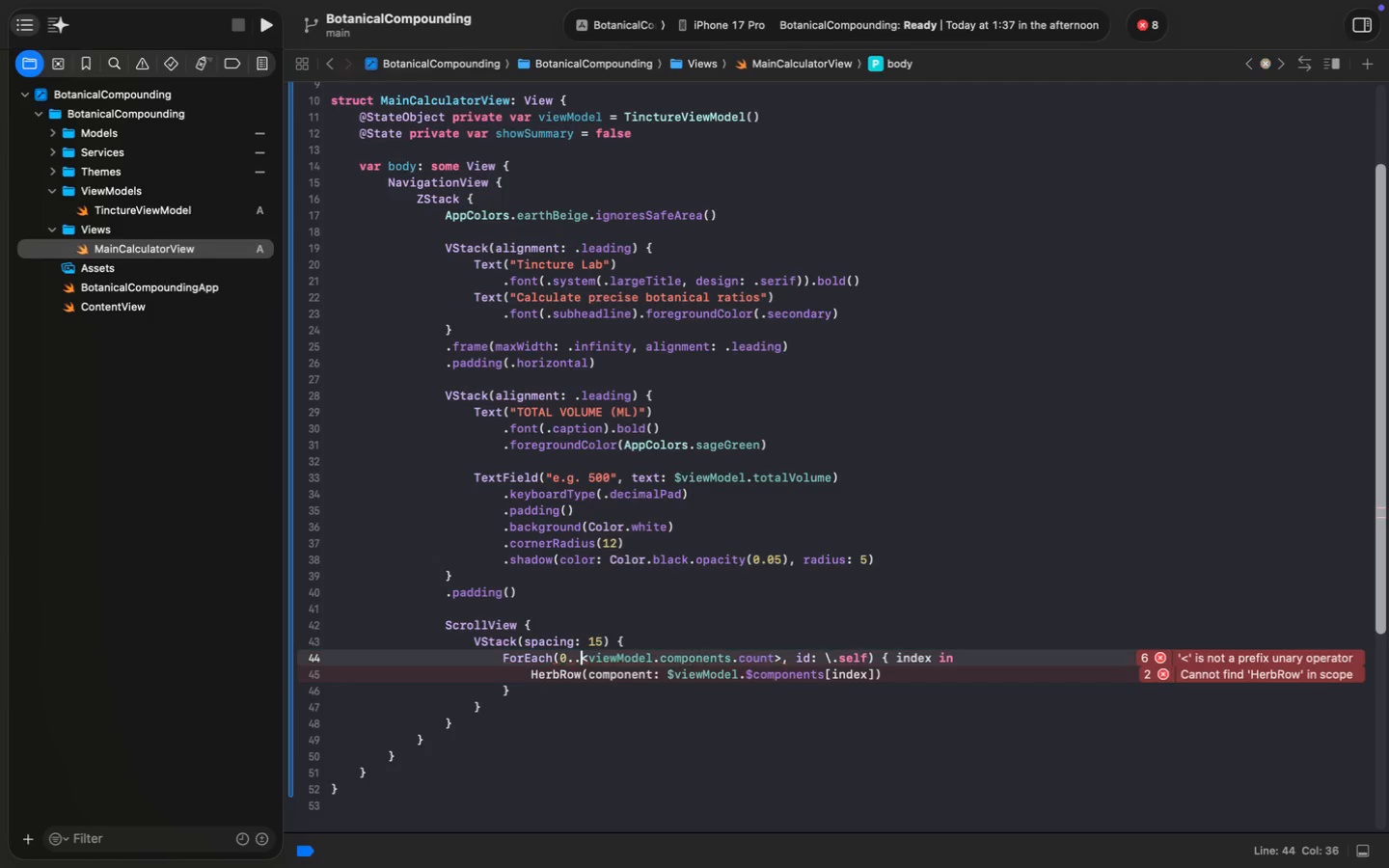 
key(Backspace)
 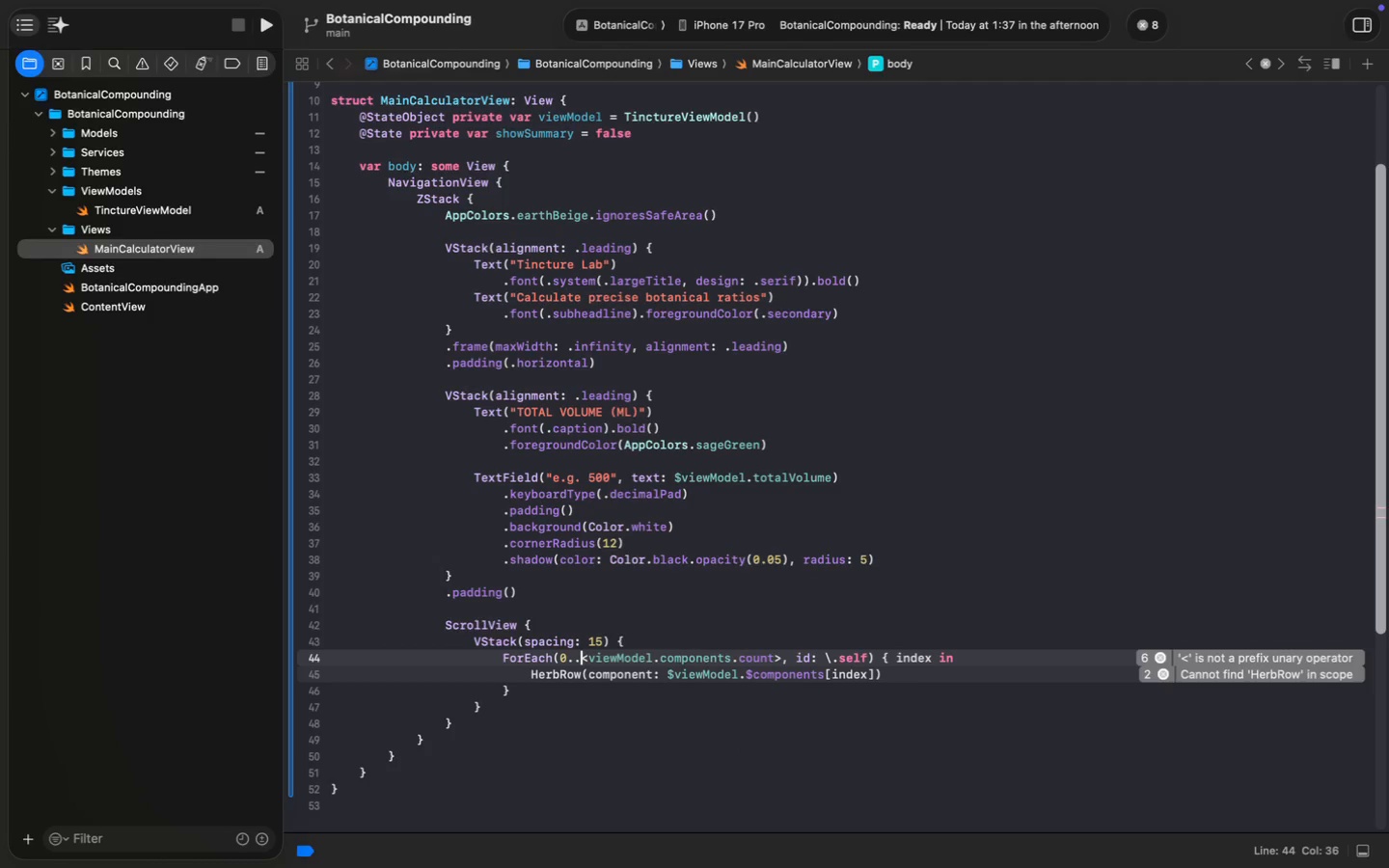 
key(Meta+S)
 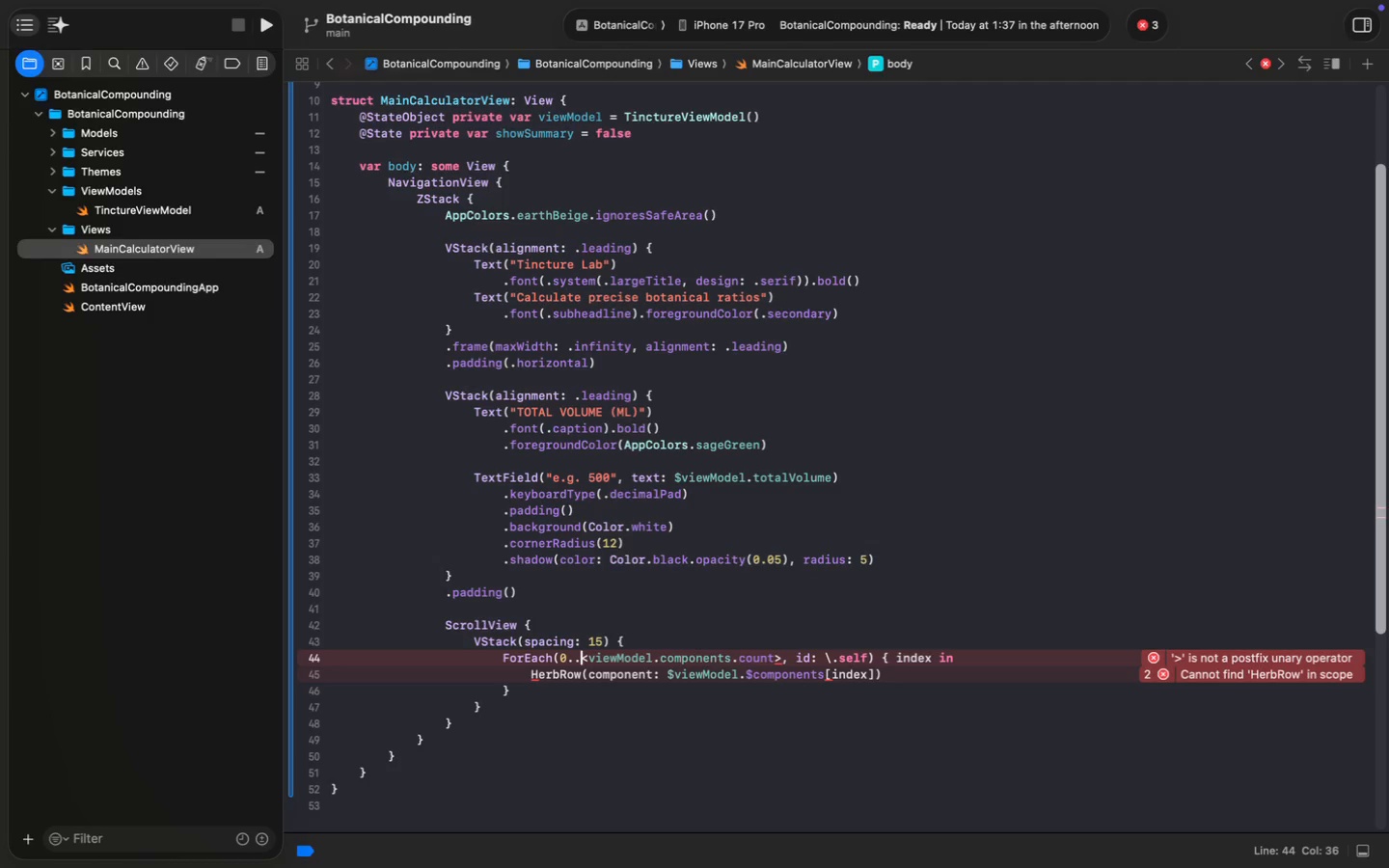 
wait(17.65)
 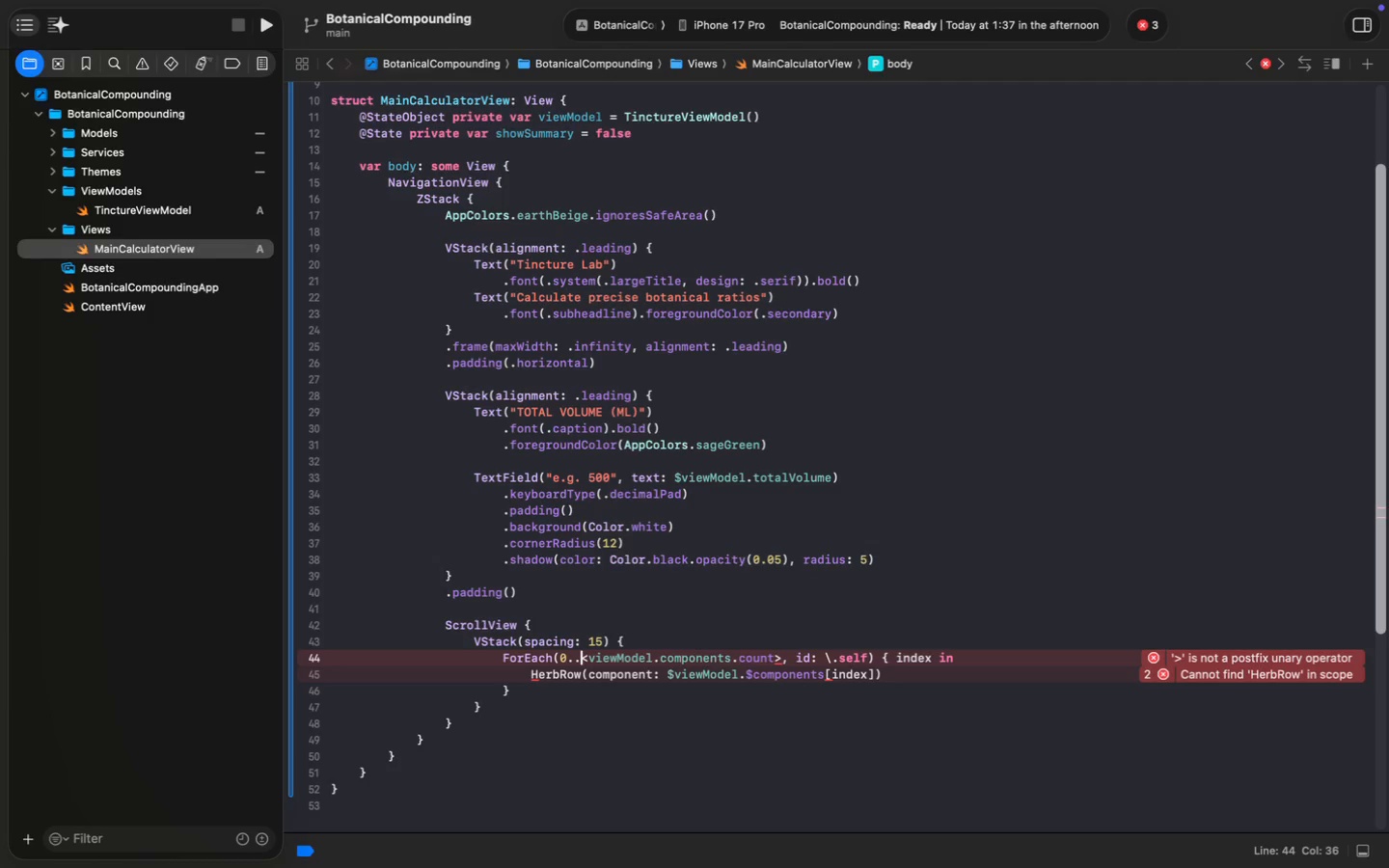 
left_click([657, 657])
 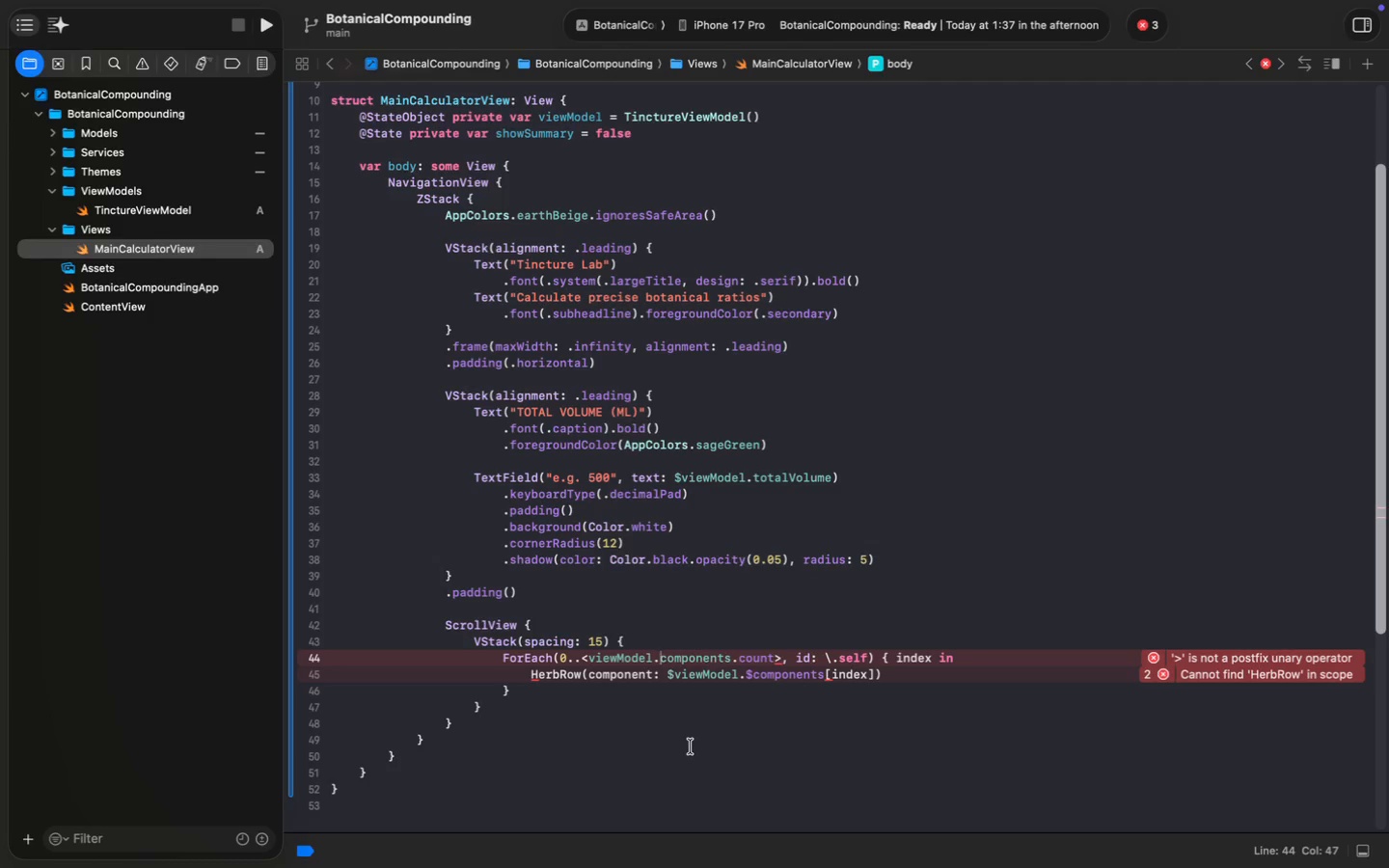 
left_click([784, 654])
 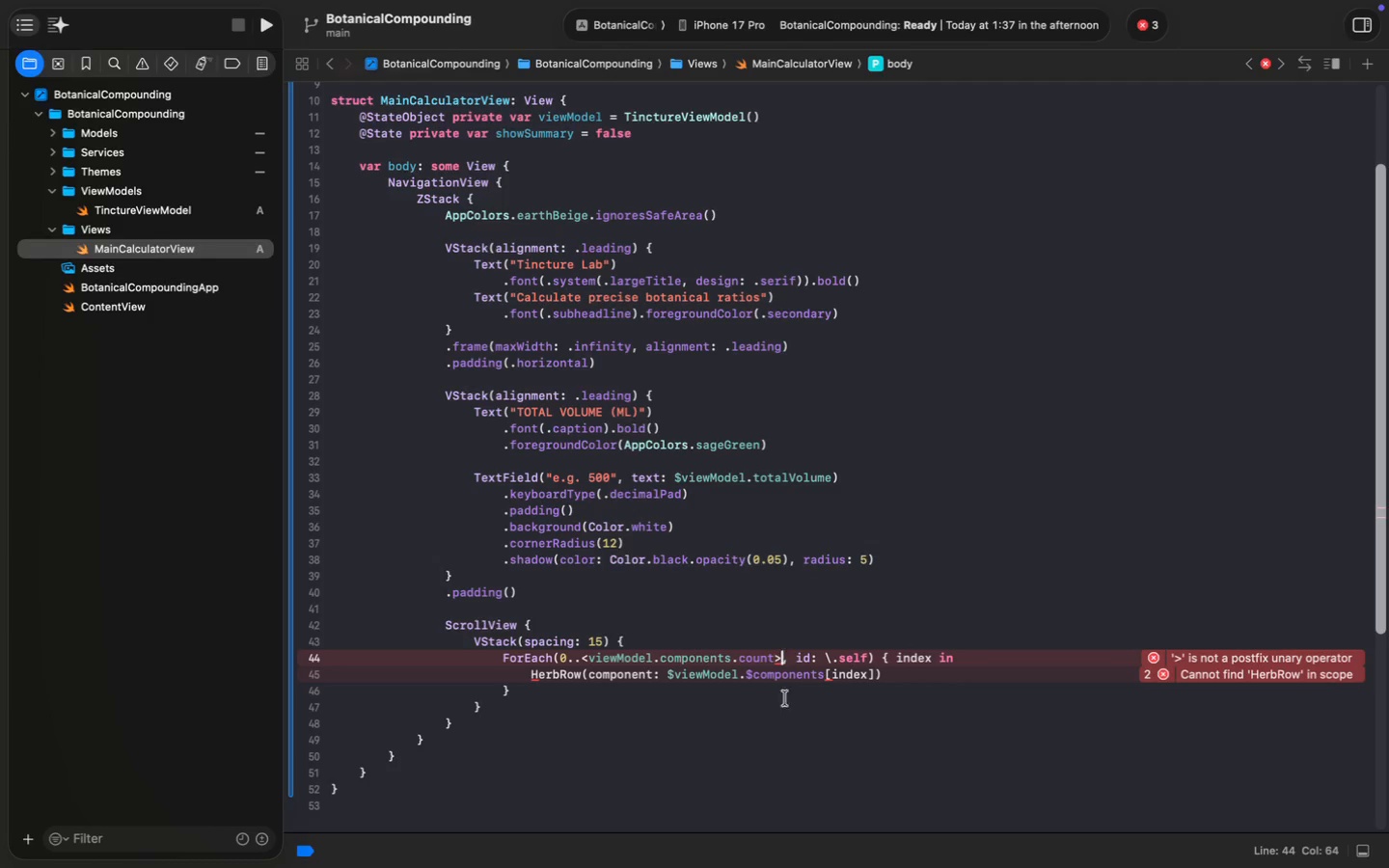 
key(Backspace)
 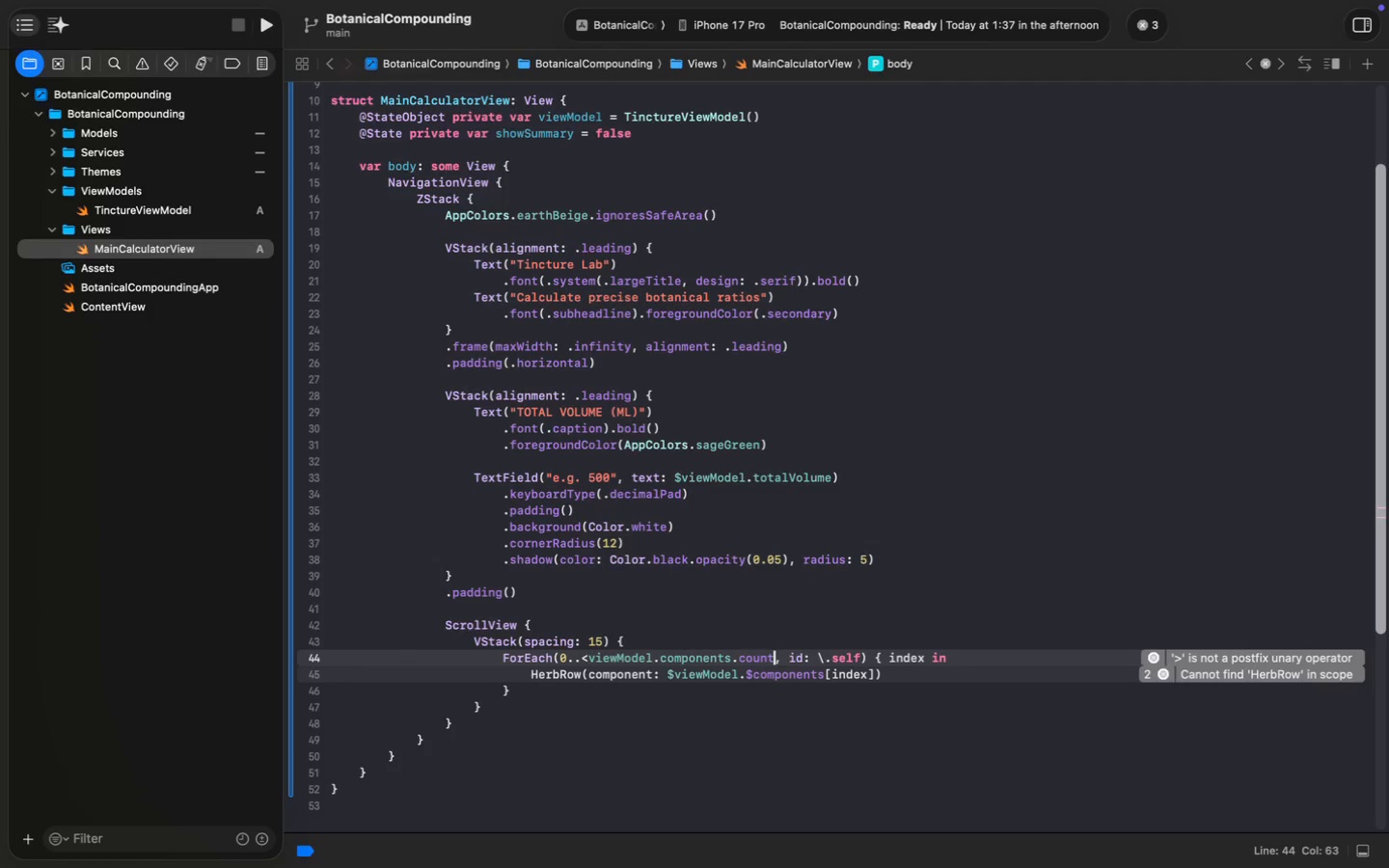 
key(Alt+ArrowLeft)
 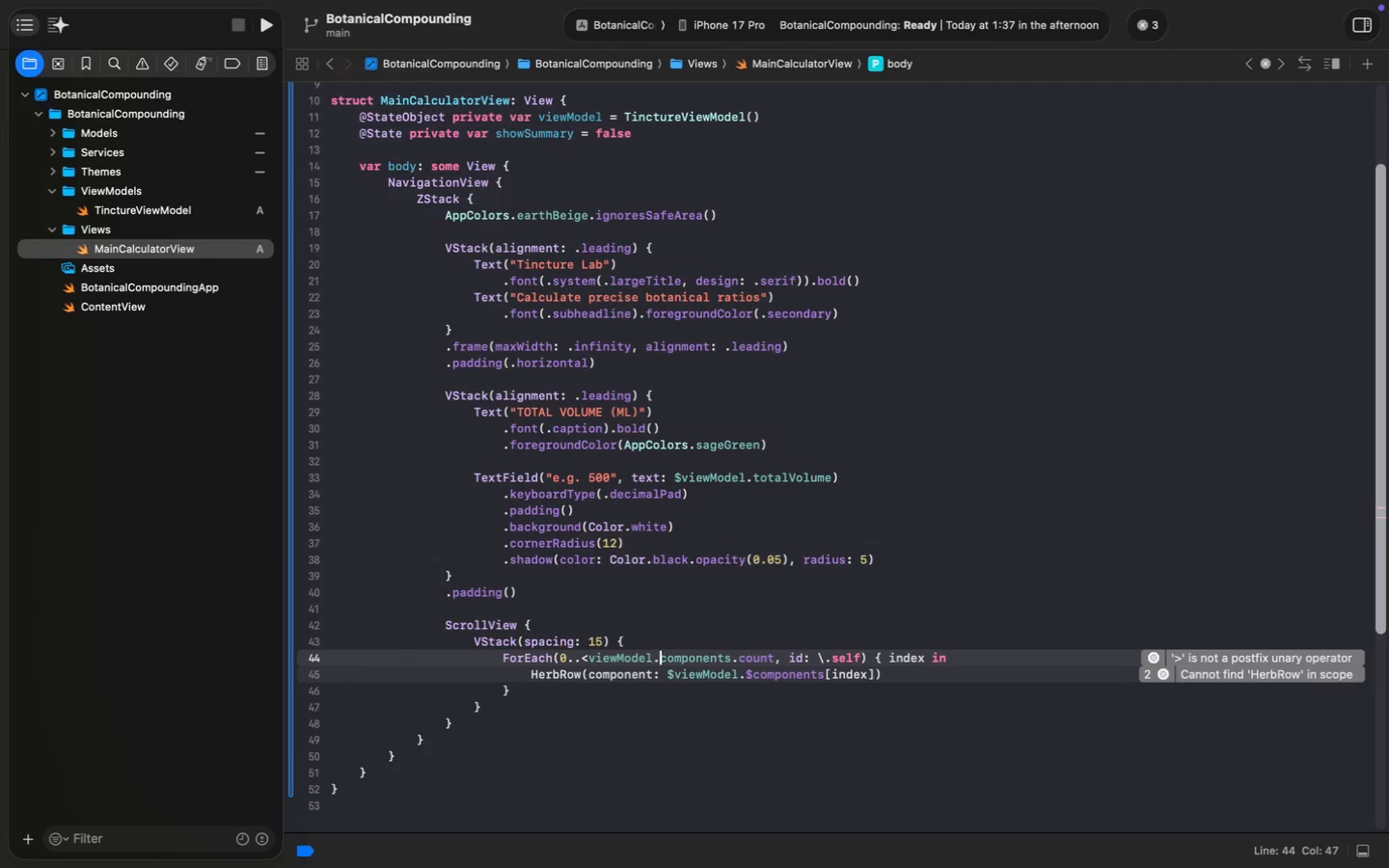 
key(Alt+ArrowLeft)
 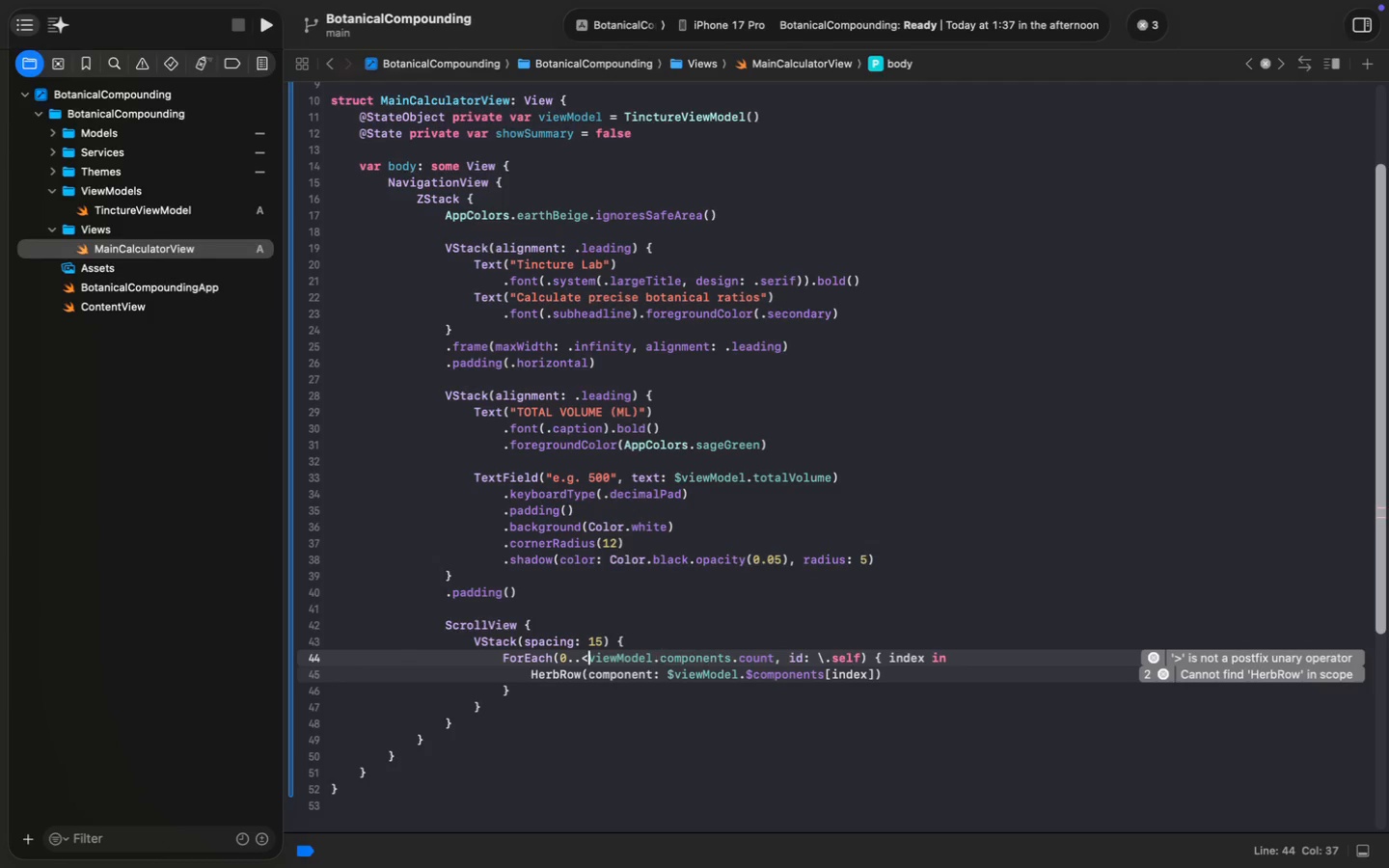 
key(Alt+ArrowLeft)
 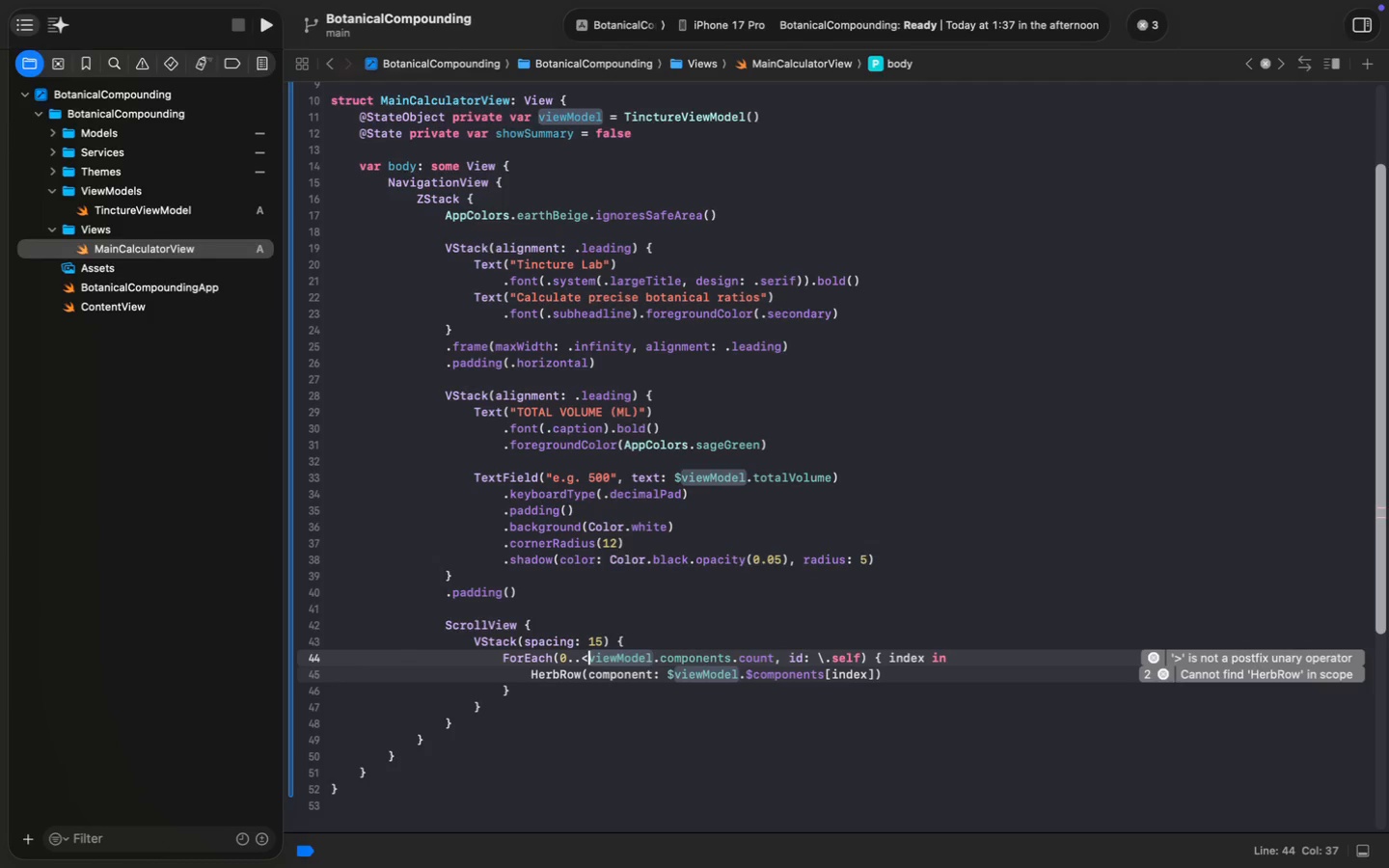 
key(Backspace)
 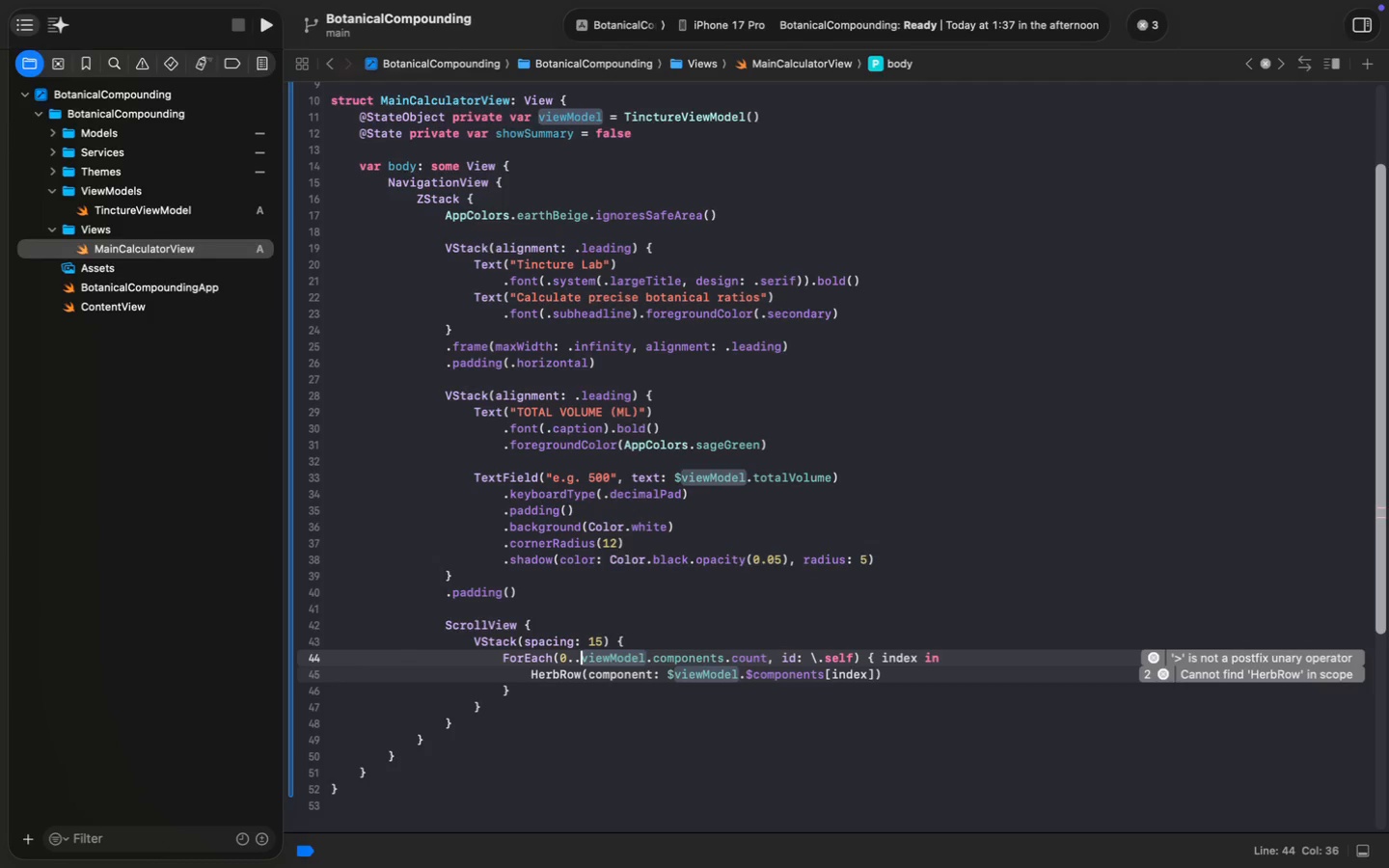 
key(Shift+4)
 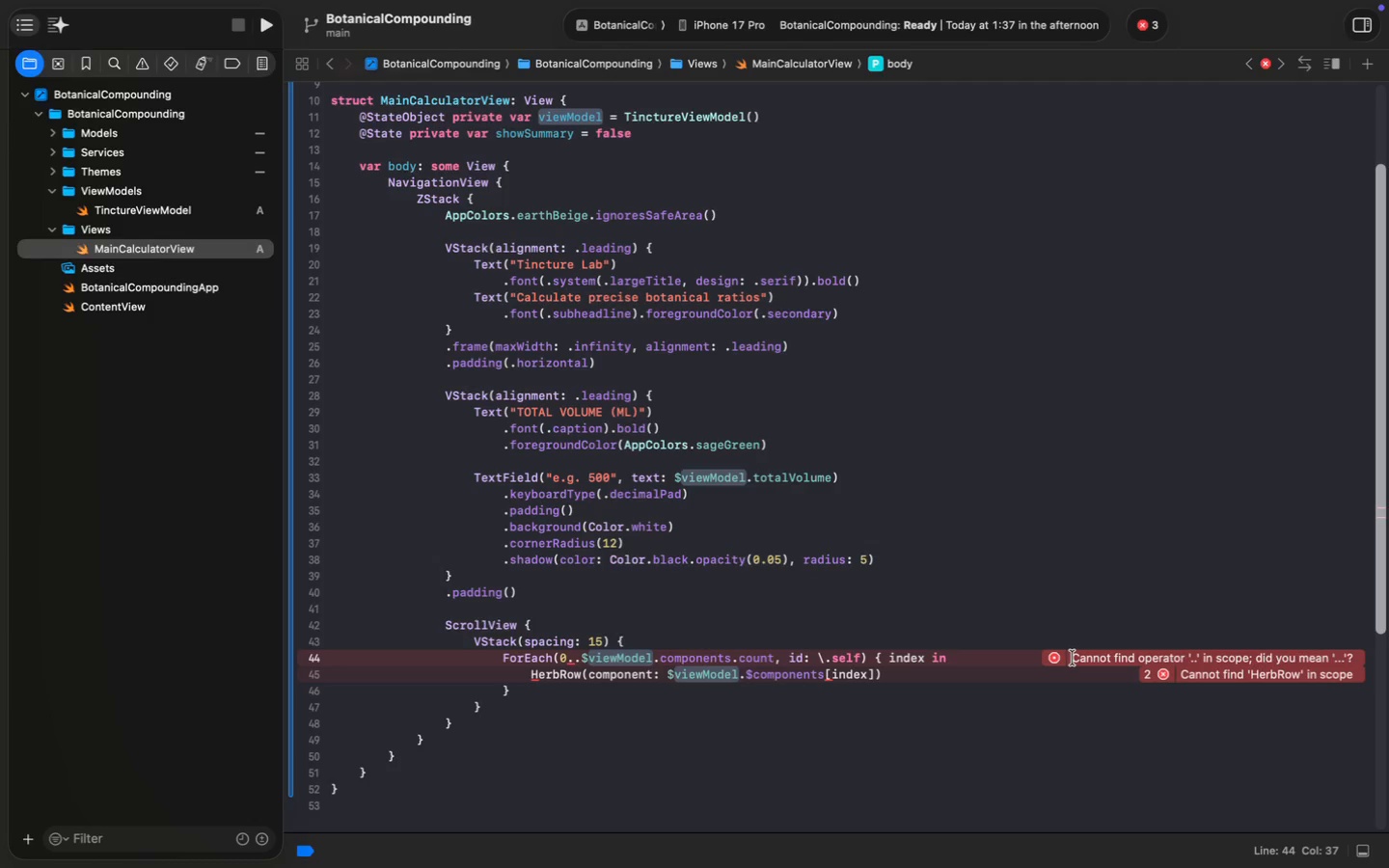 
wait(13.91)
 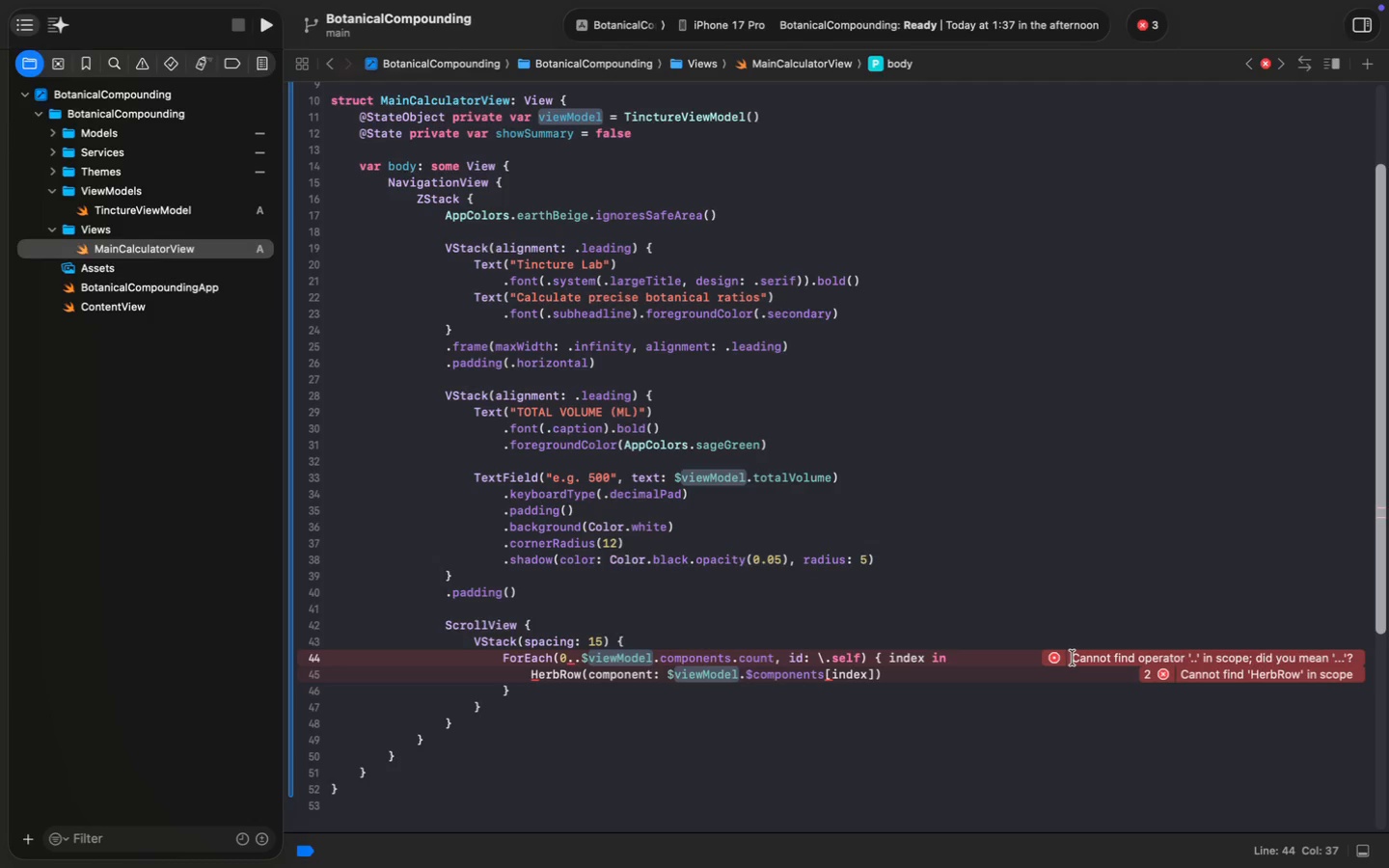 
key(Backspace)
 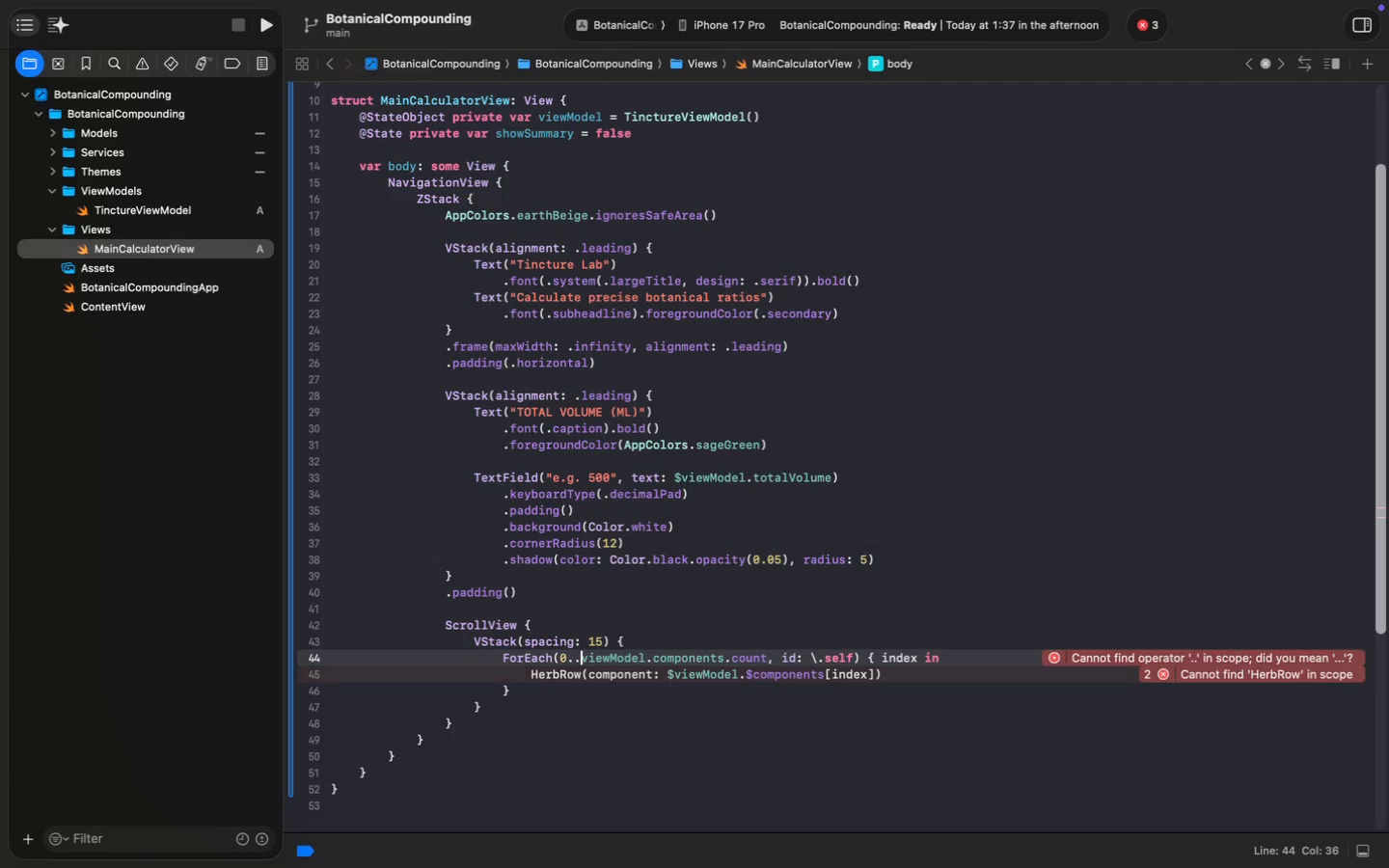 
key(Period)
 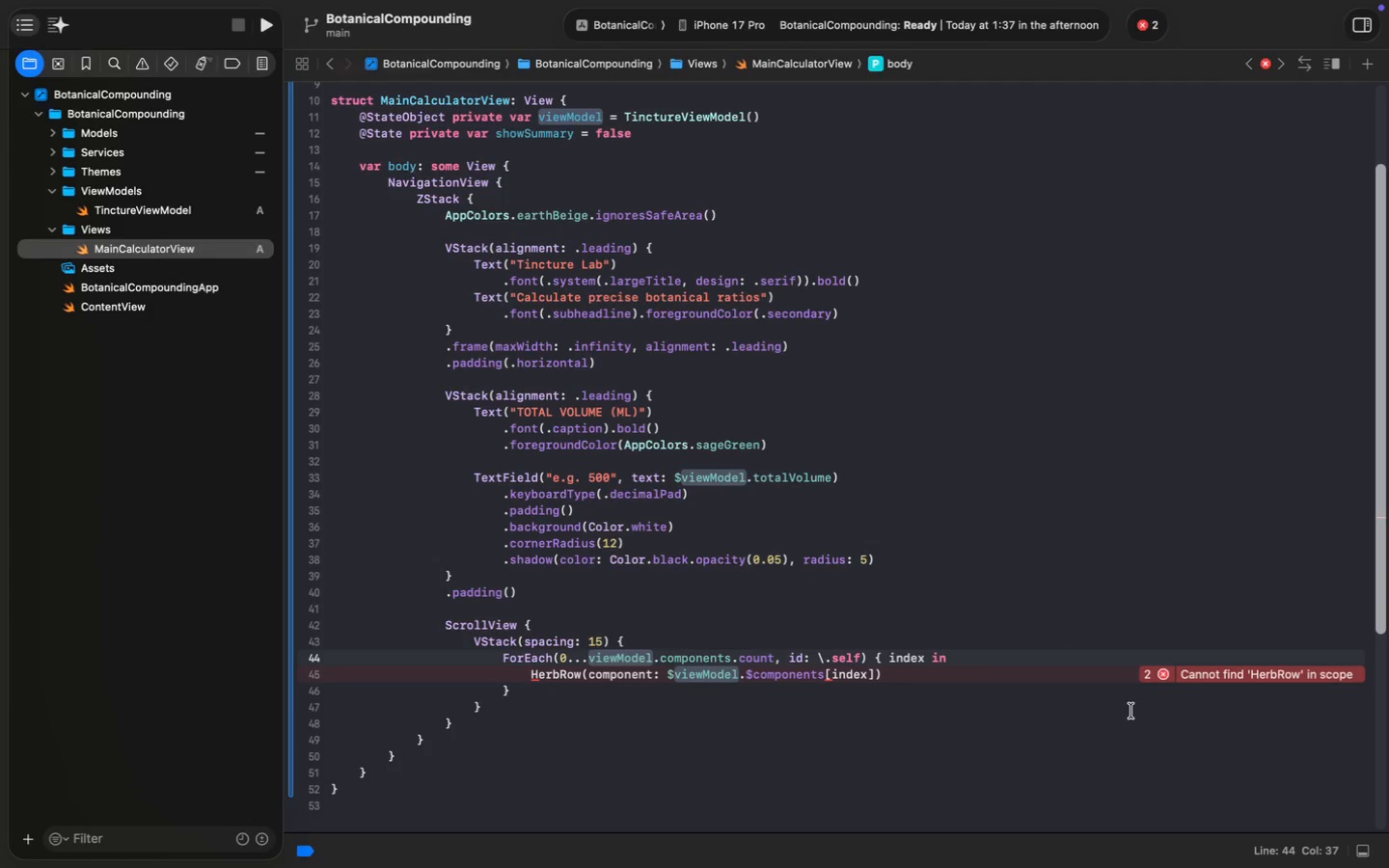 
wait(9.88)
 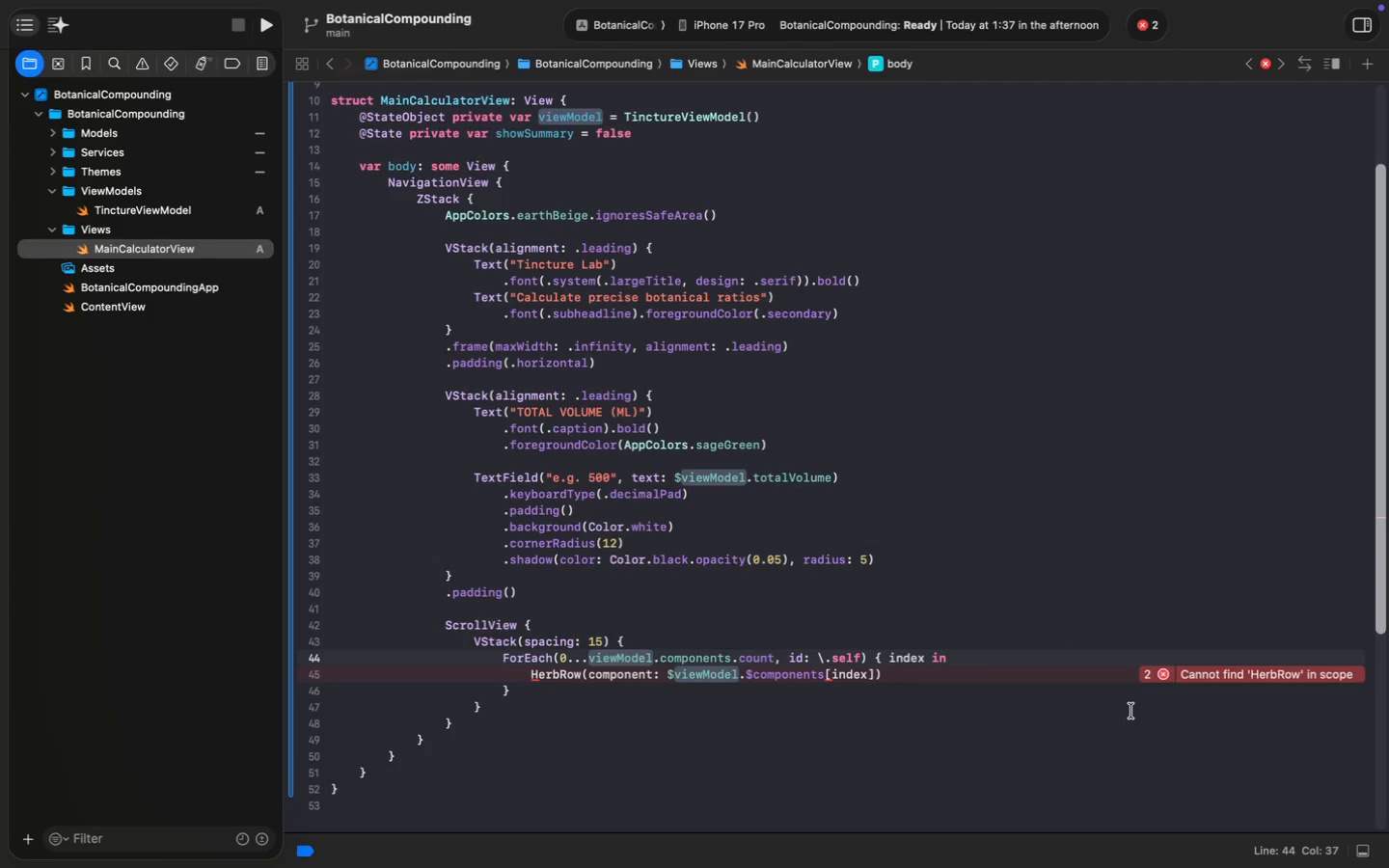 
left_click([752, 677])
 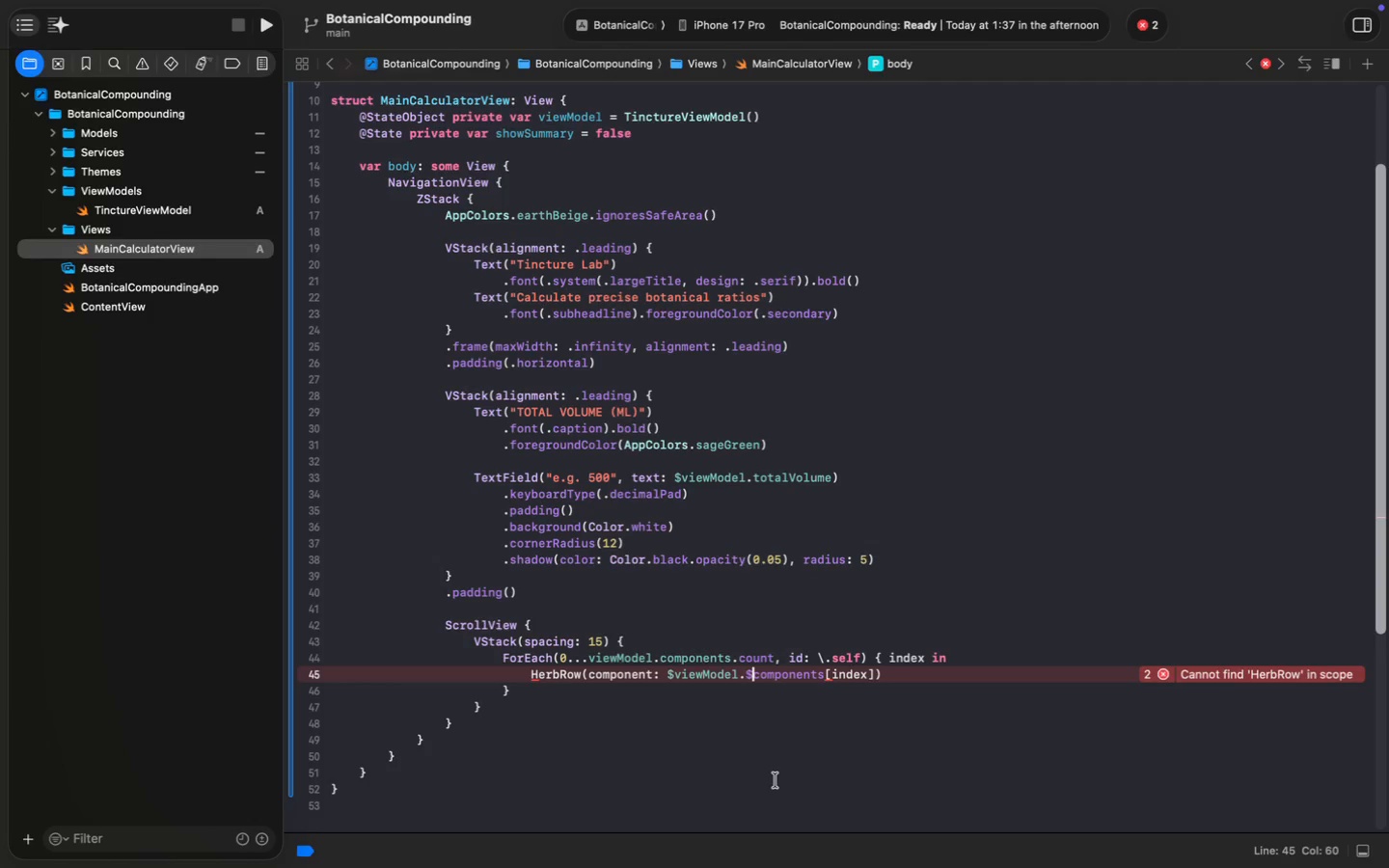 
key(Backspace)
 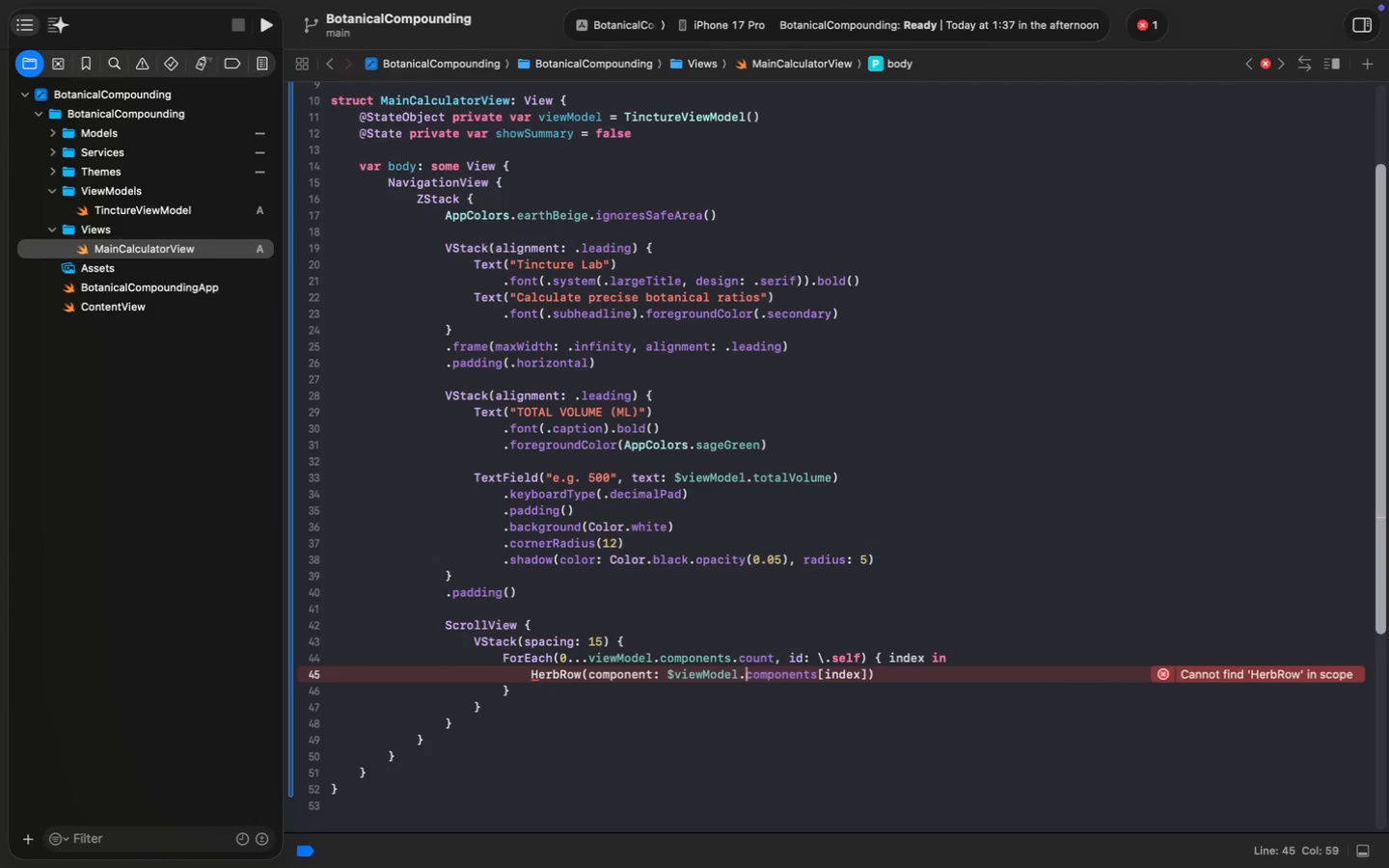 
wait(5.19)
 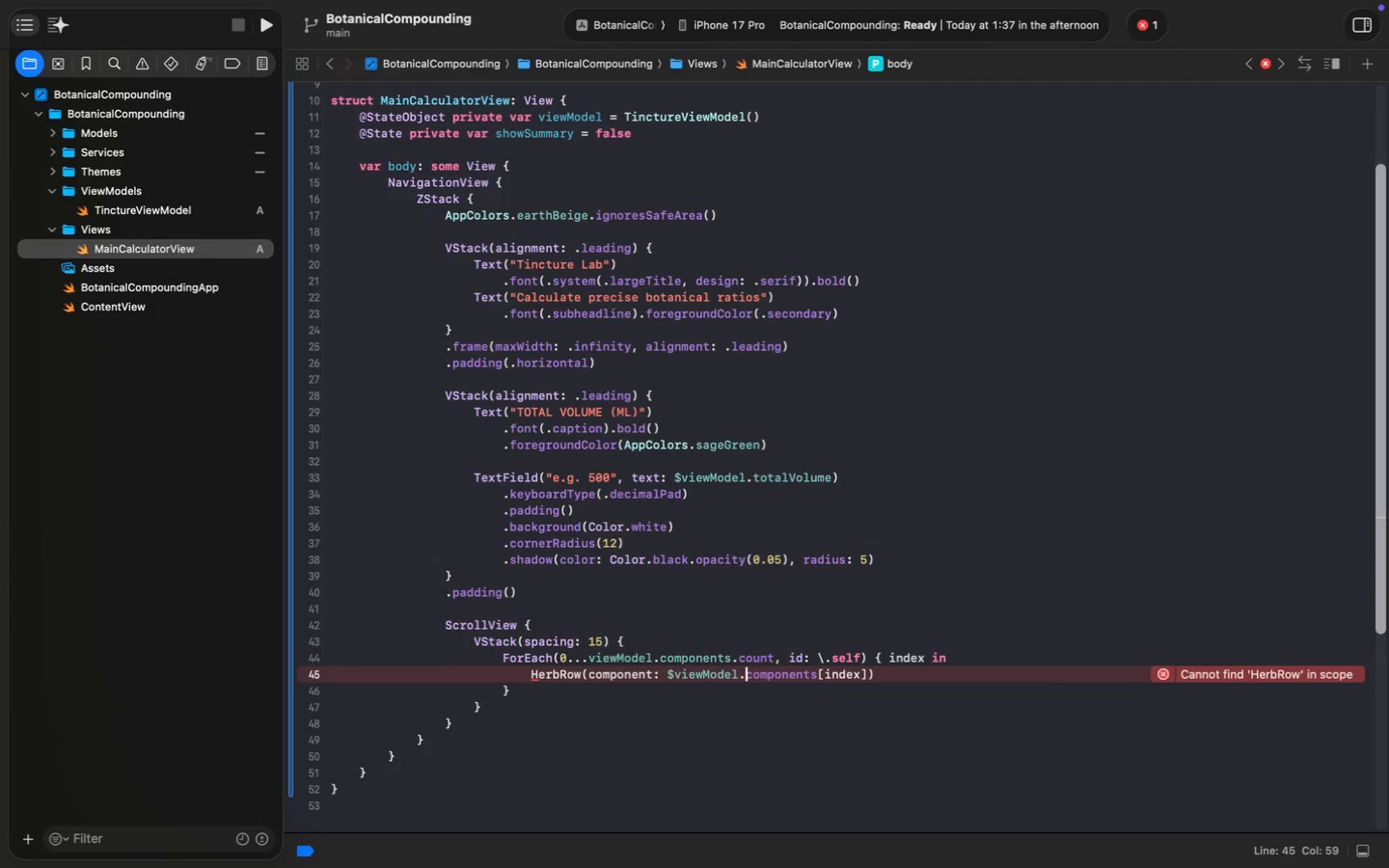 
key(Meta+S)
 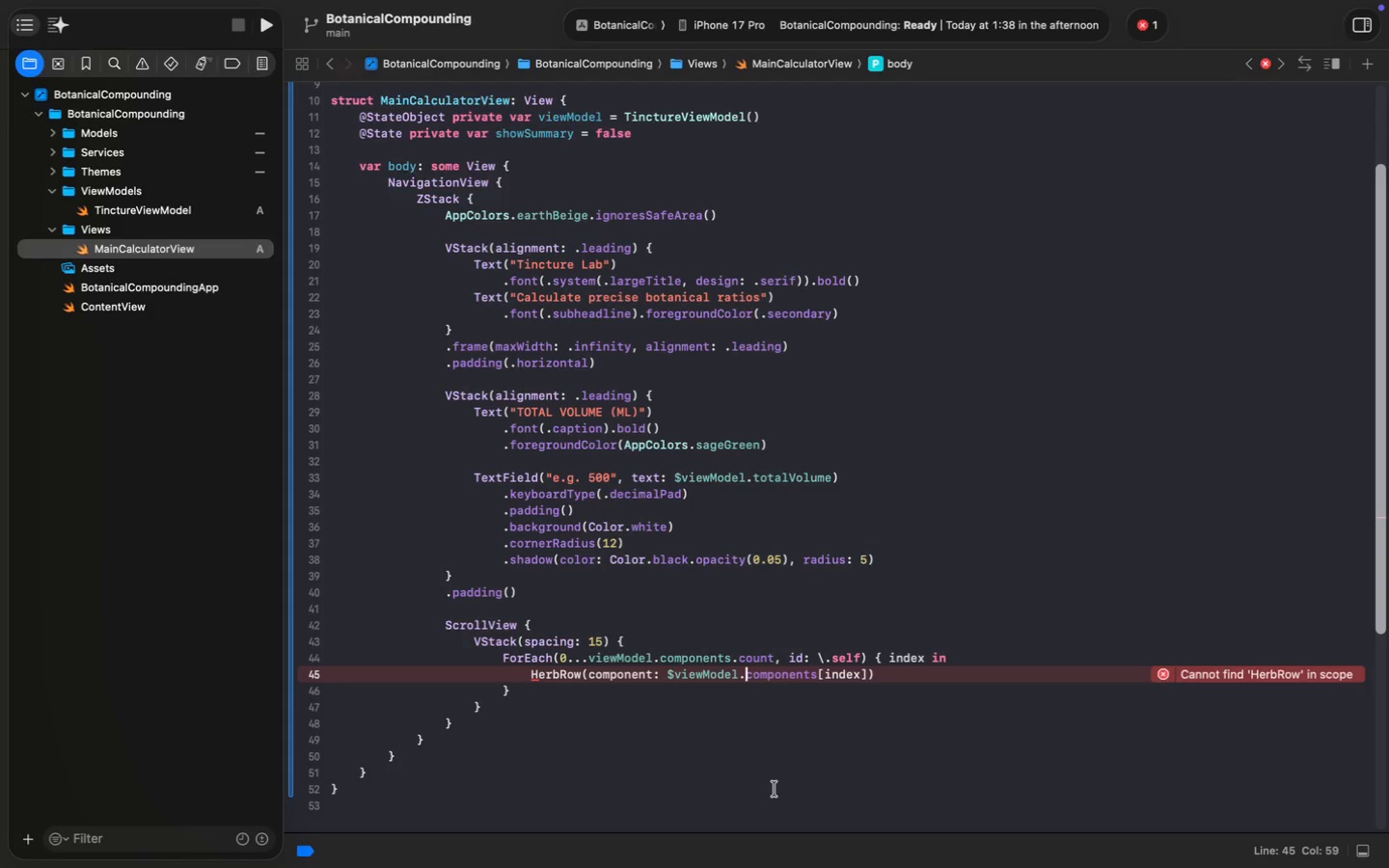 
wait(67.71)
 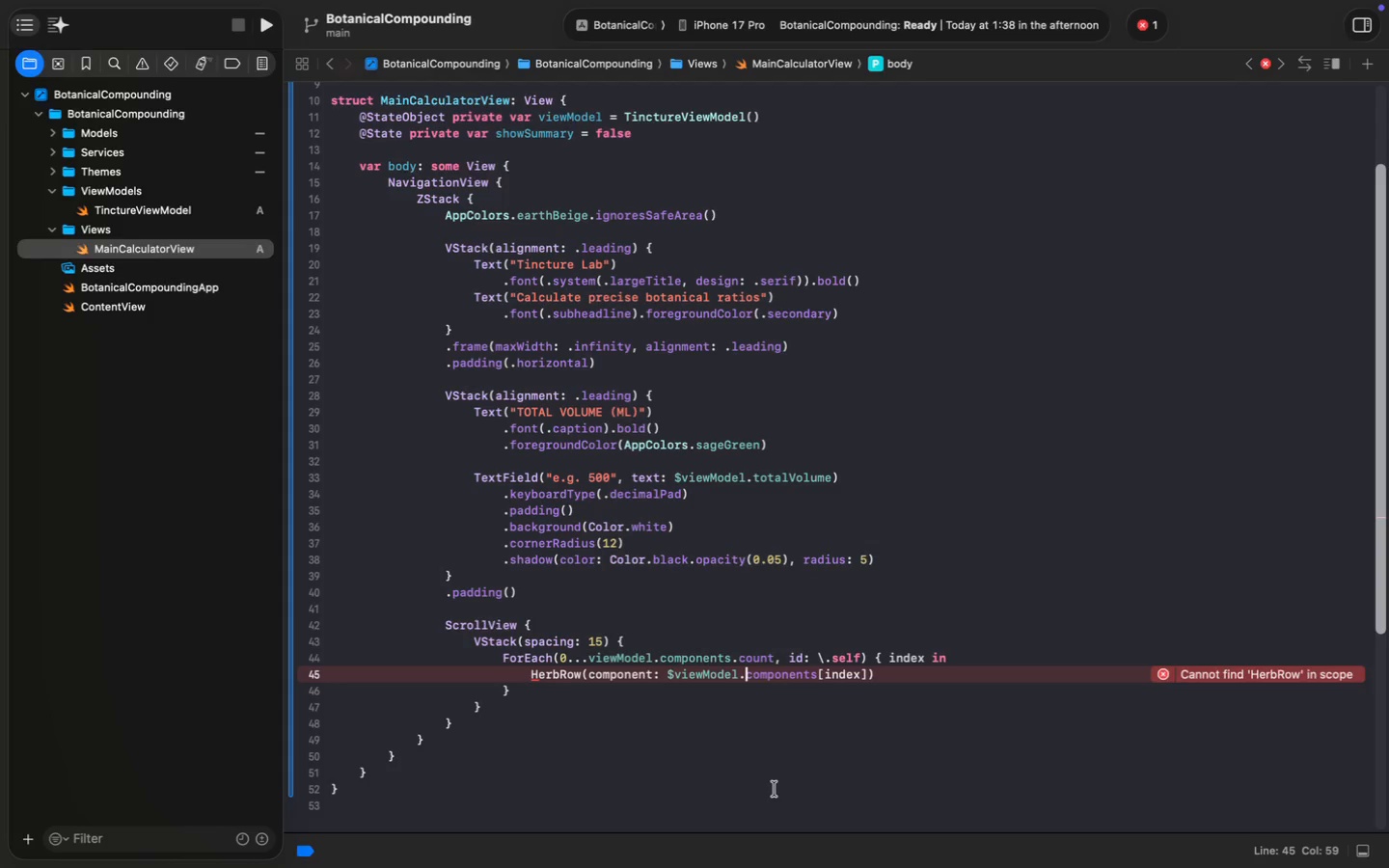 
scroll: coordinate [817, 678], scroll_direction: none, amount: 0.0
 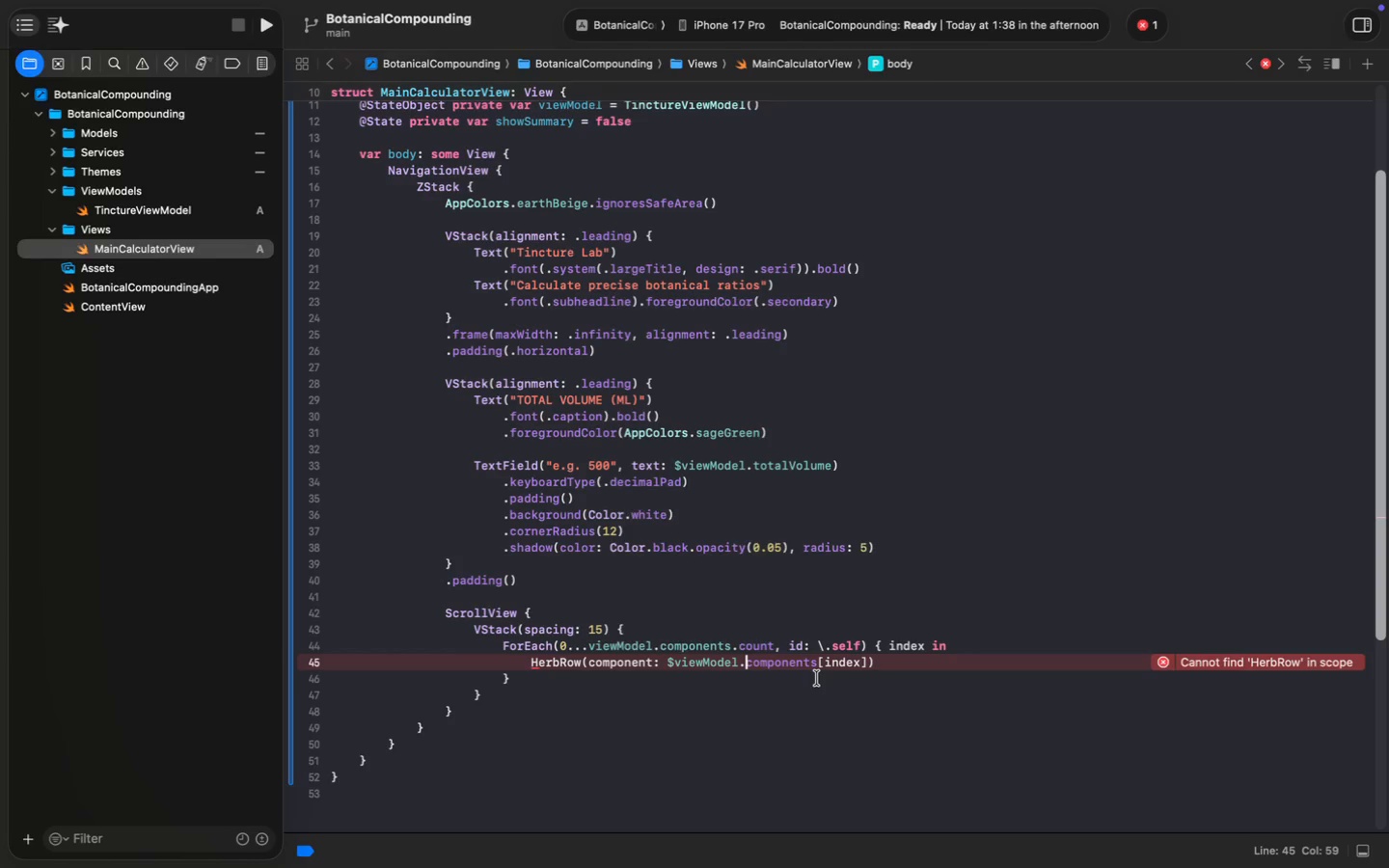 
wait(10.62)
 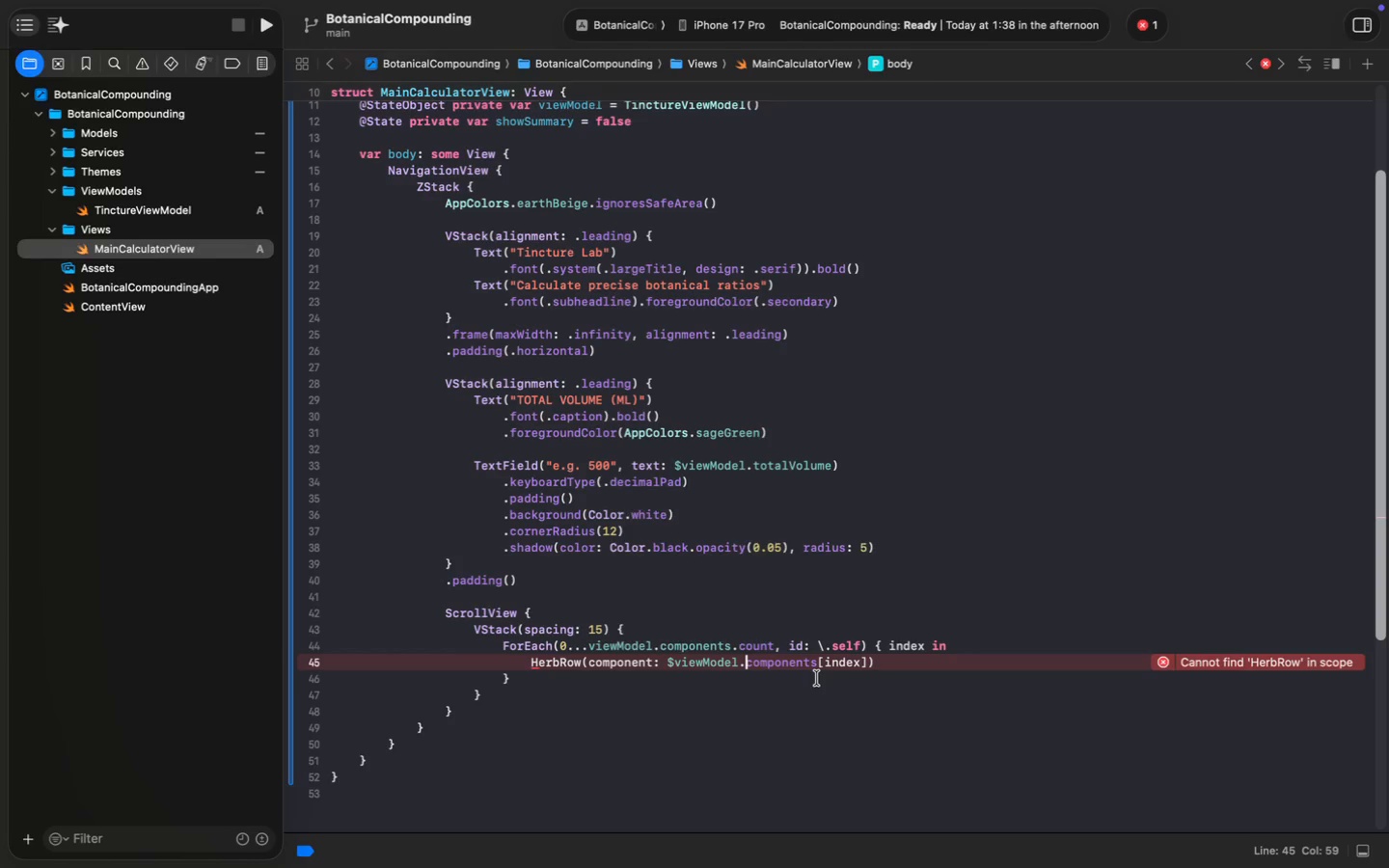 
left_click([557, 686])
 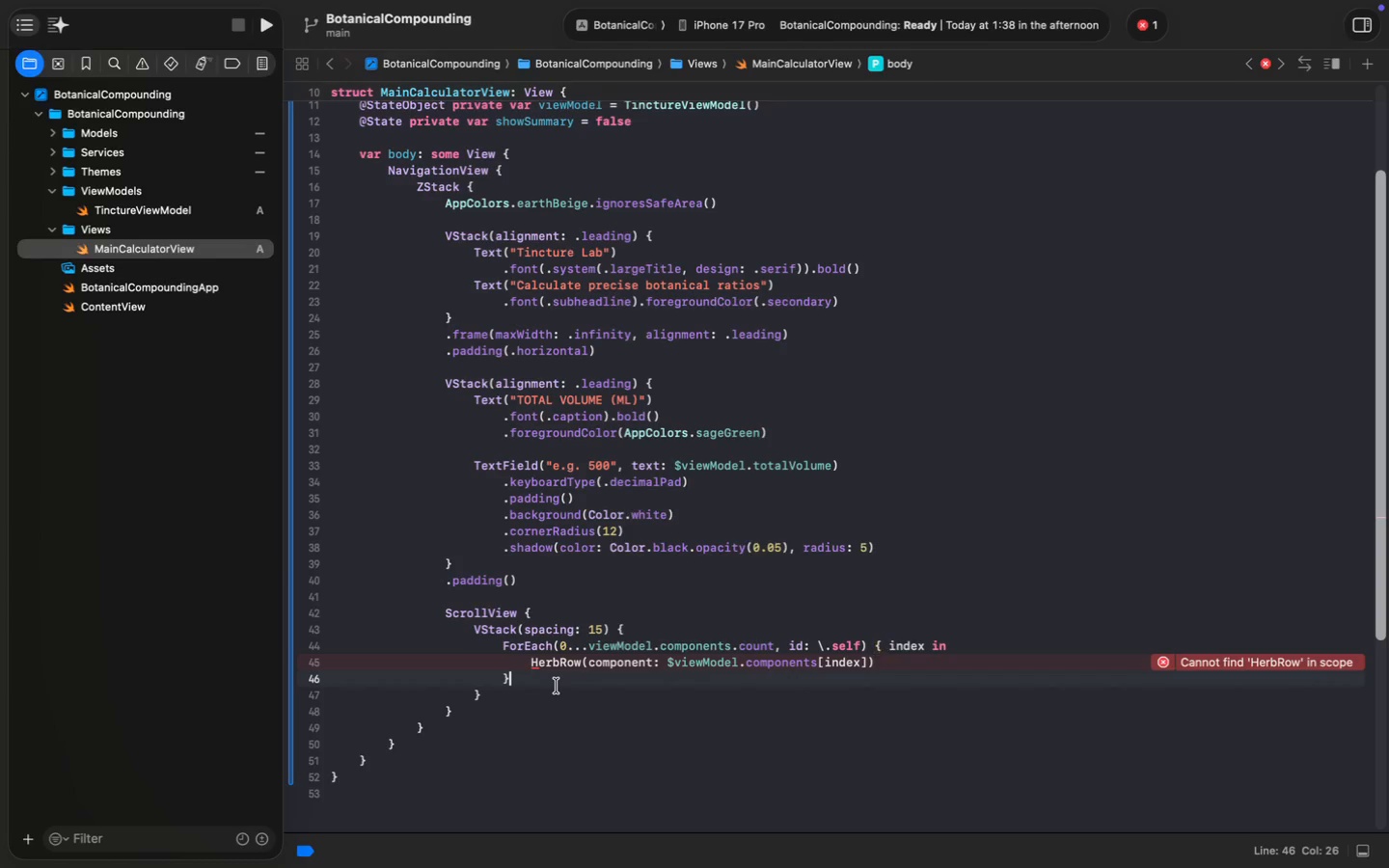 
key(ArrowDown)
 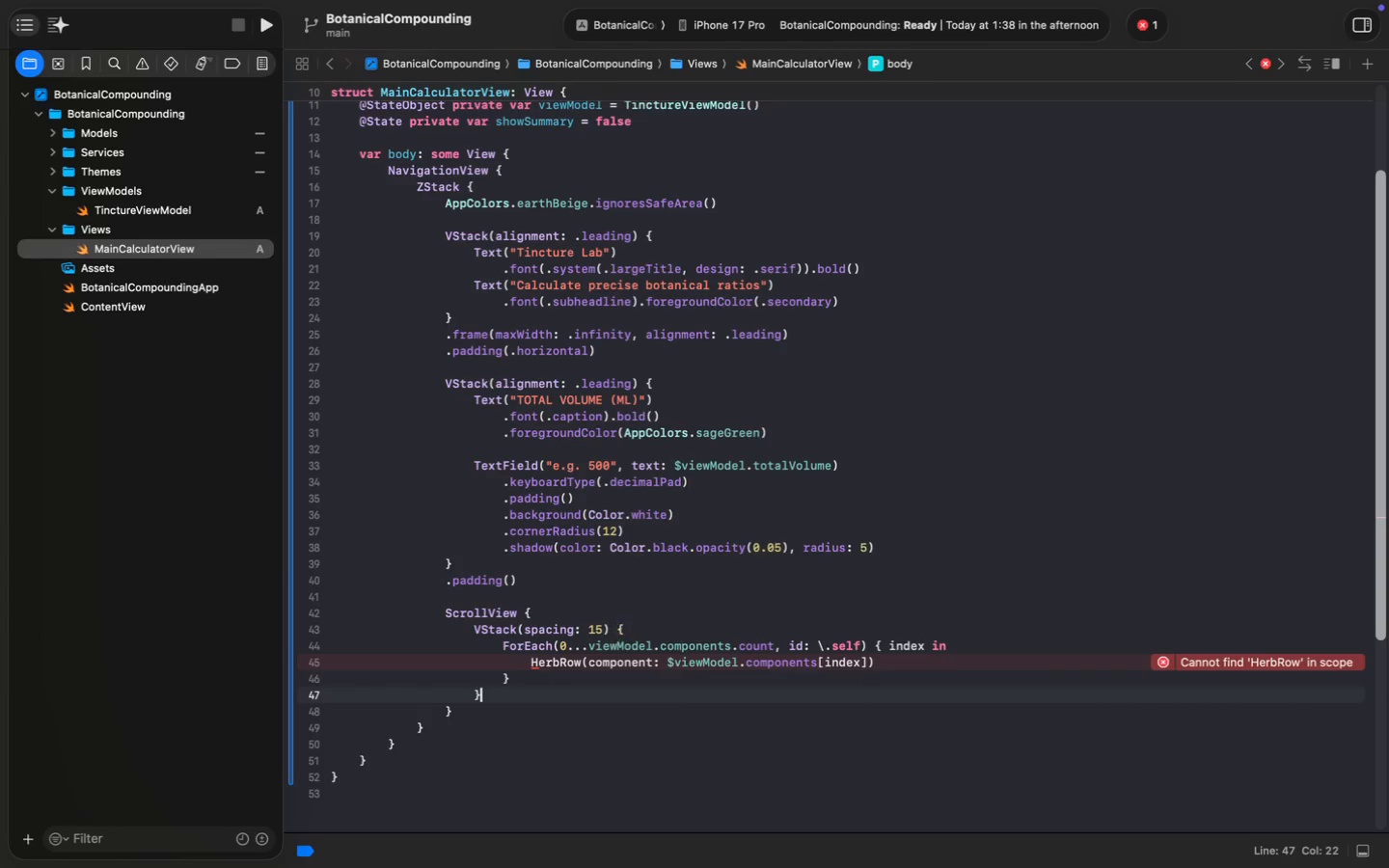 
key(Enter)
 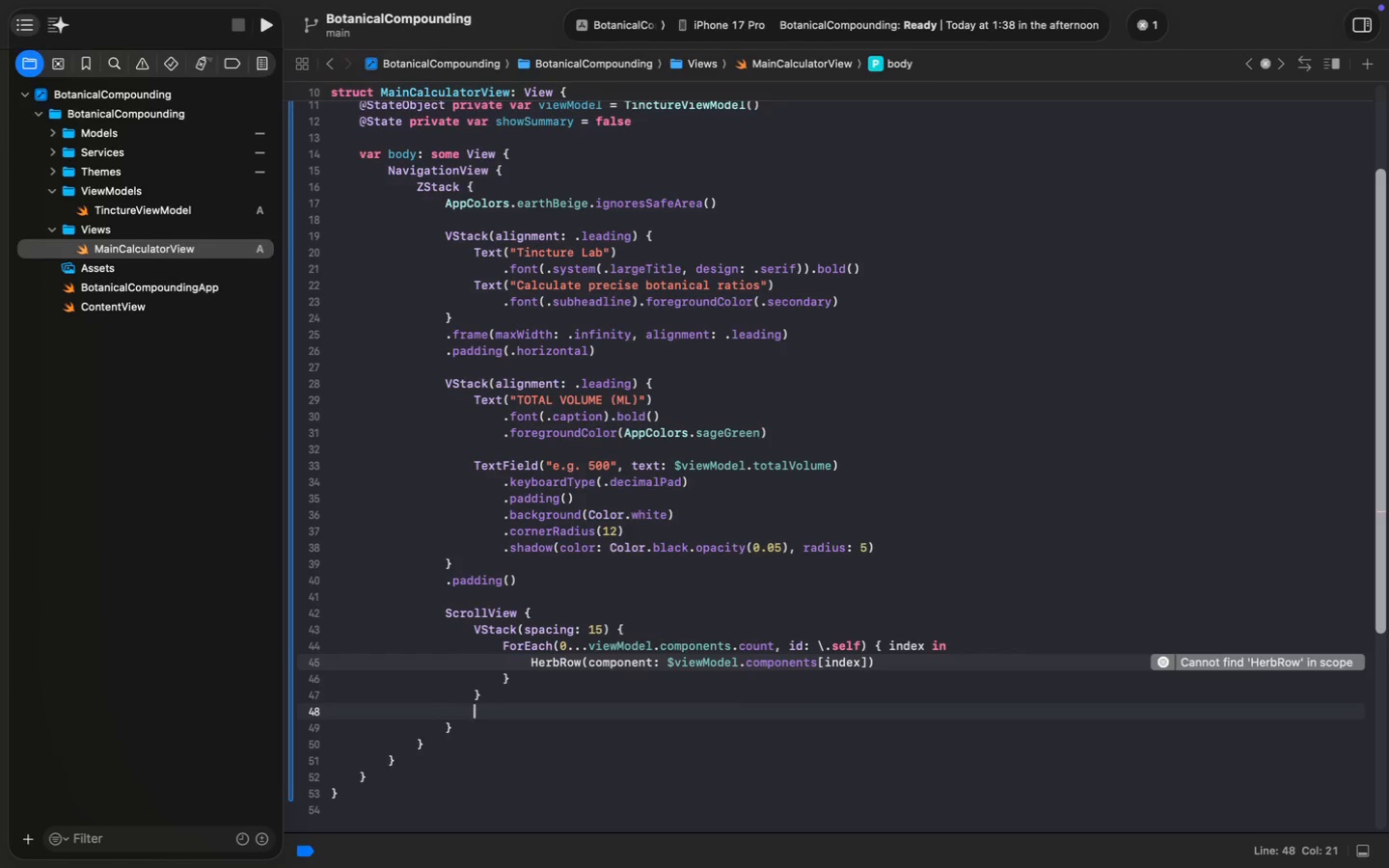 
key(ArrowLeft)
 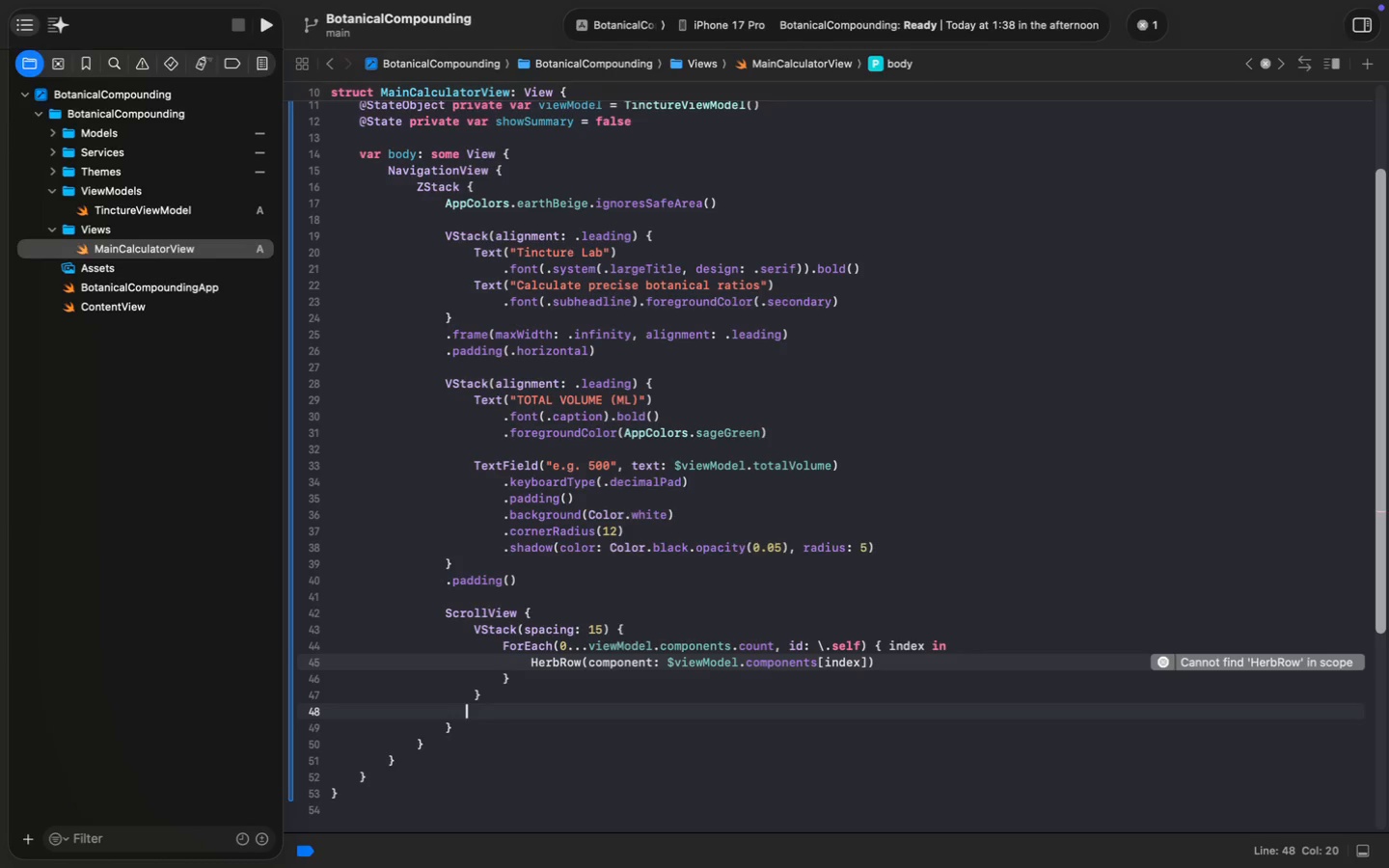 
key(ArrowRight)
 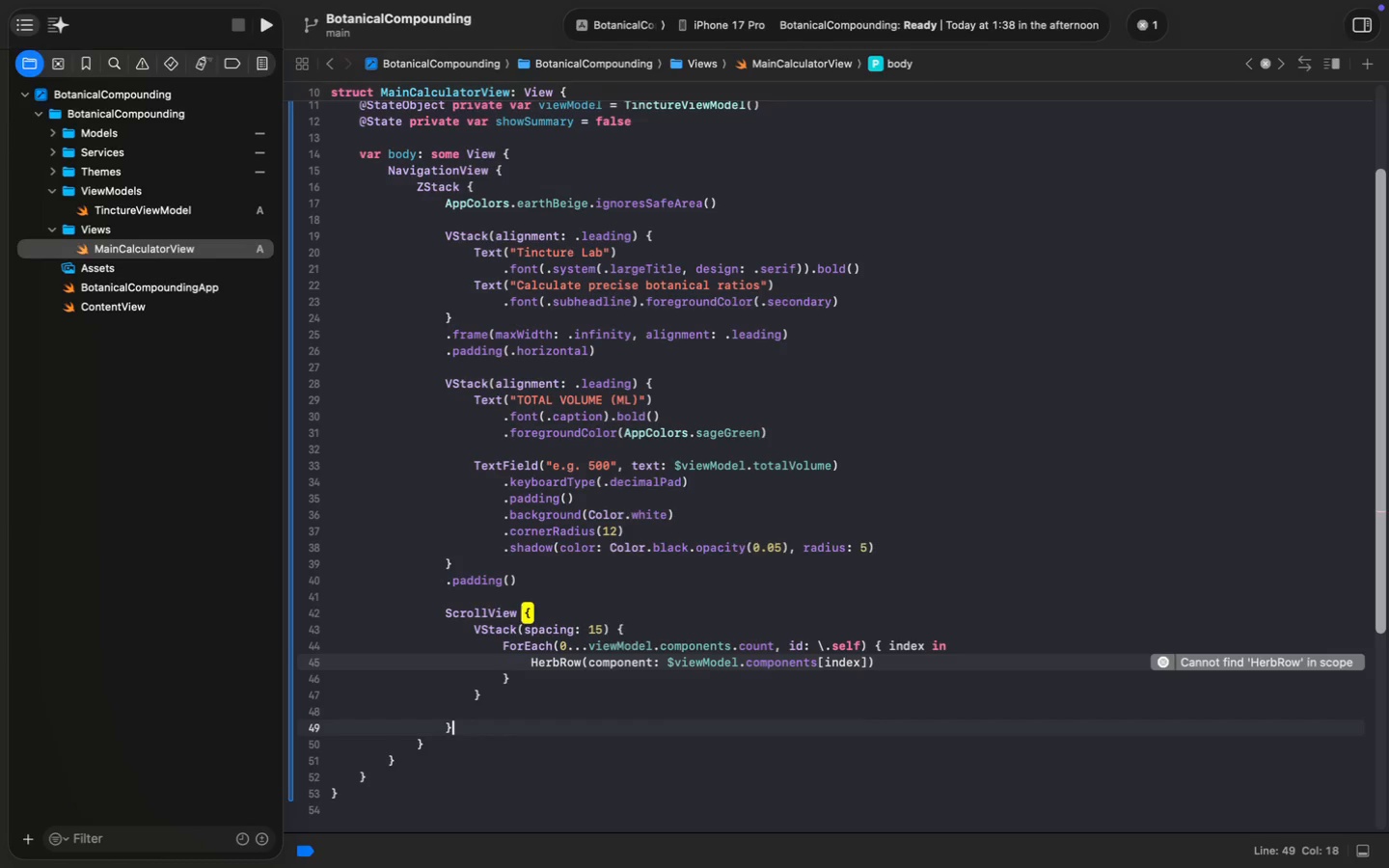 
key(ArrowDown)
 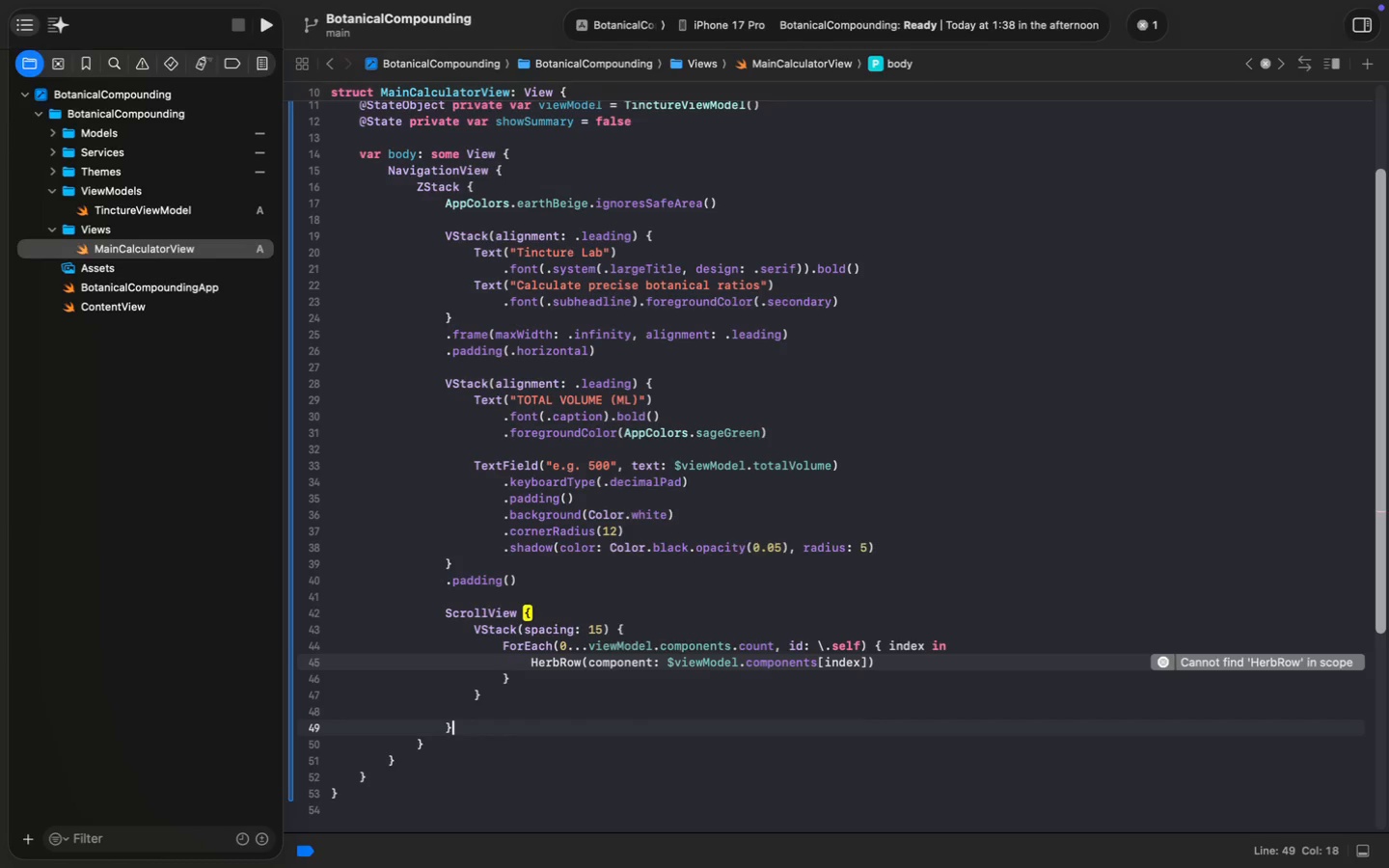 
key(ArrowUp)
 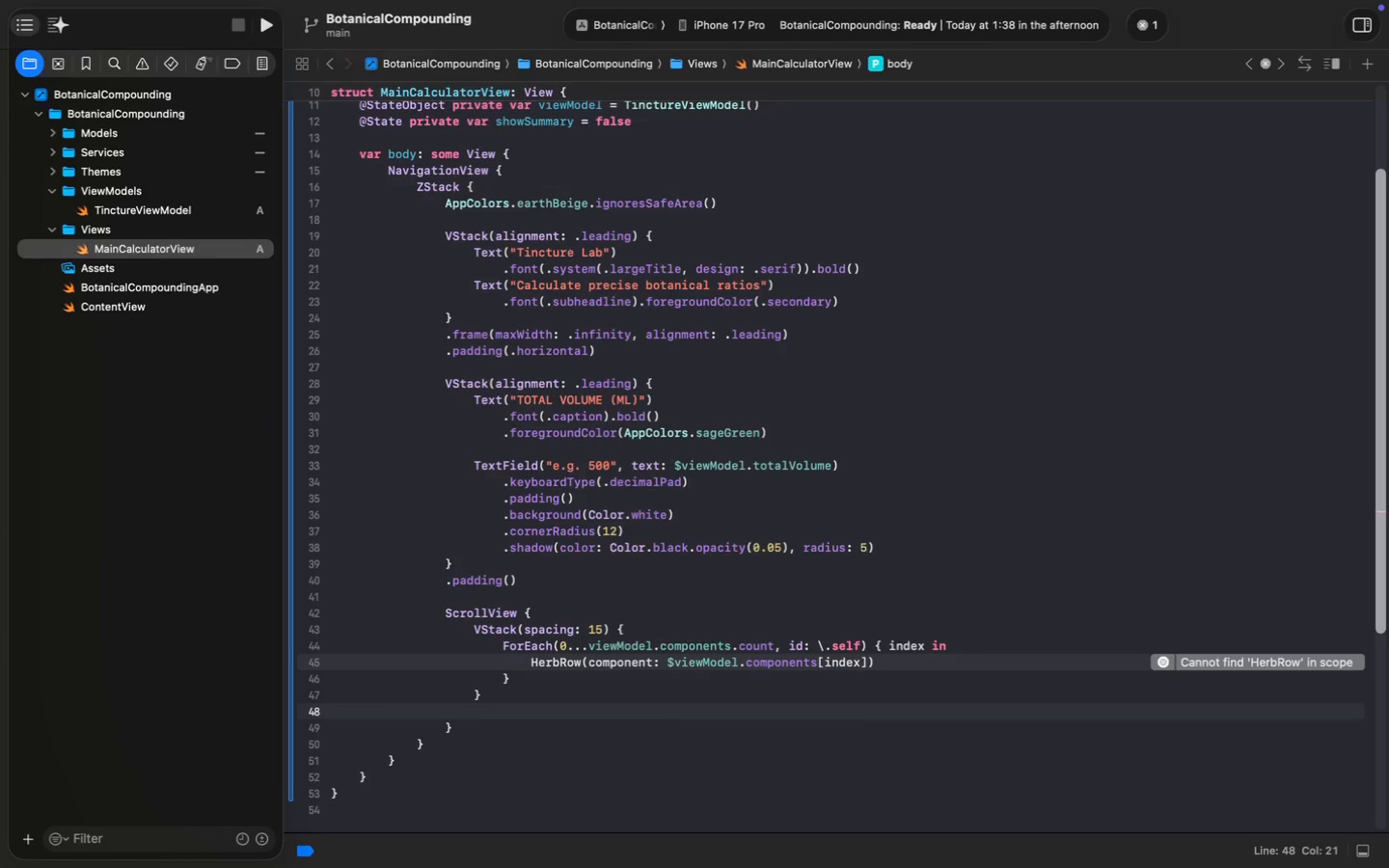 
type(.pa)
 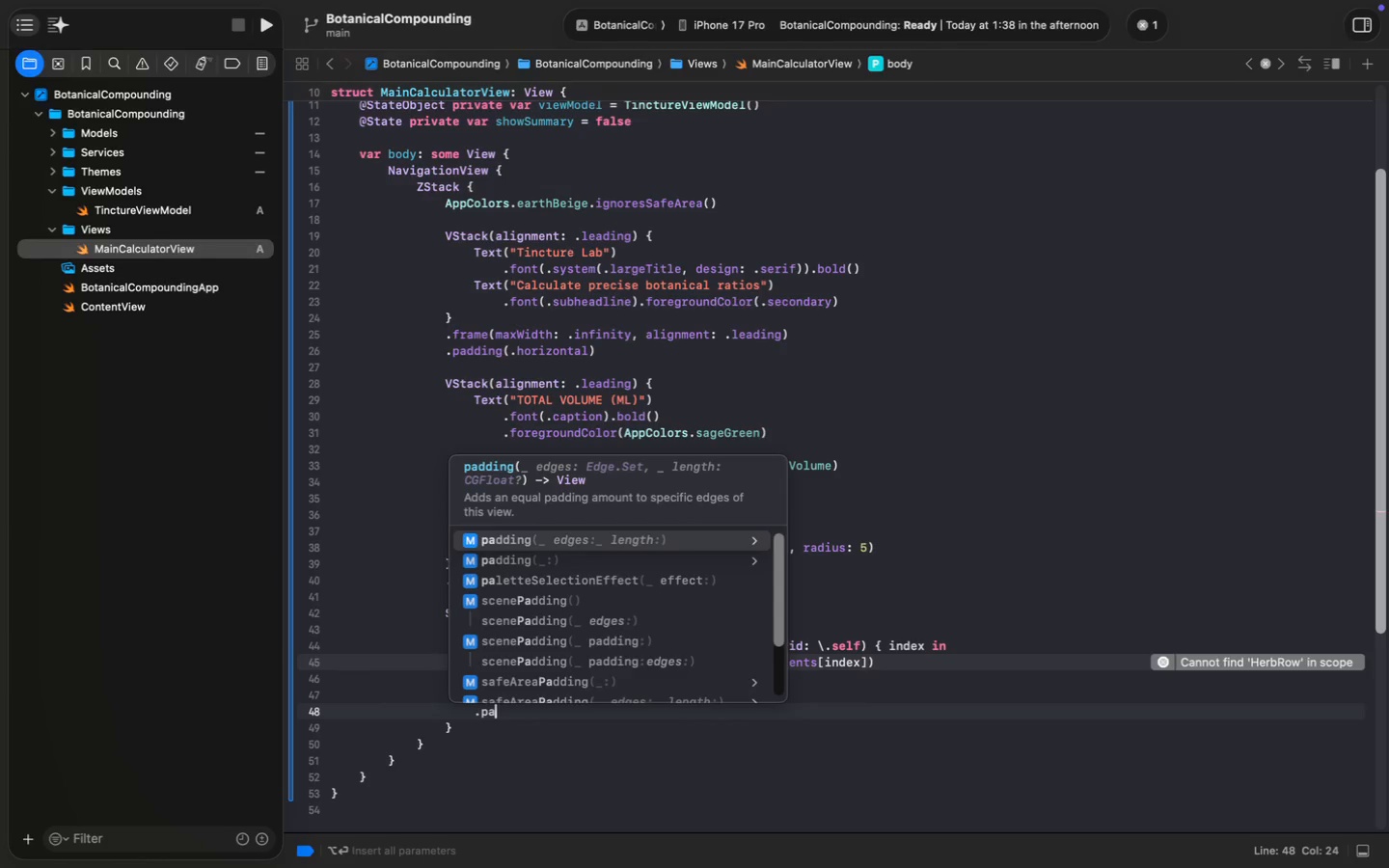 
key(Enter)
 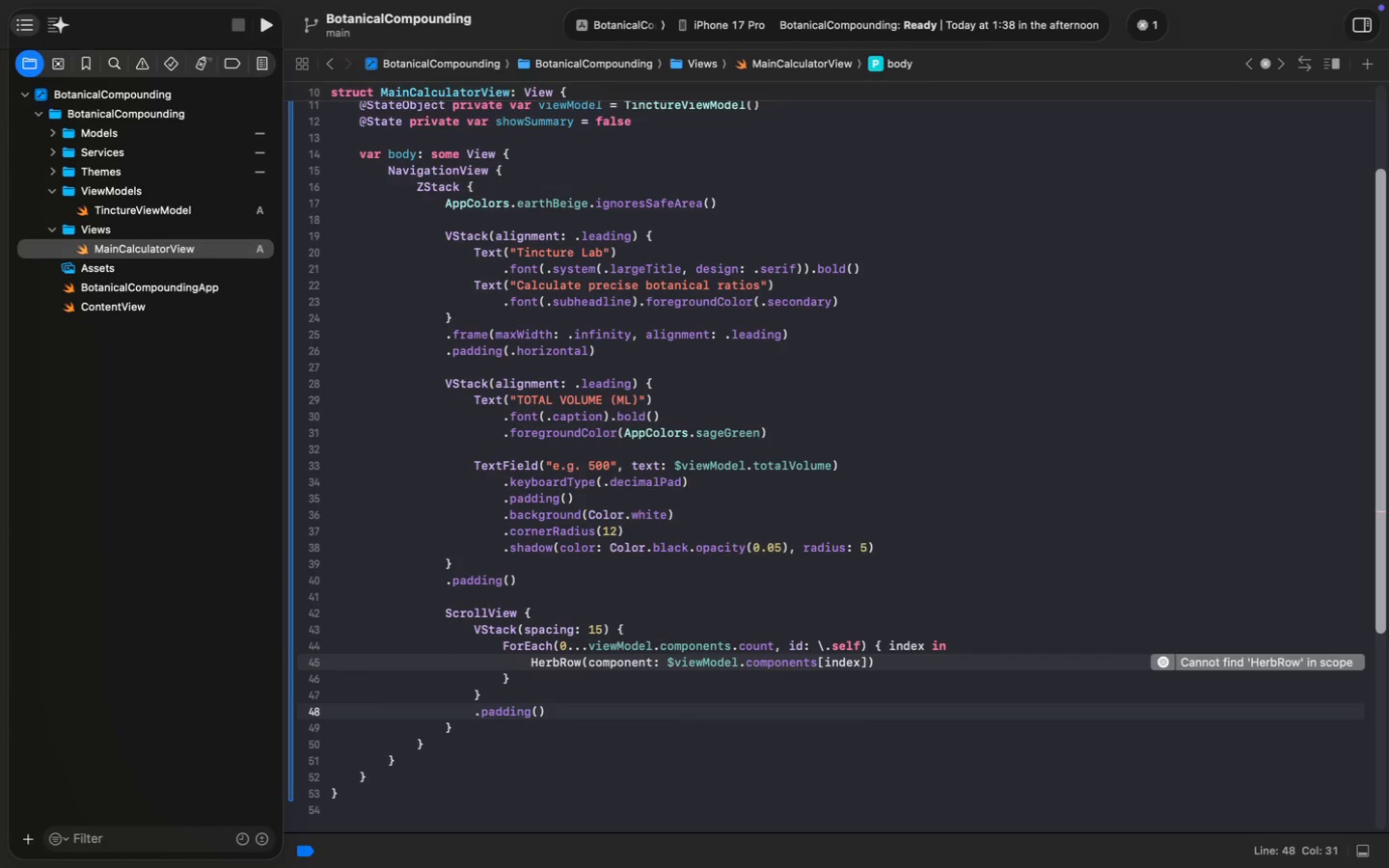 
key(ArrowDown)
 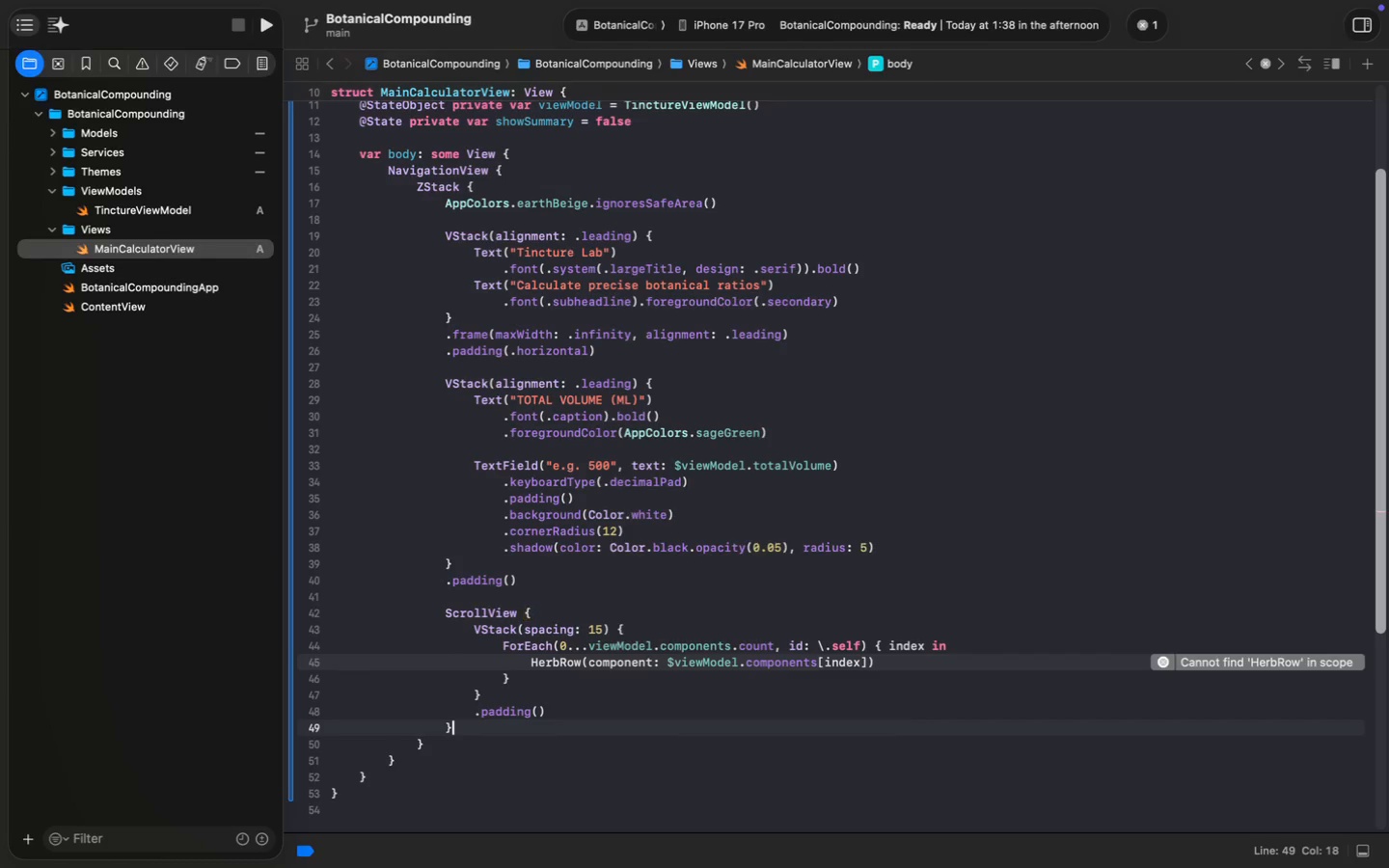 
key(Enter)
 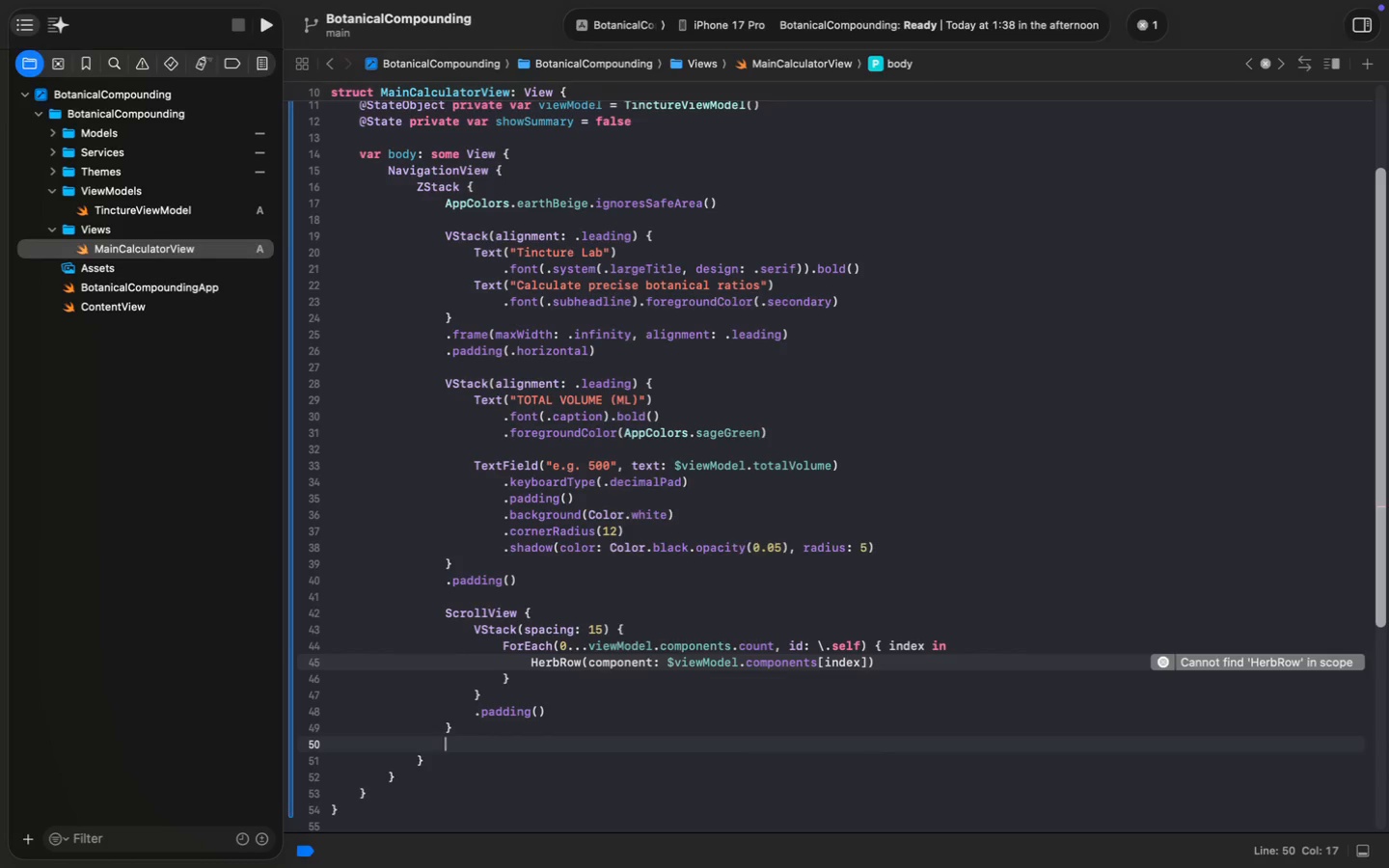 
key(Enter)
 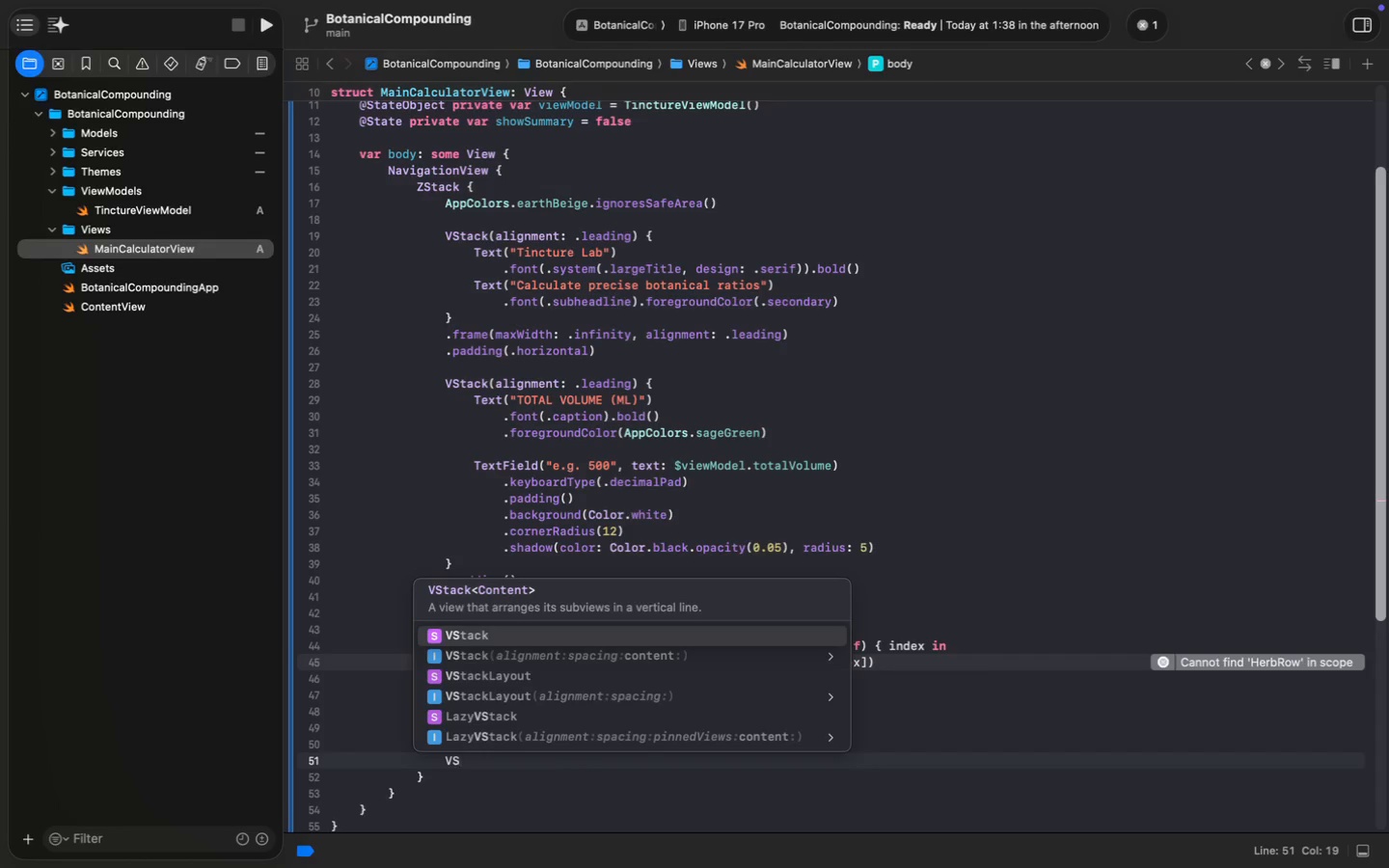 
type(VS)
 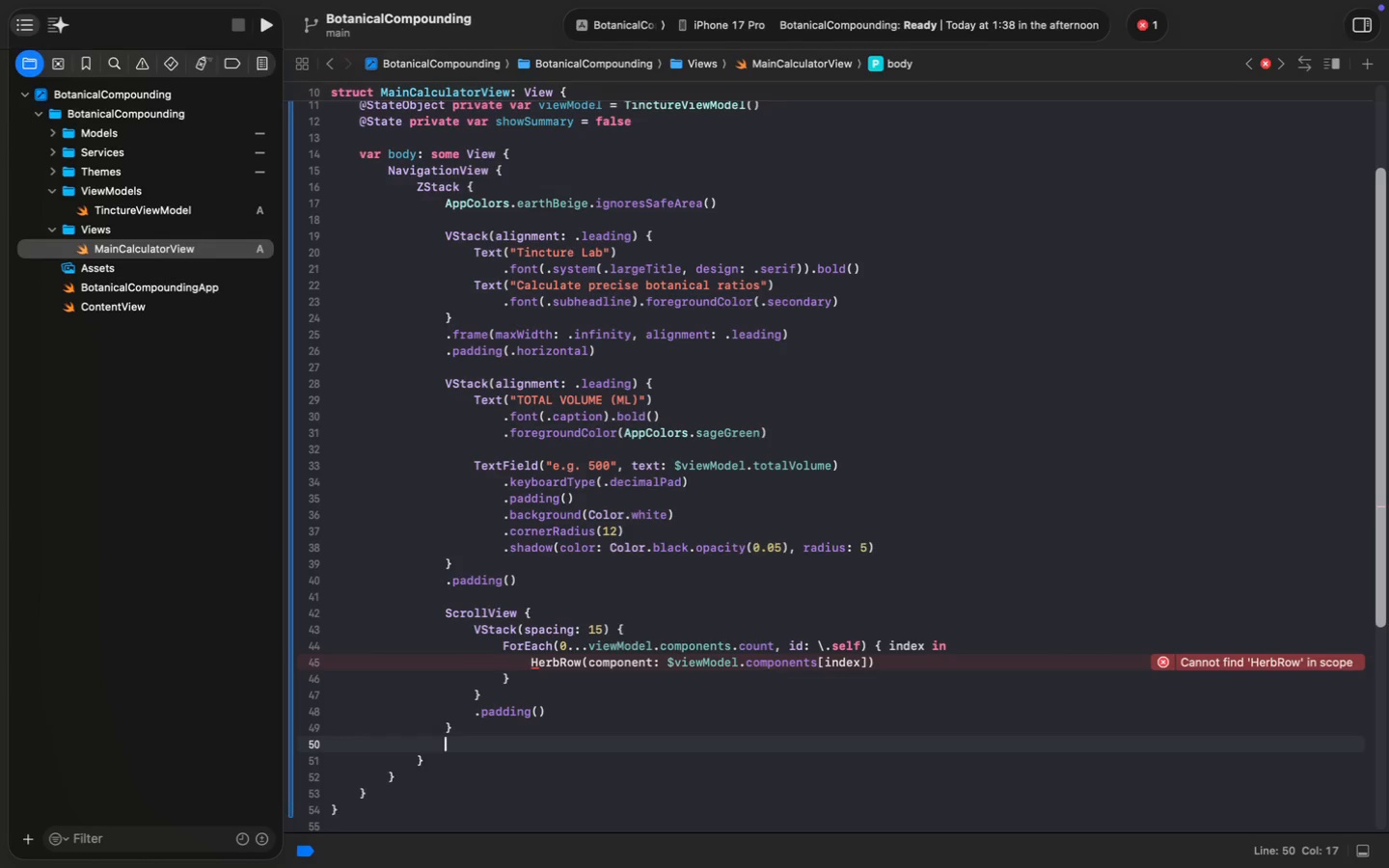 
key(Enter)
 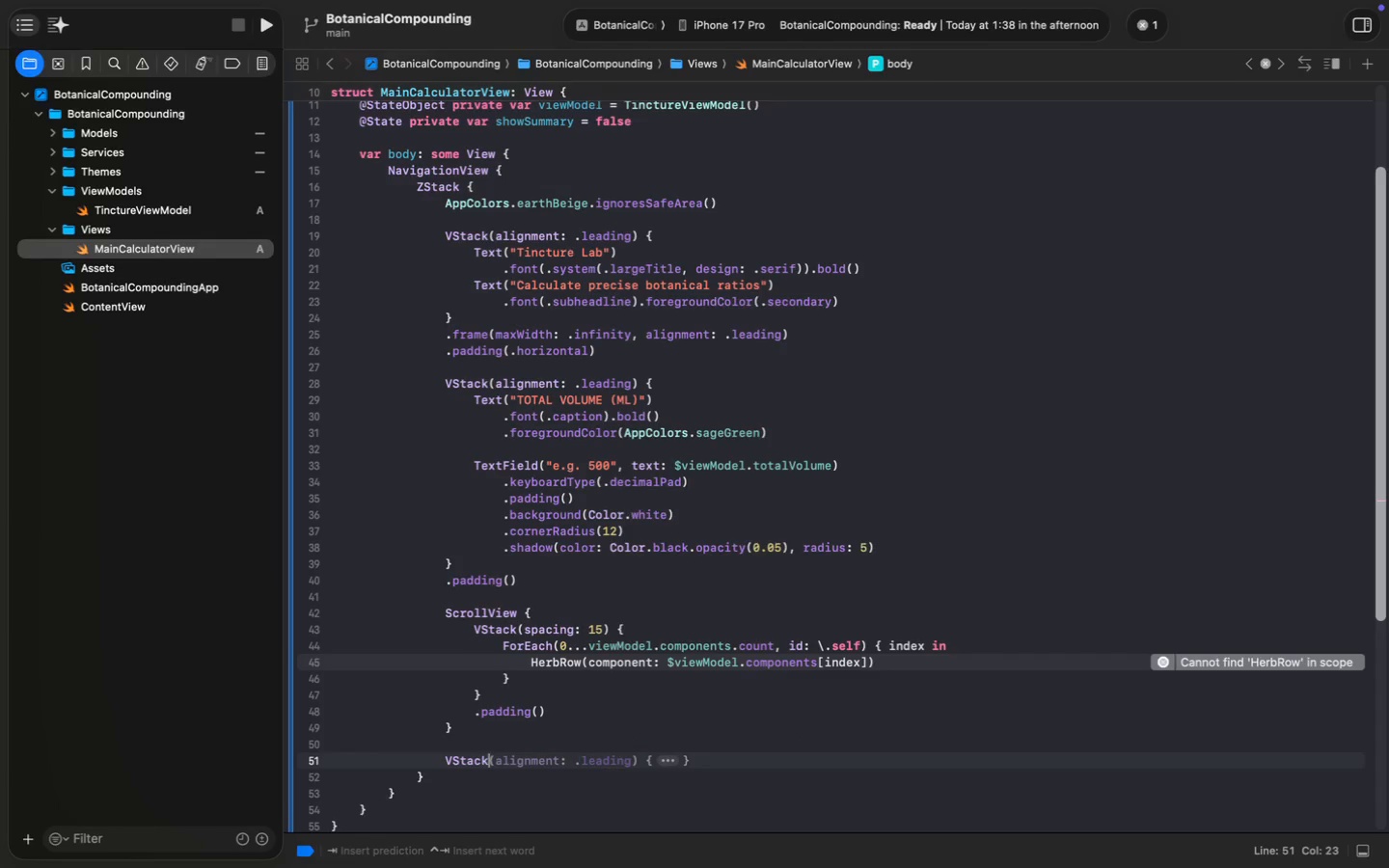 
key(Space)
 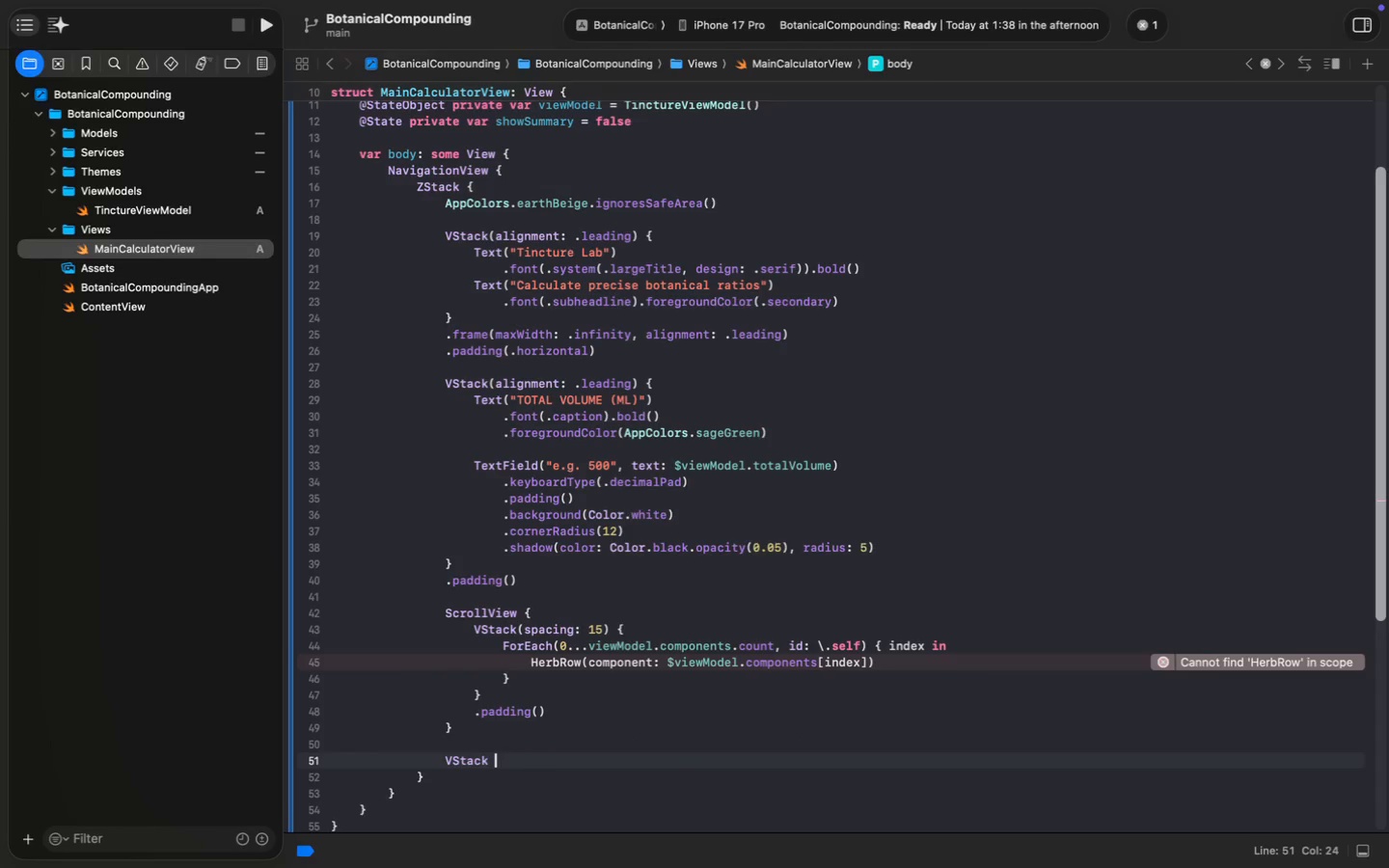 
key(Shift+ShiftLeft)
 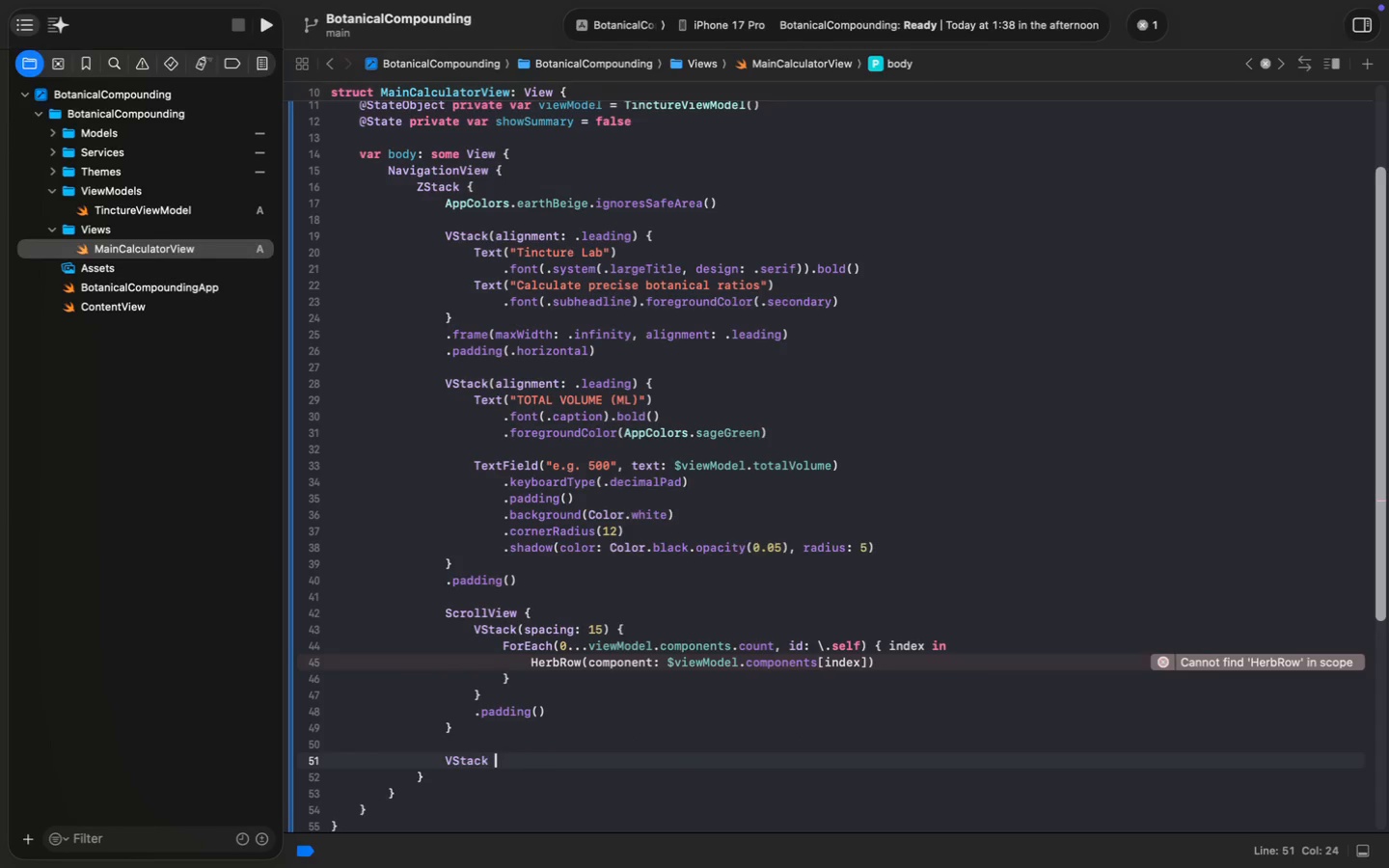 
key(Shift+BracketLeft)
 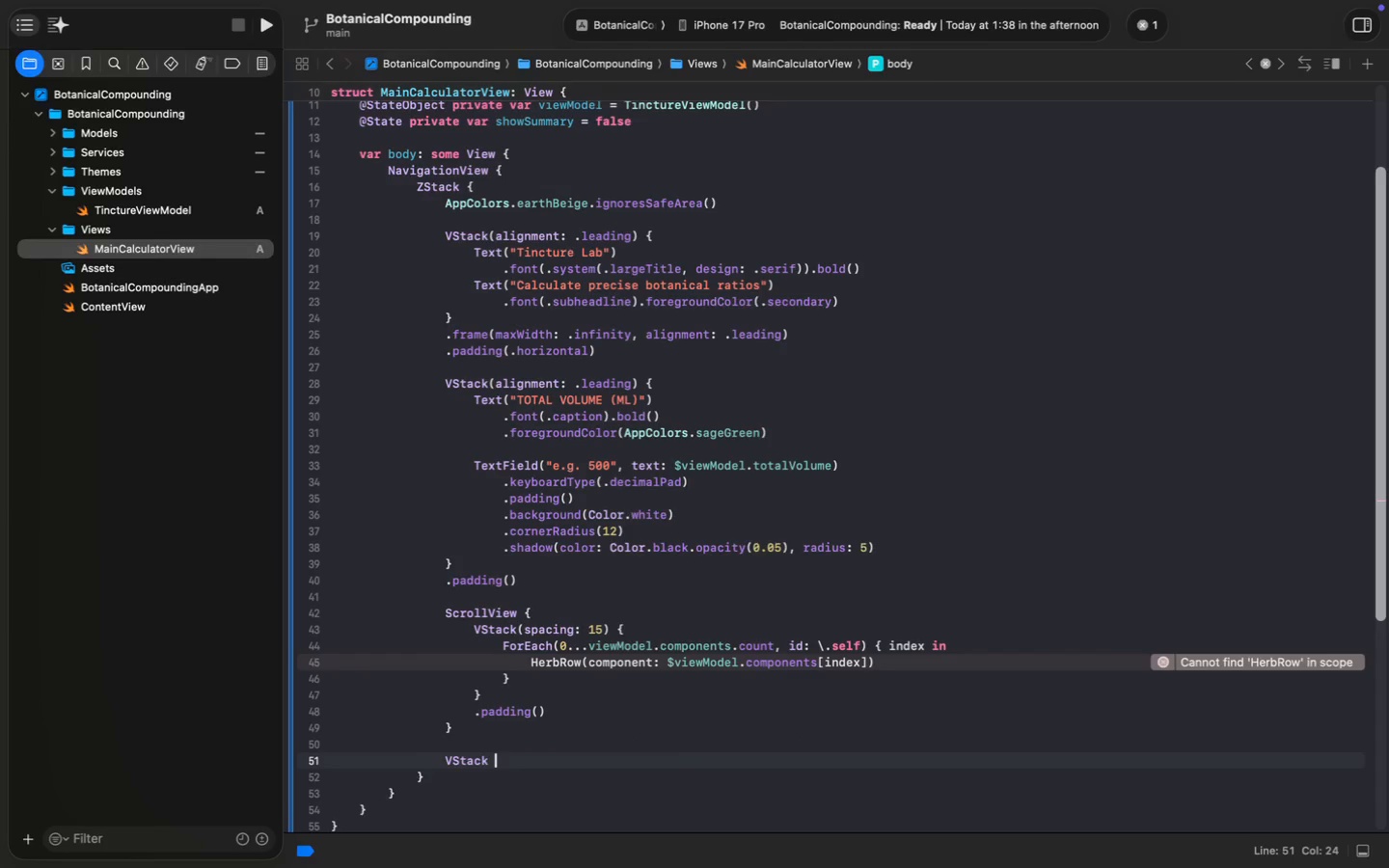 
key(Enter)
 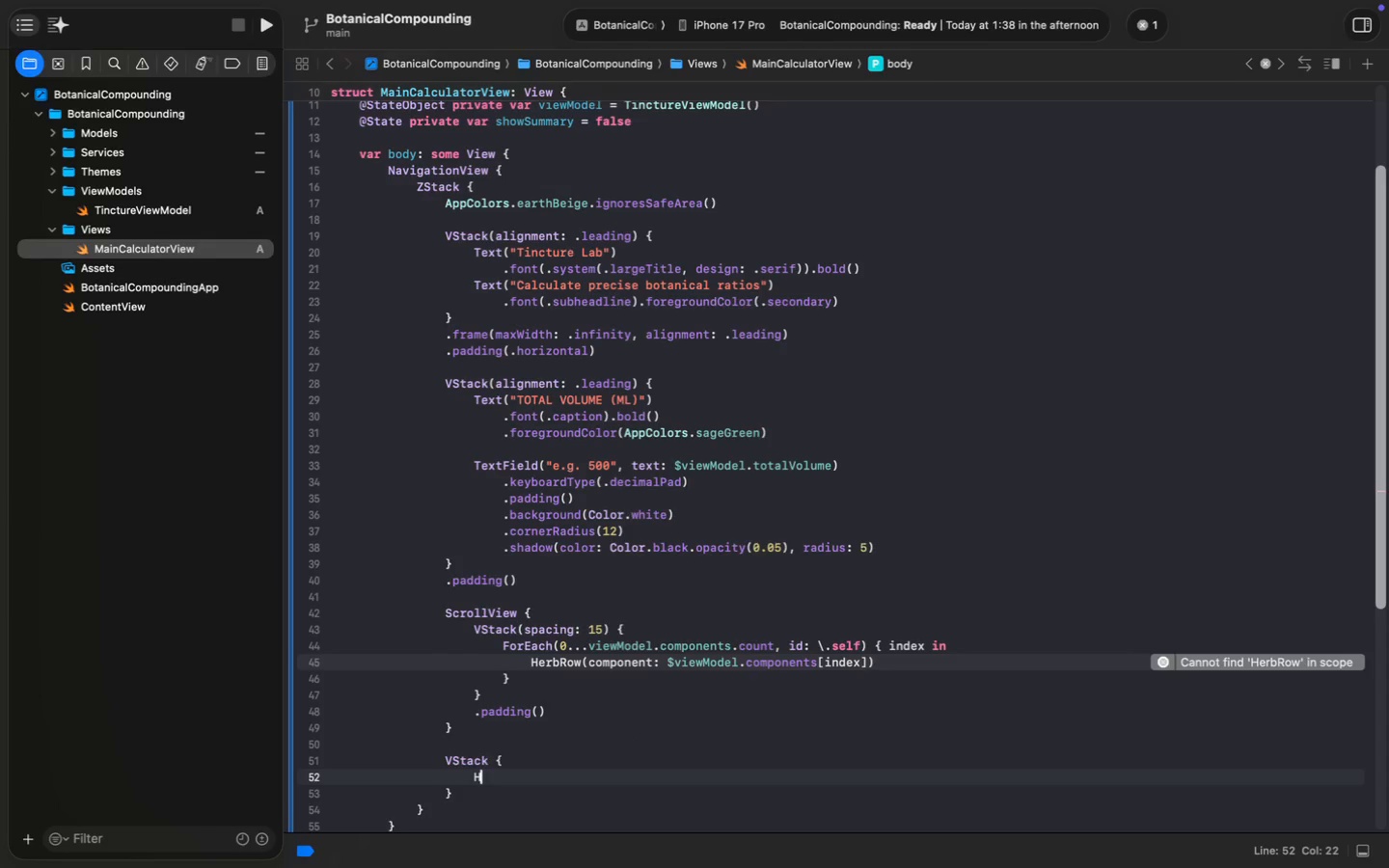 
type(HS)
 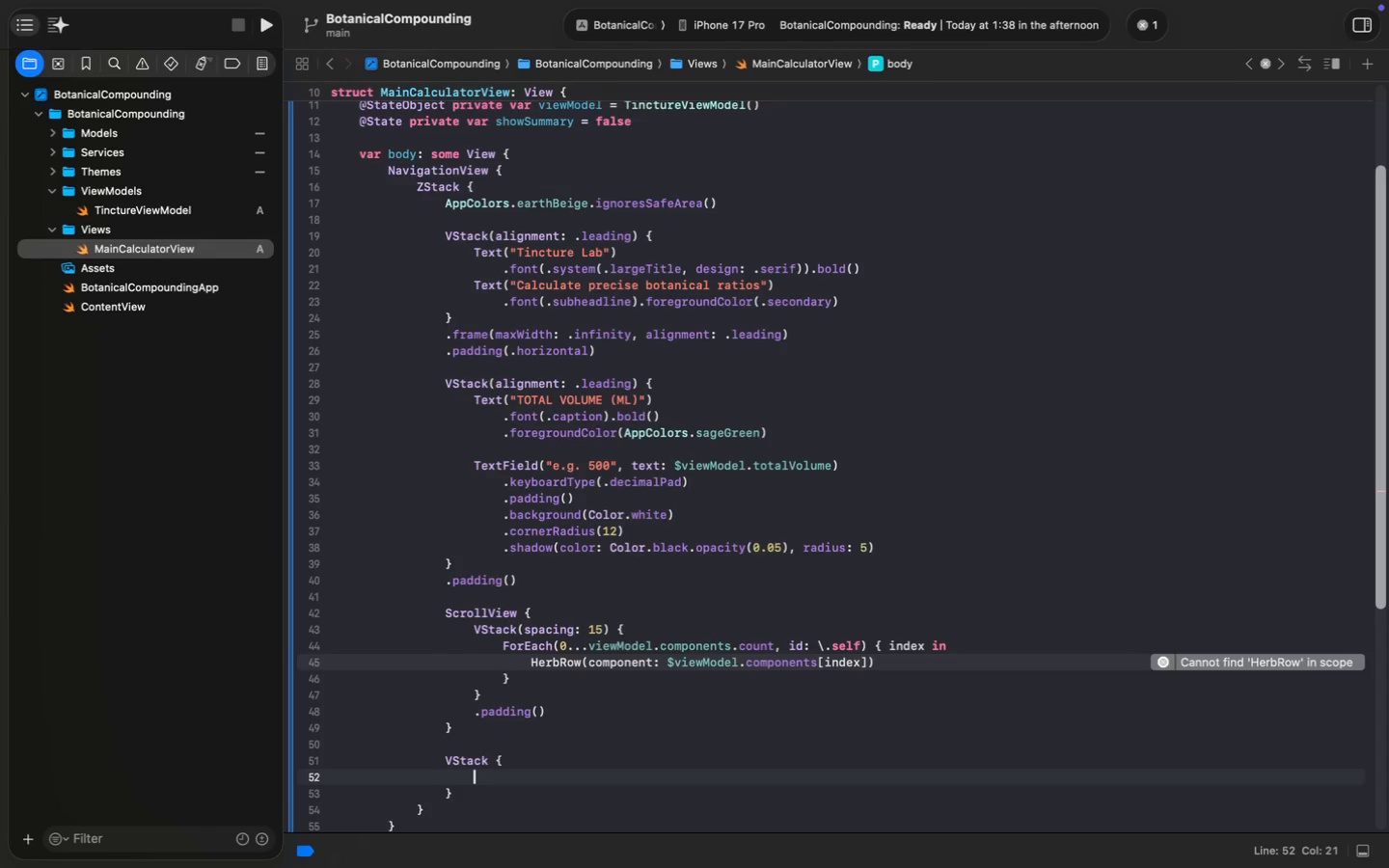 
key(Enter)
 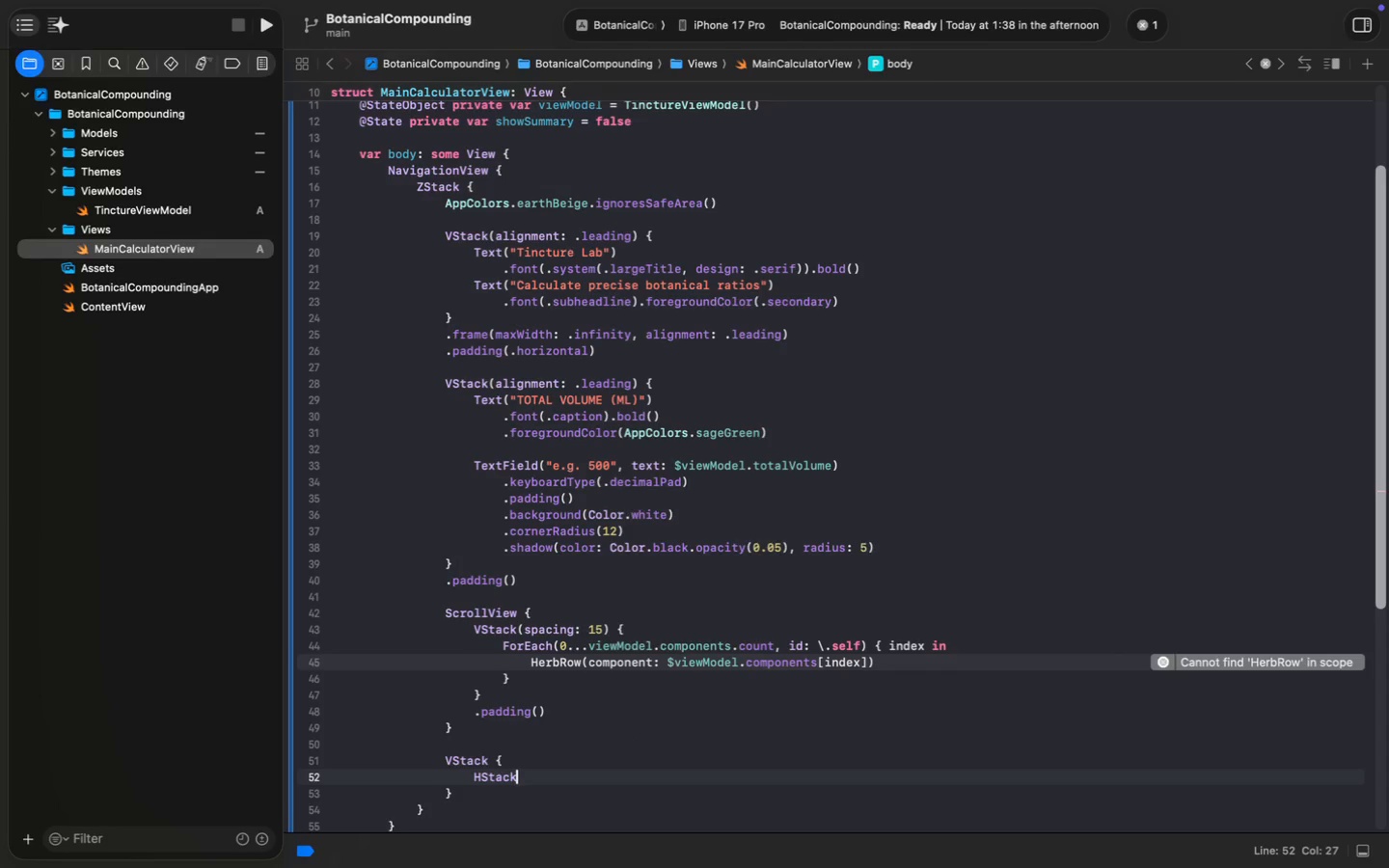 
key(Space)
 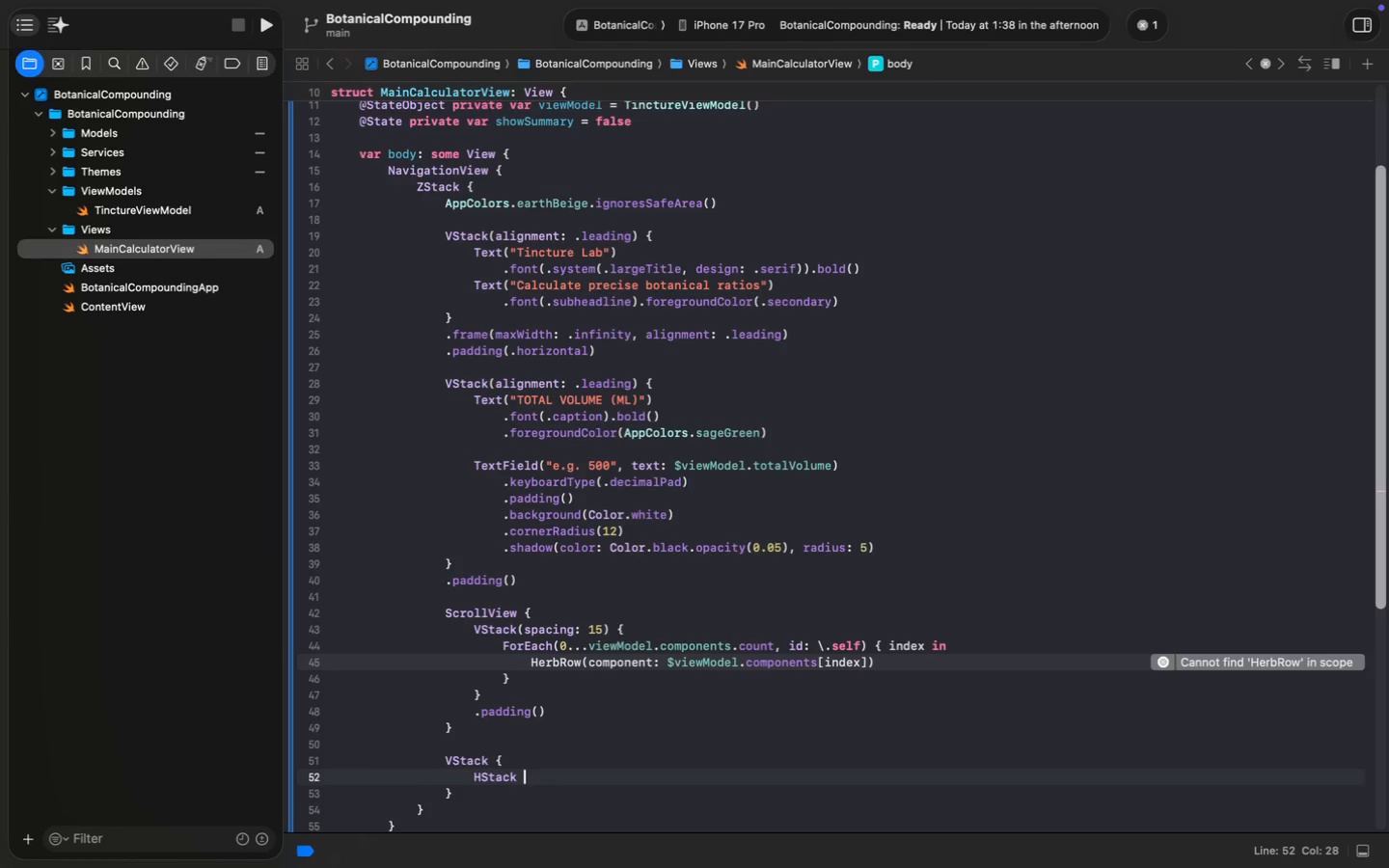 
key(Shift+BracketLeft)
 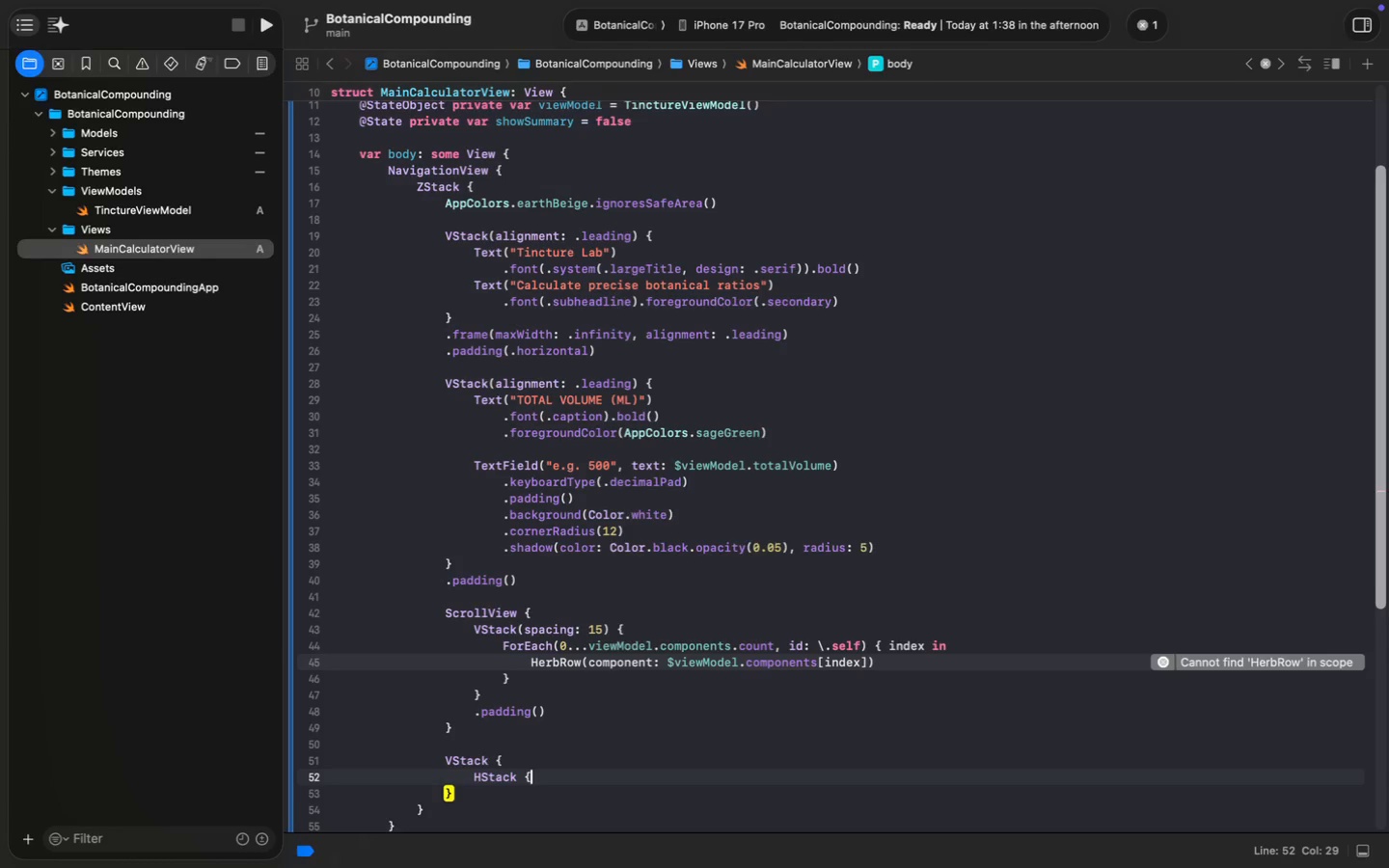 
key(Enter)
 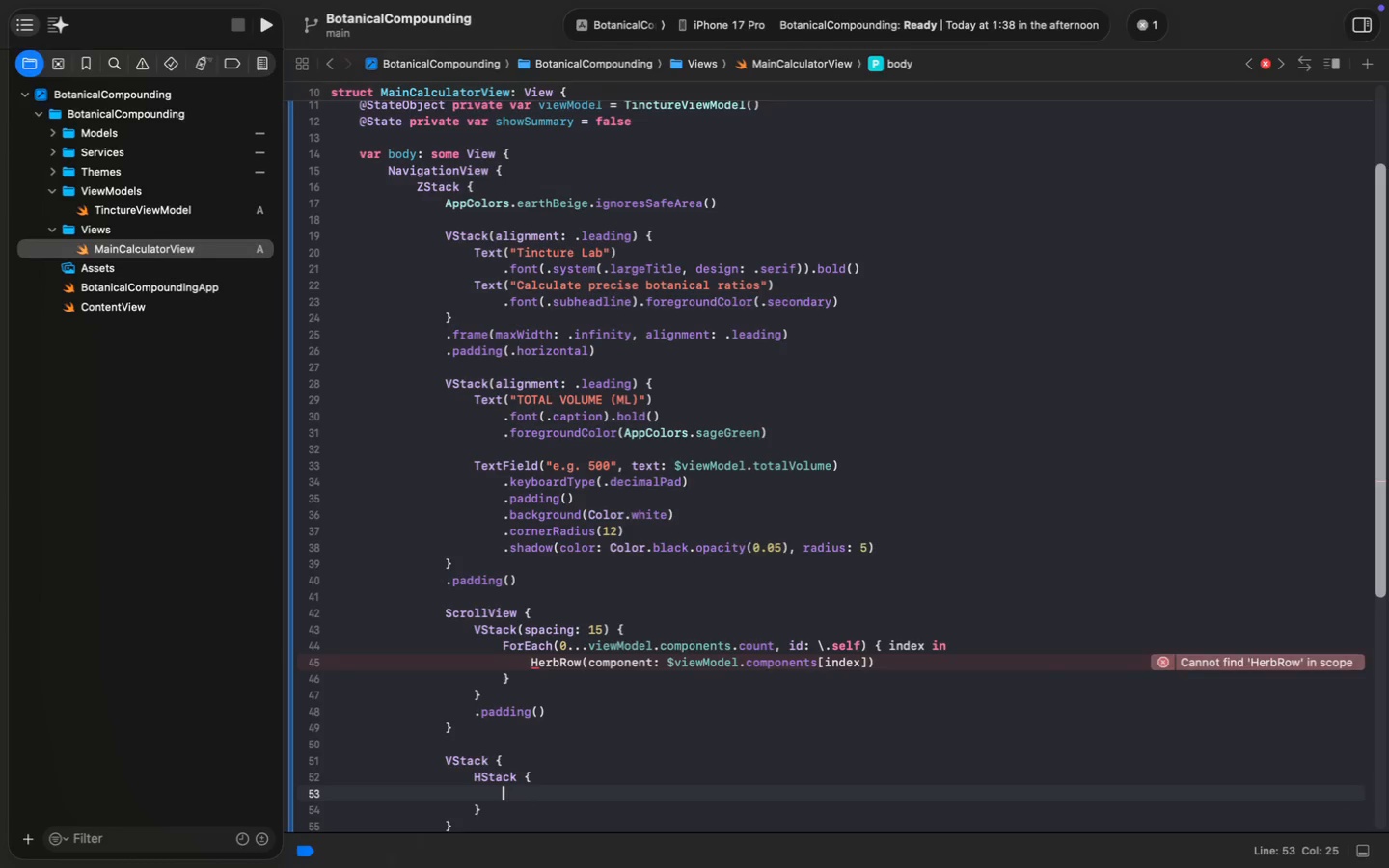 
scroll: coordinate [557, 686], scroll_direction: down, amount: 16.0
 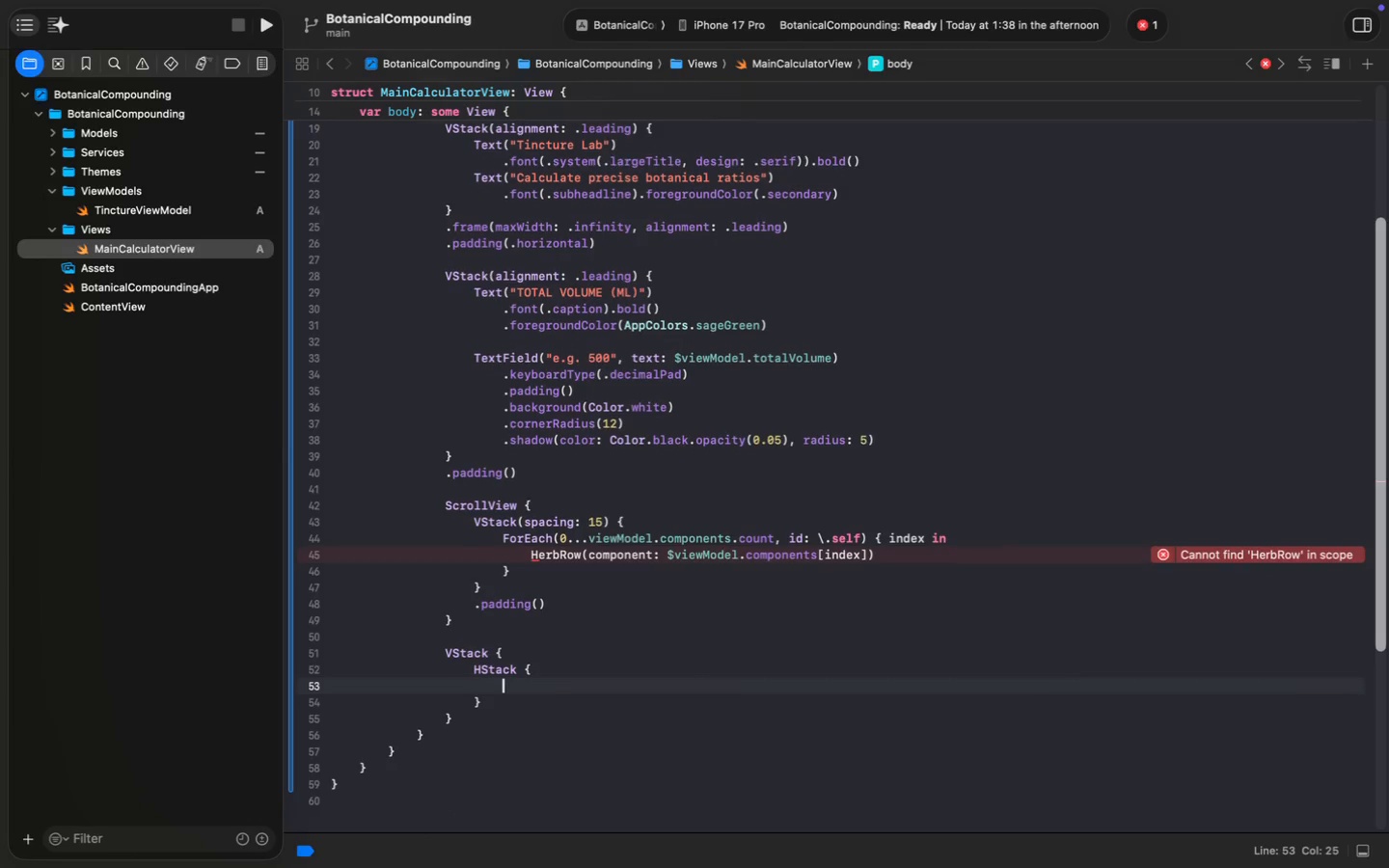 
type(Text("to)
key(Backspace)
key(Backspace)
type(Total Ratio:)
 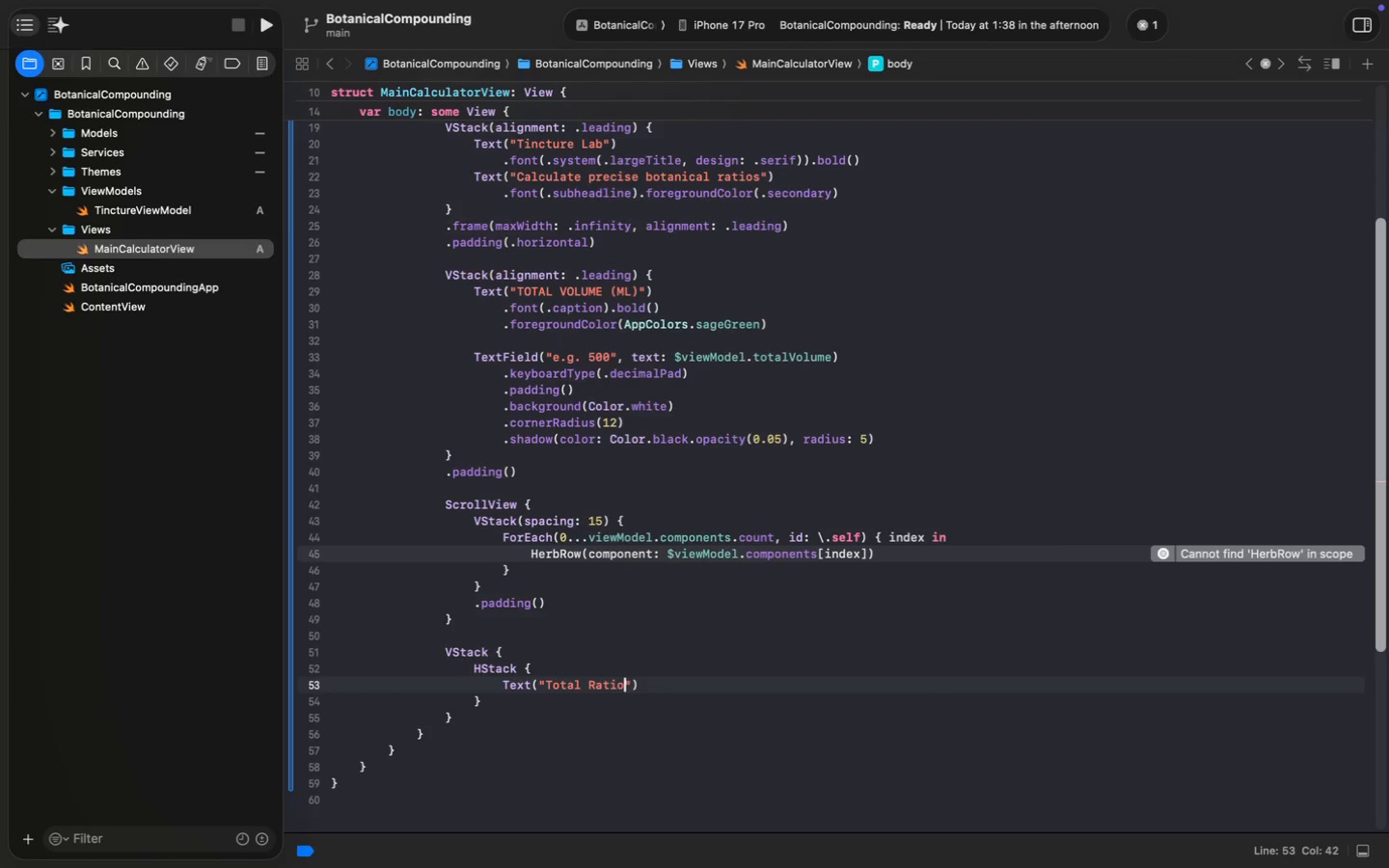 
key(Meta+ArrowRight)
 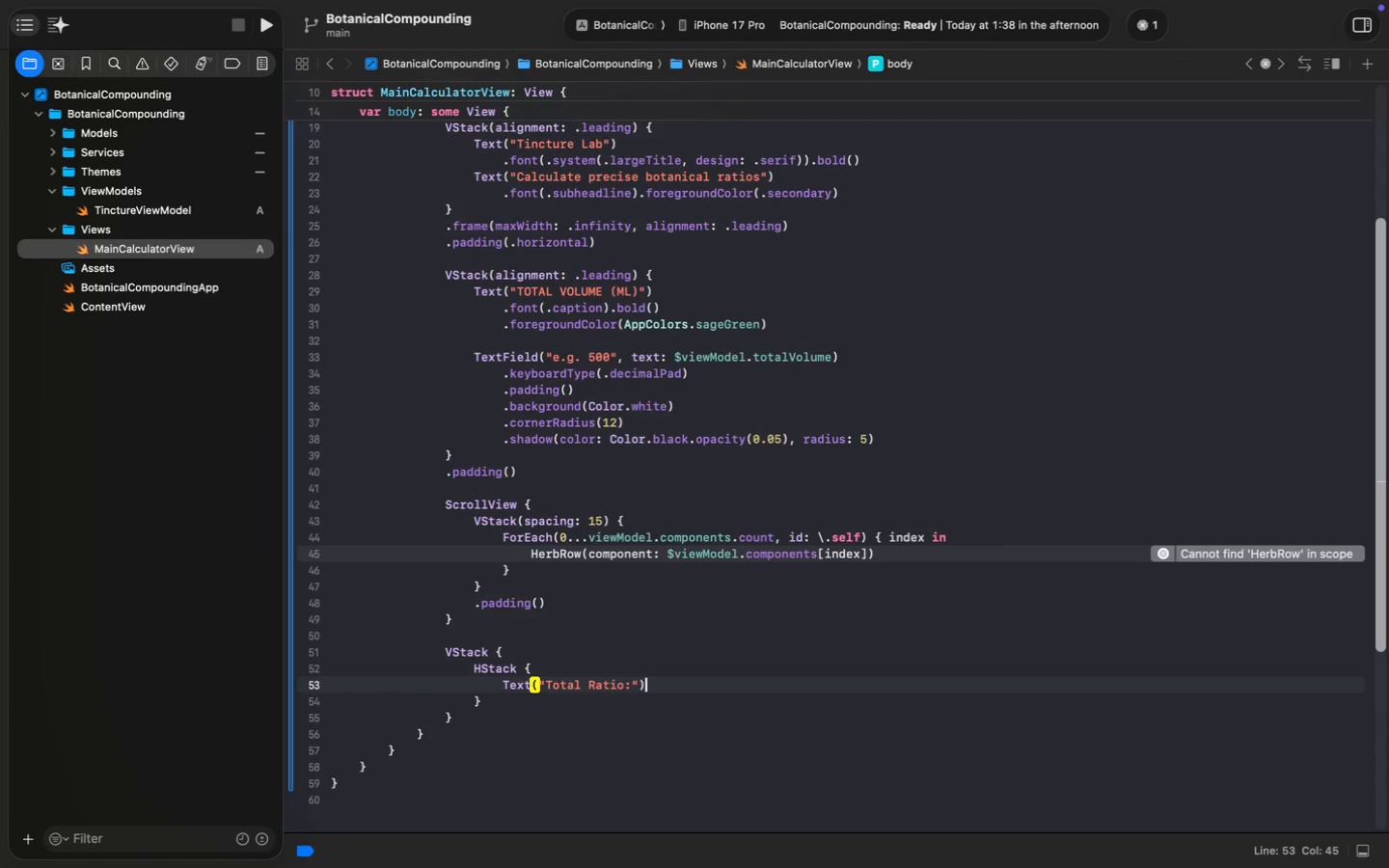 
key(Enter)
 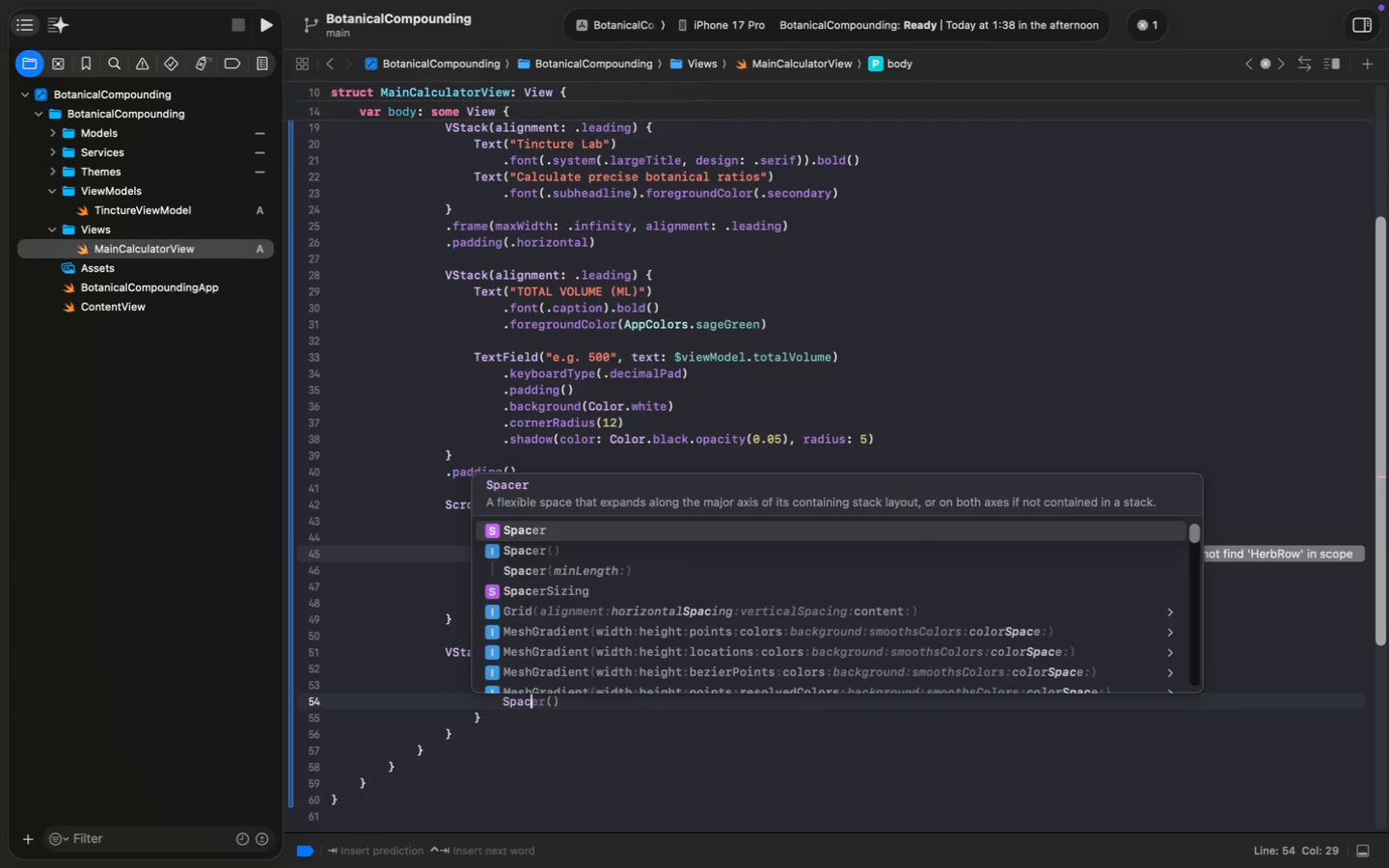 
type(Spac)
 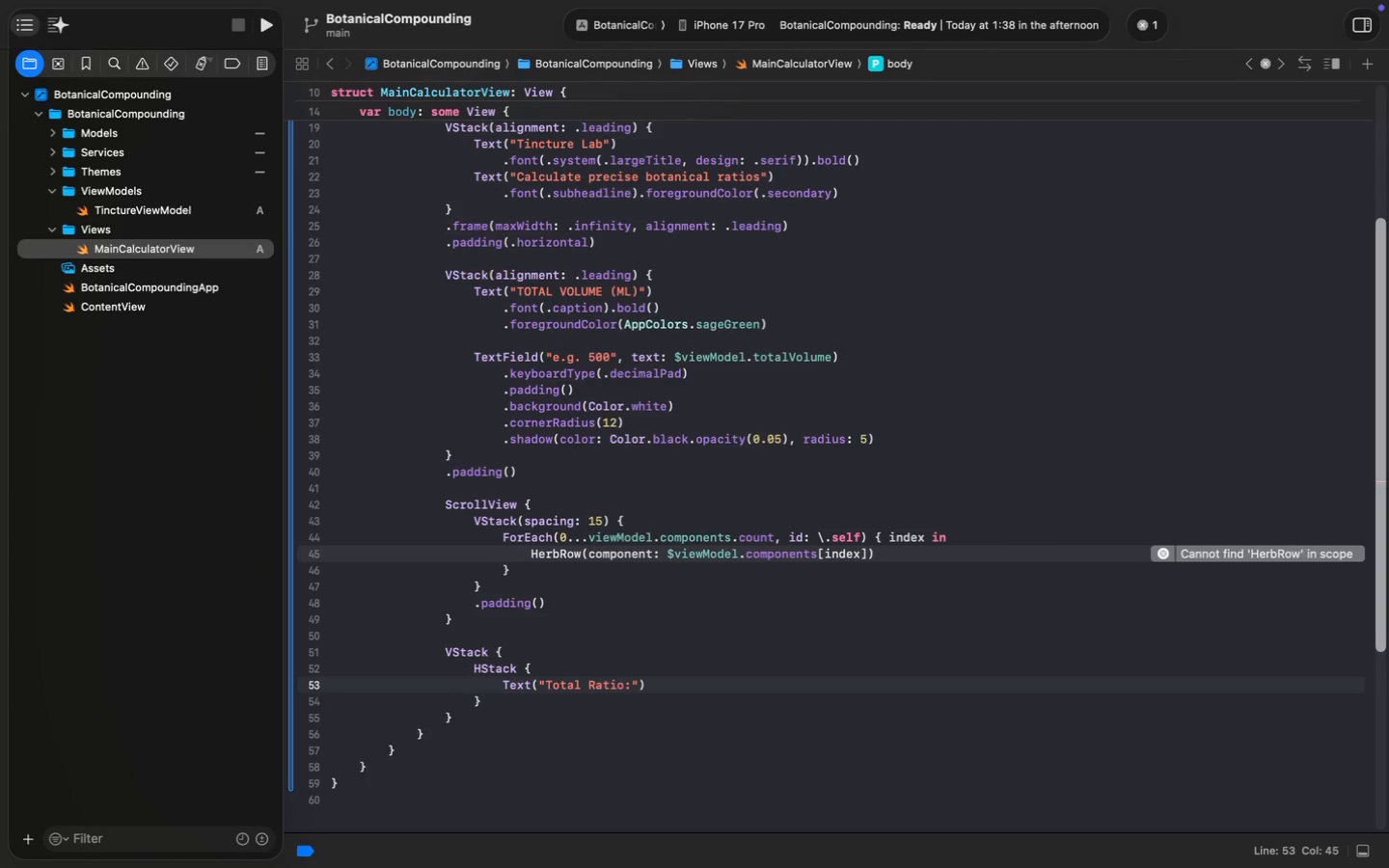 
key(ArrowDown)
 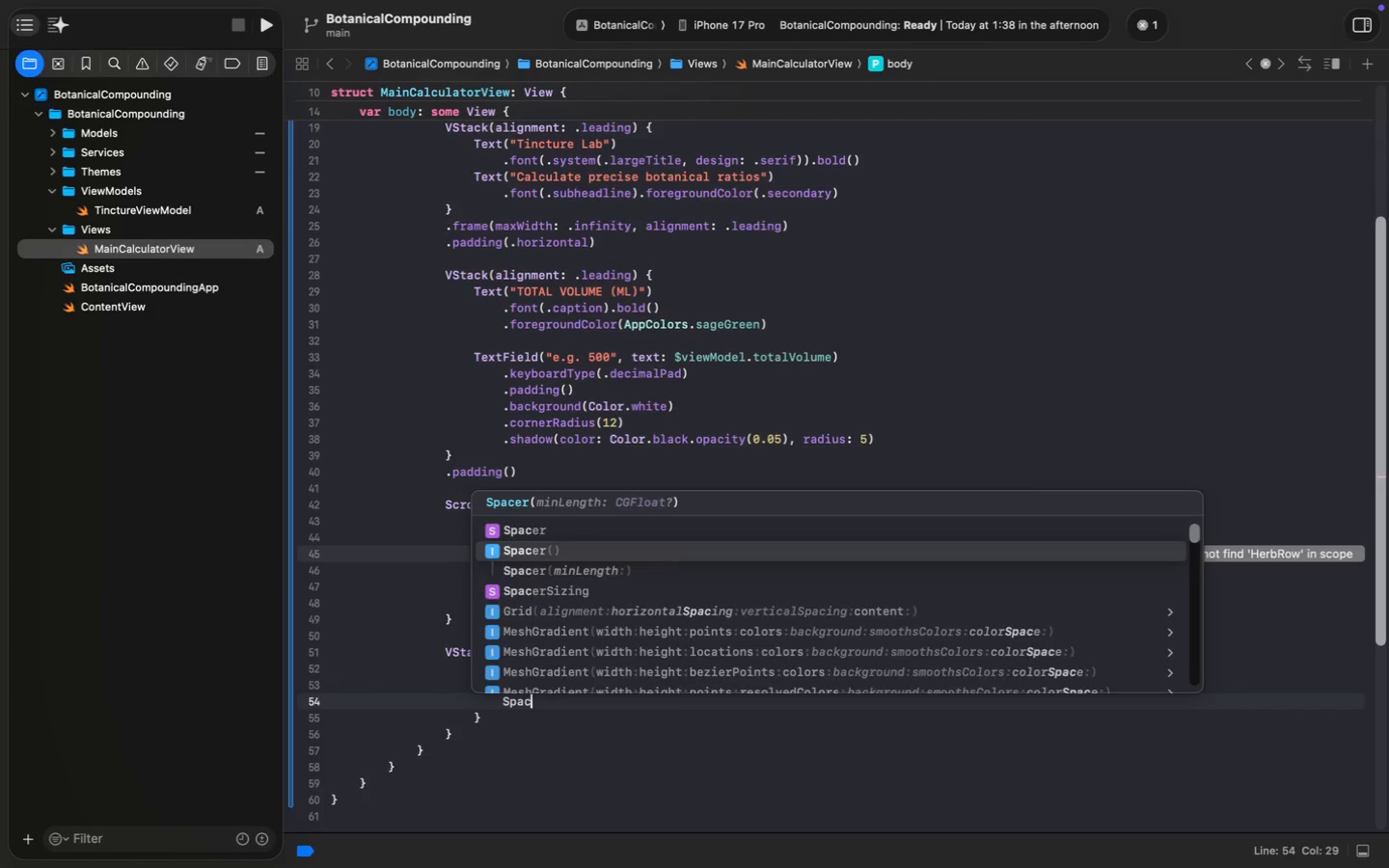 
key(Enter)
 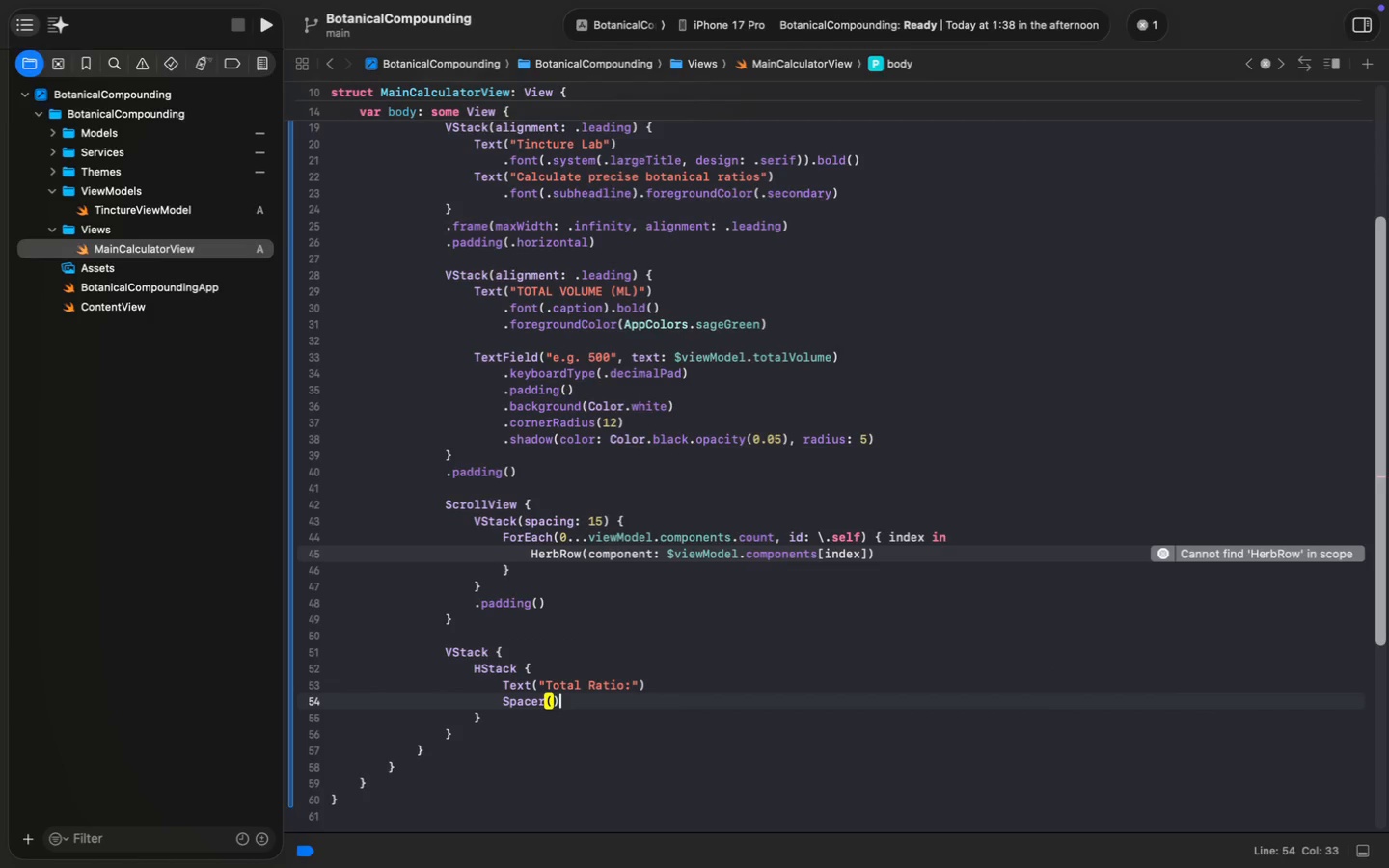 
key(Enter)
 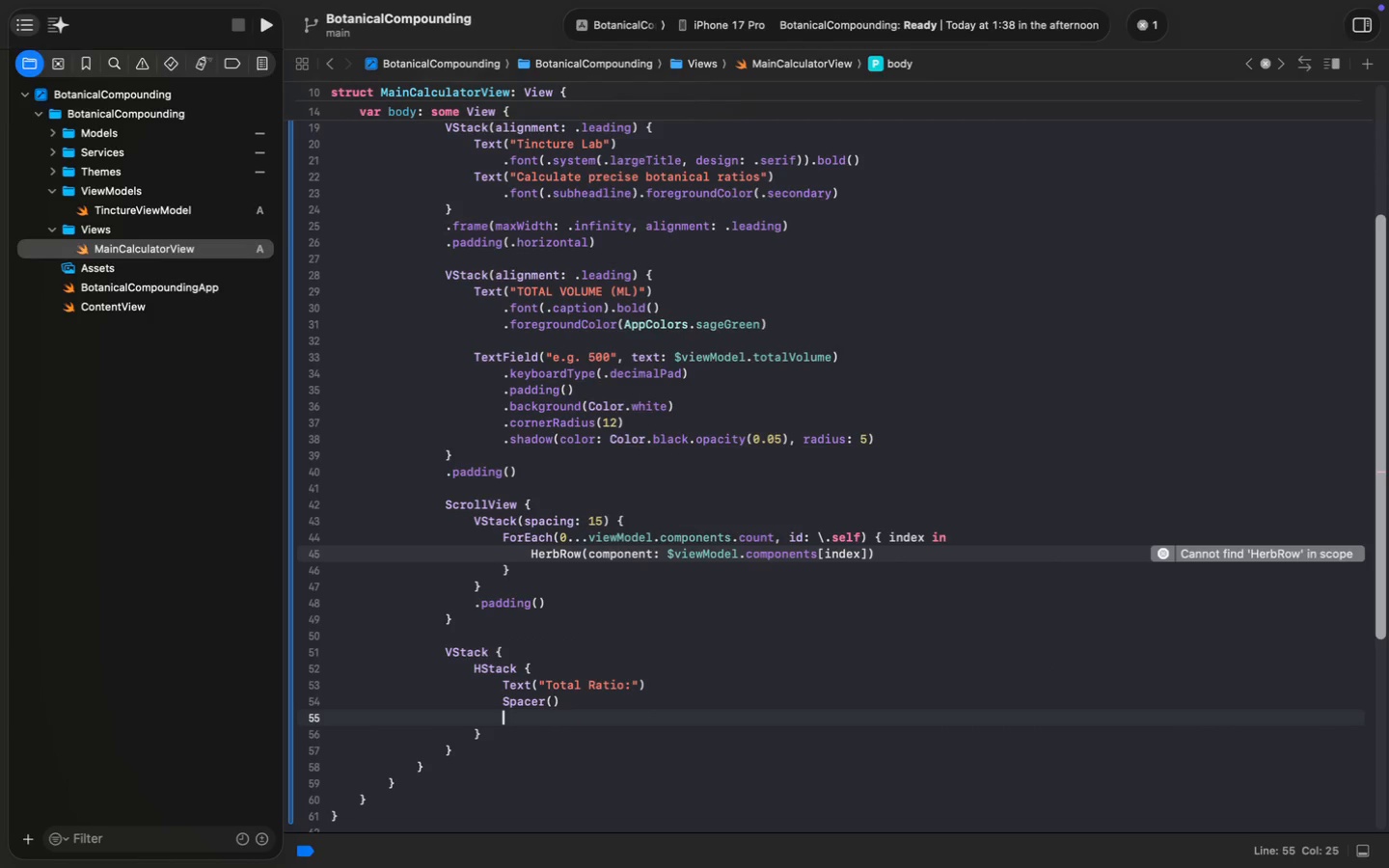 
type(Text("\())
 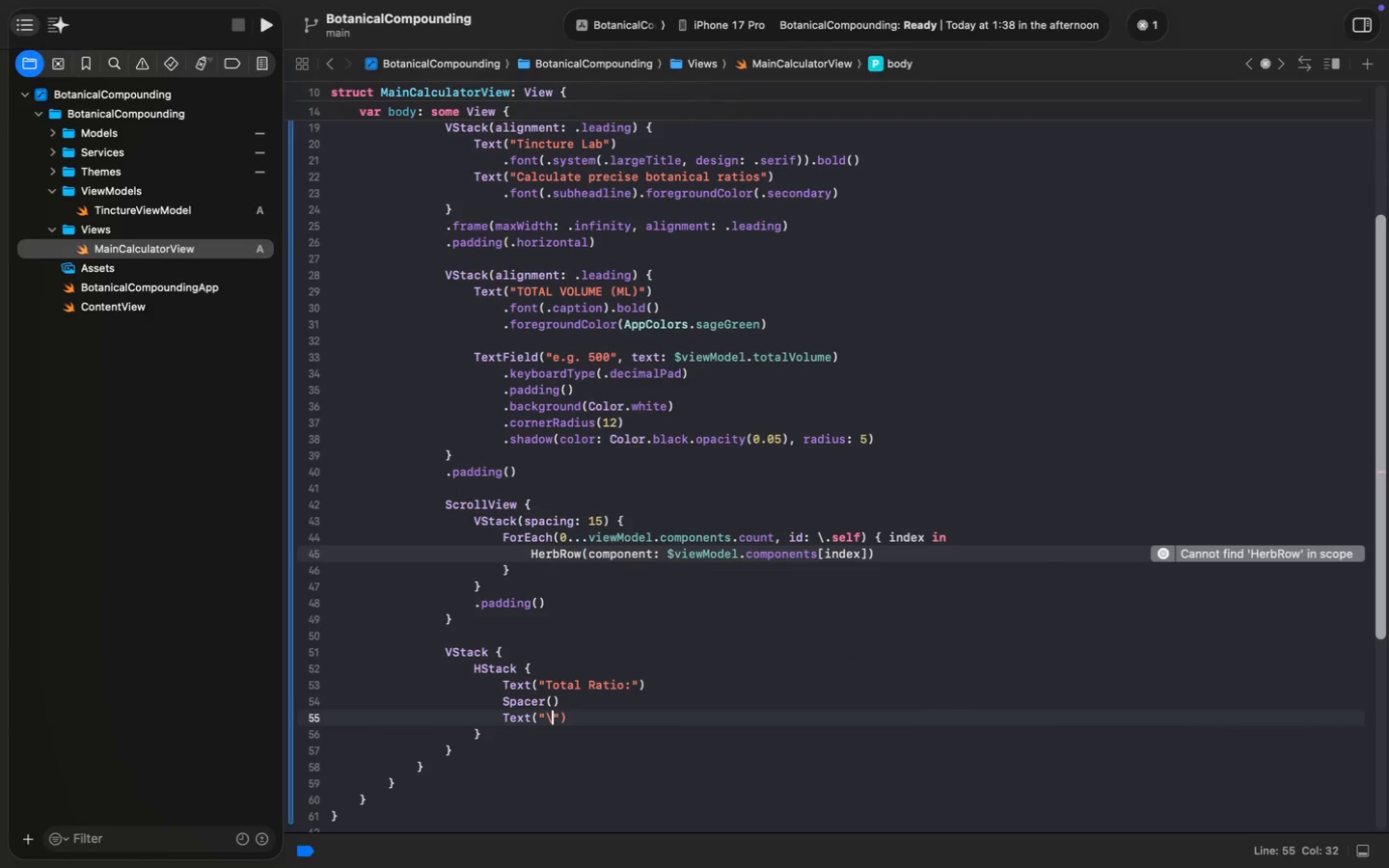 
key(ArrowLeft)
 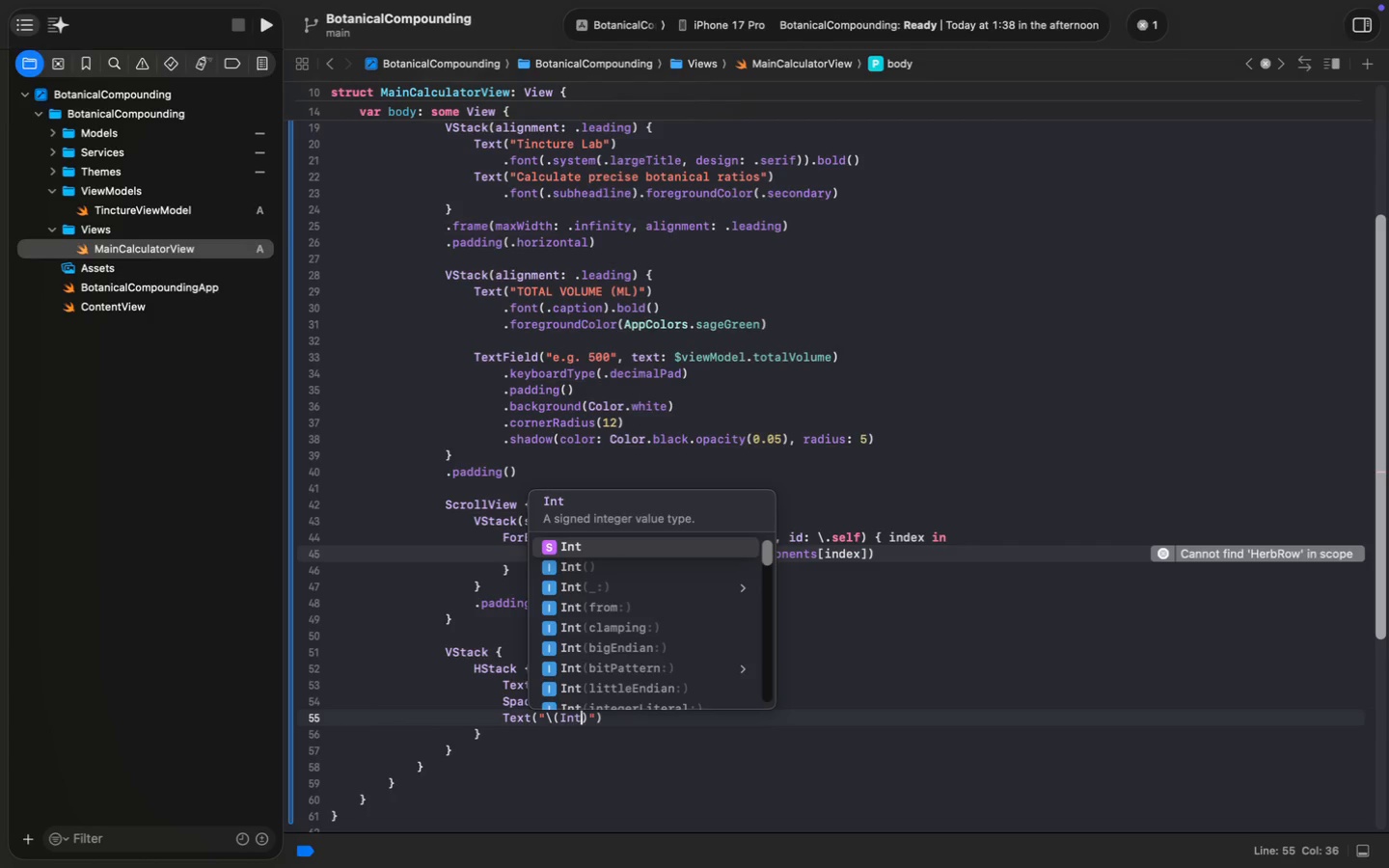 
type(Int)
 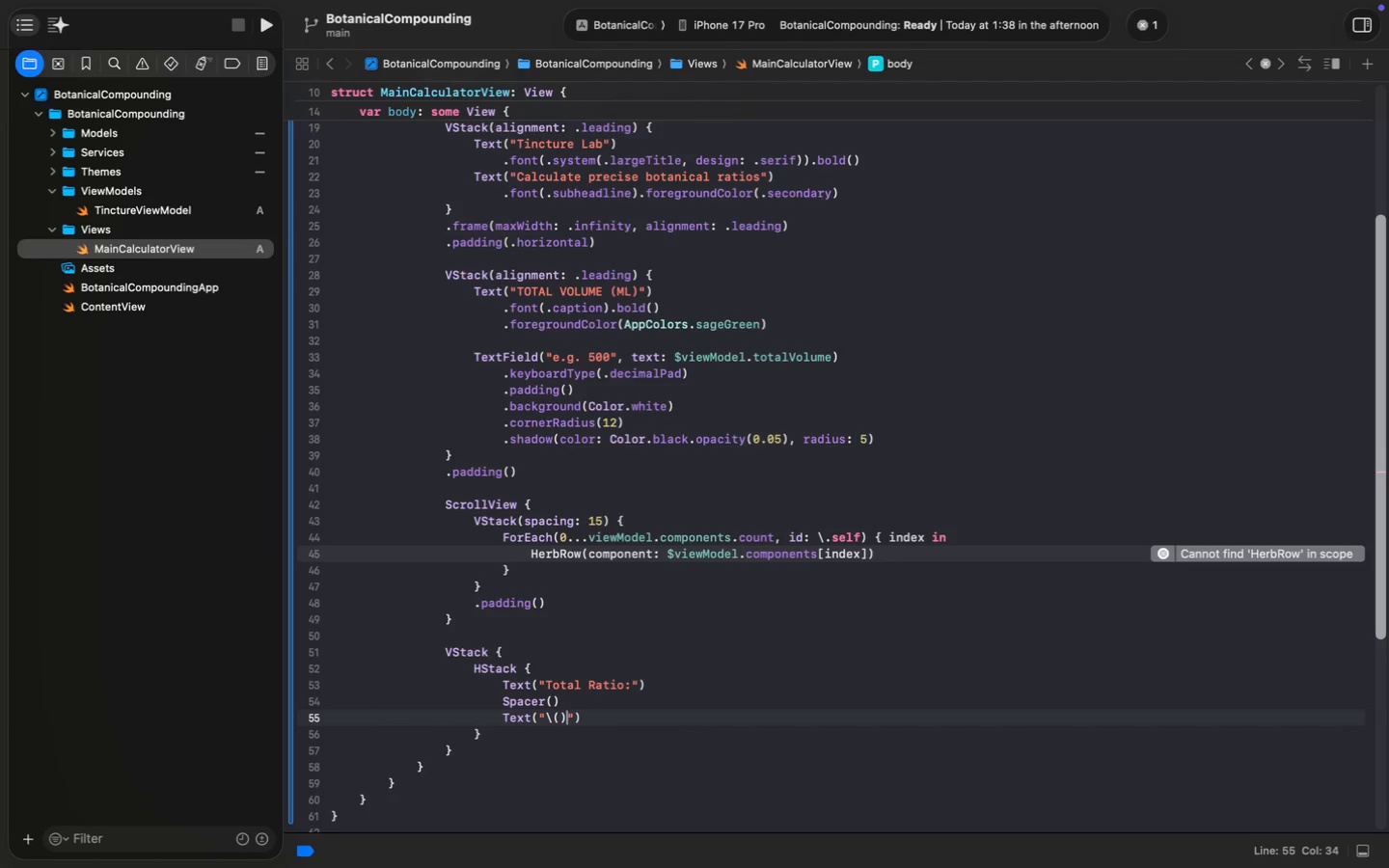 
type((viewm)
key(Backspace)
type(Model.cu)
 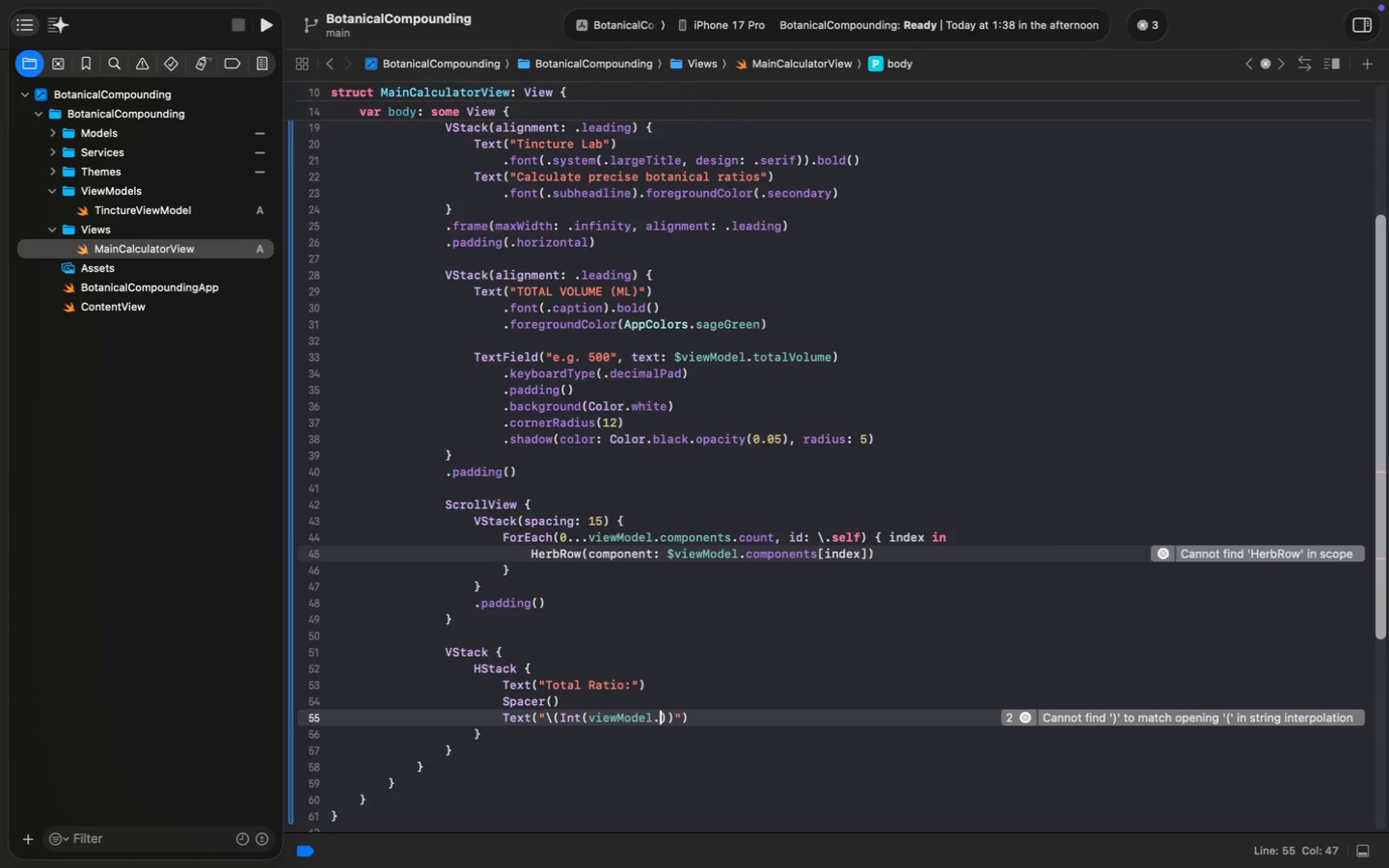 
key(Enter)
 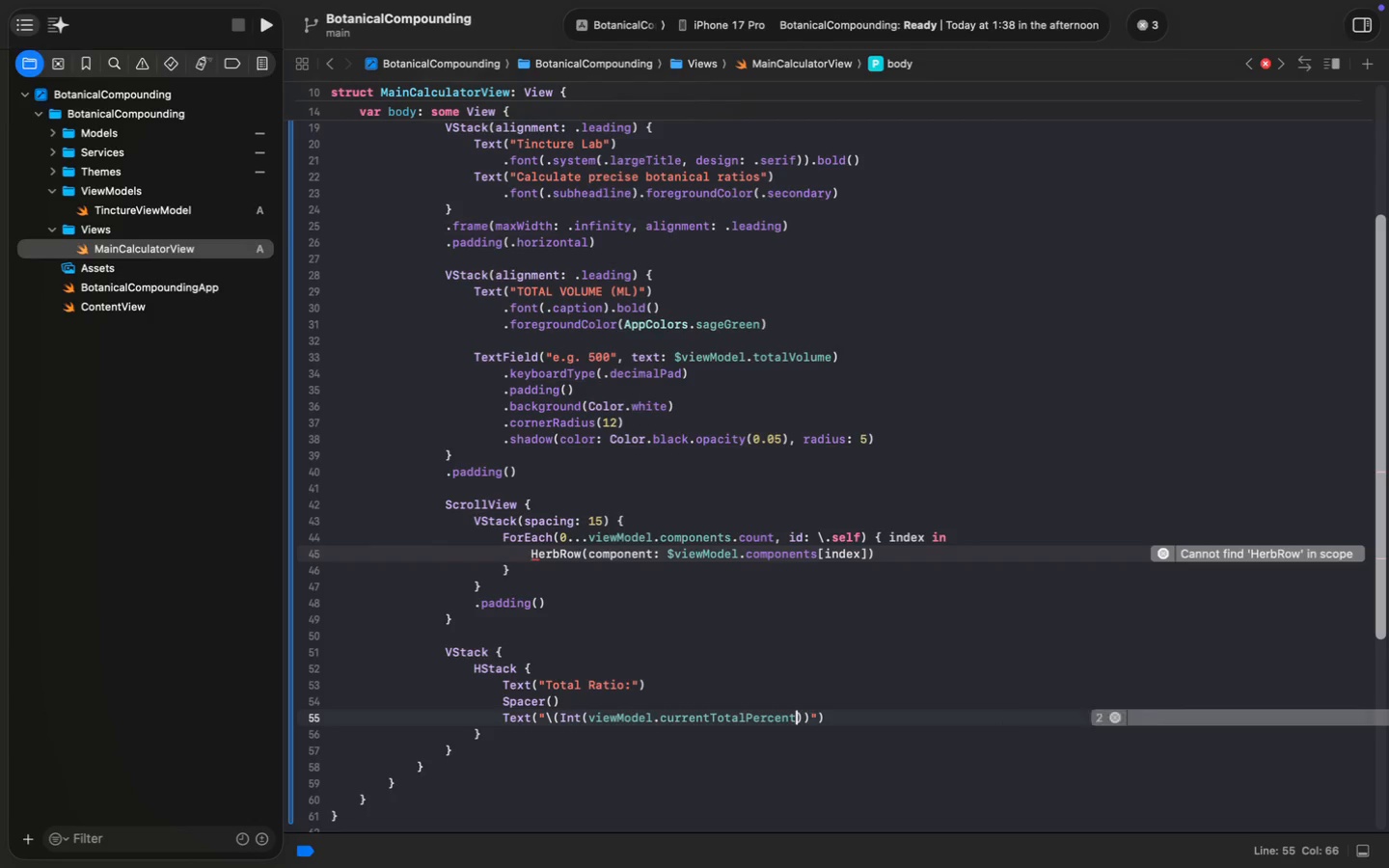 
key(ArrowRight)
 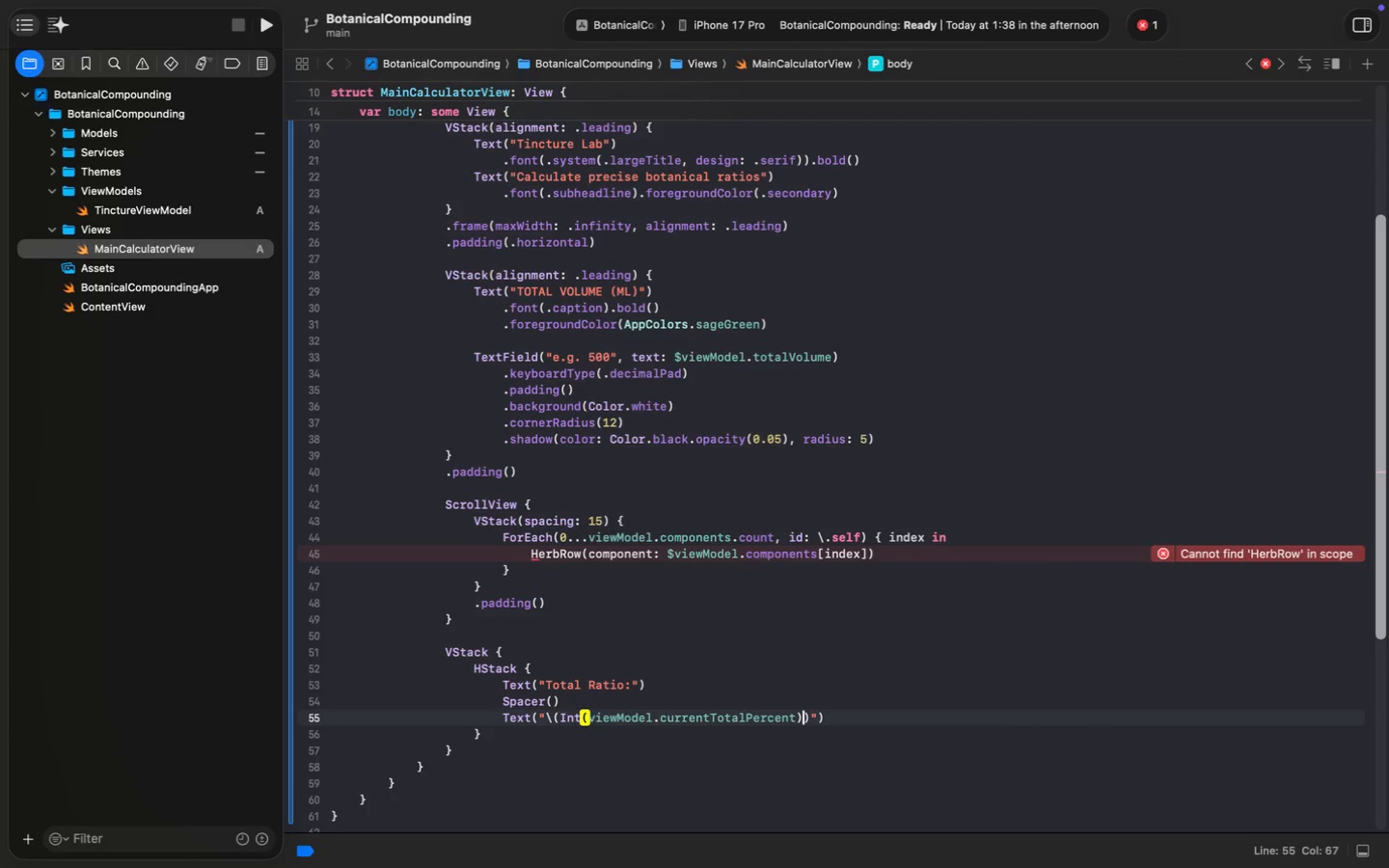 
key(ArrowRight)
 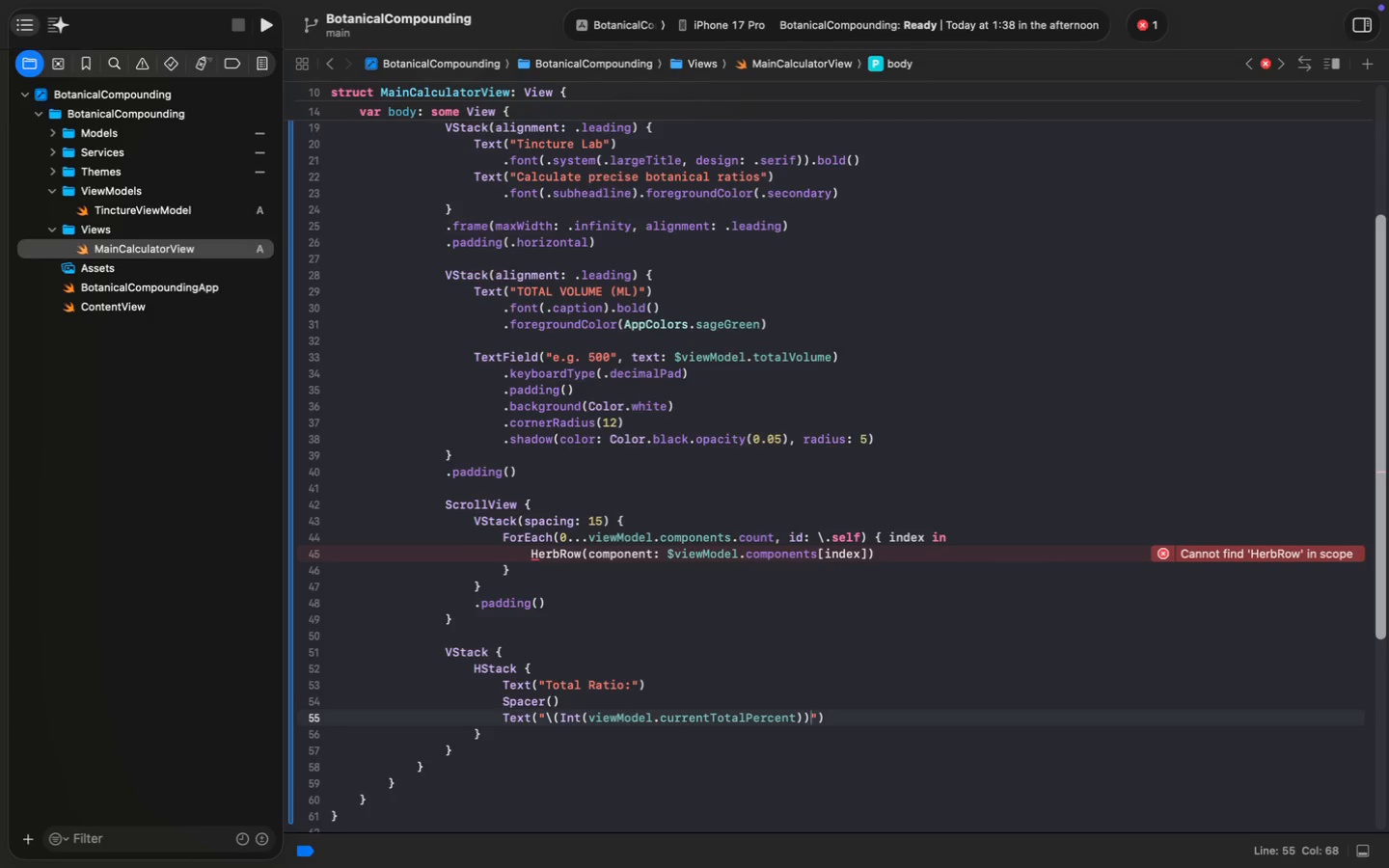 
key(Shift+5)
 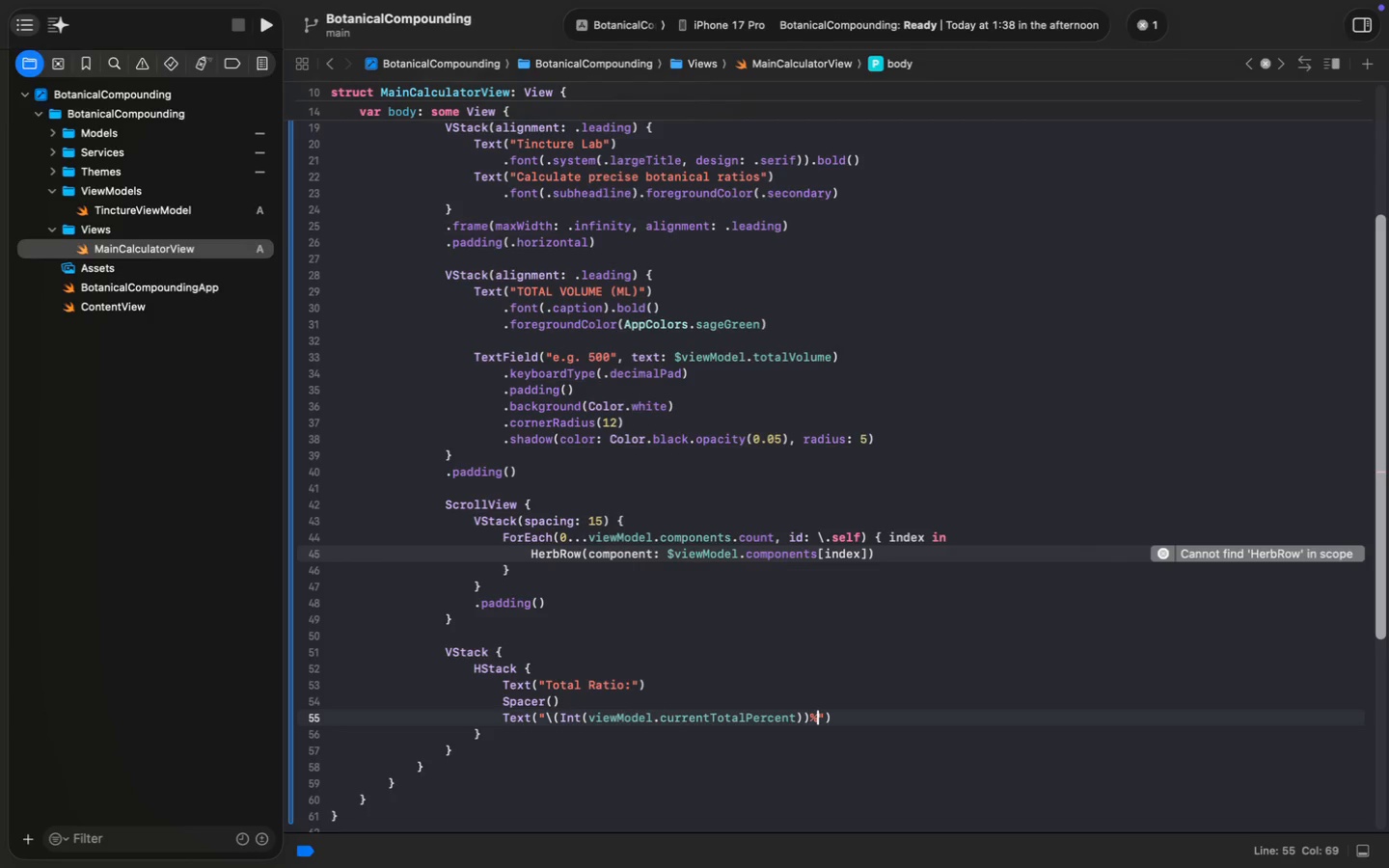 
key(Meta+MetaRight)
 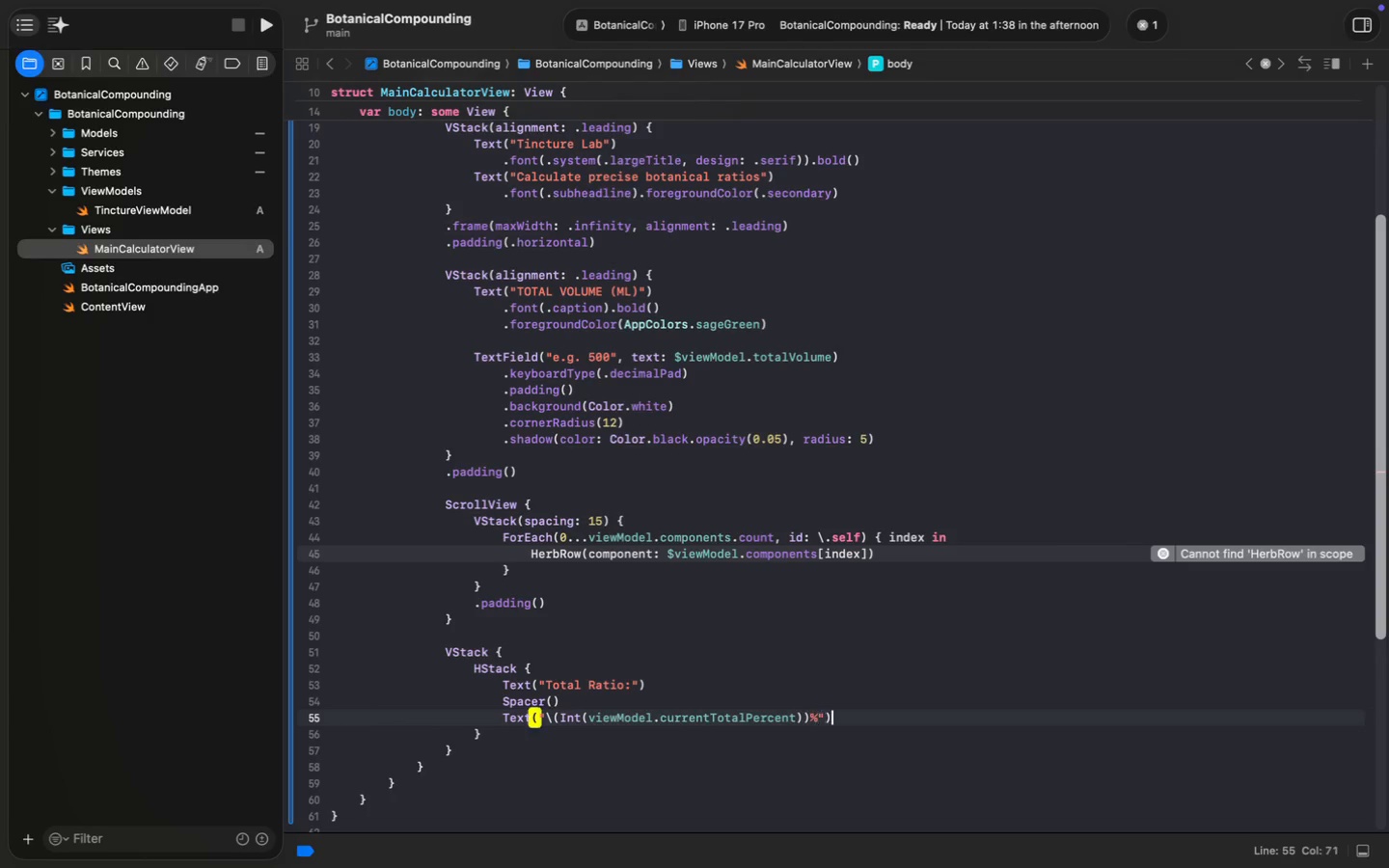 
key(Meta+ArrowRight)
 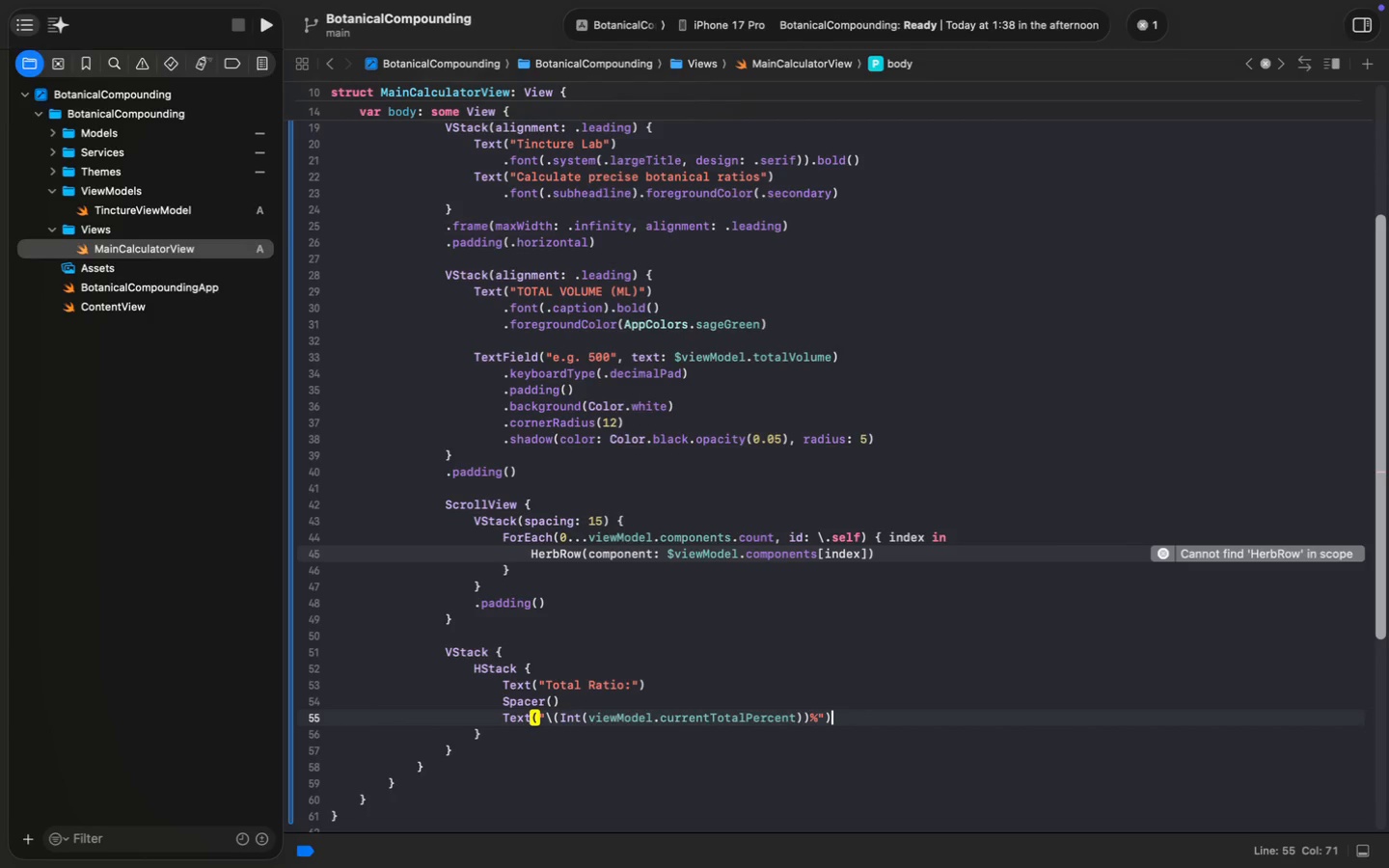 
key(Enter)
 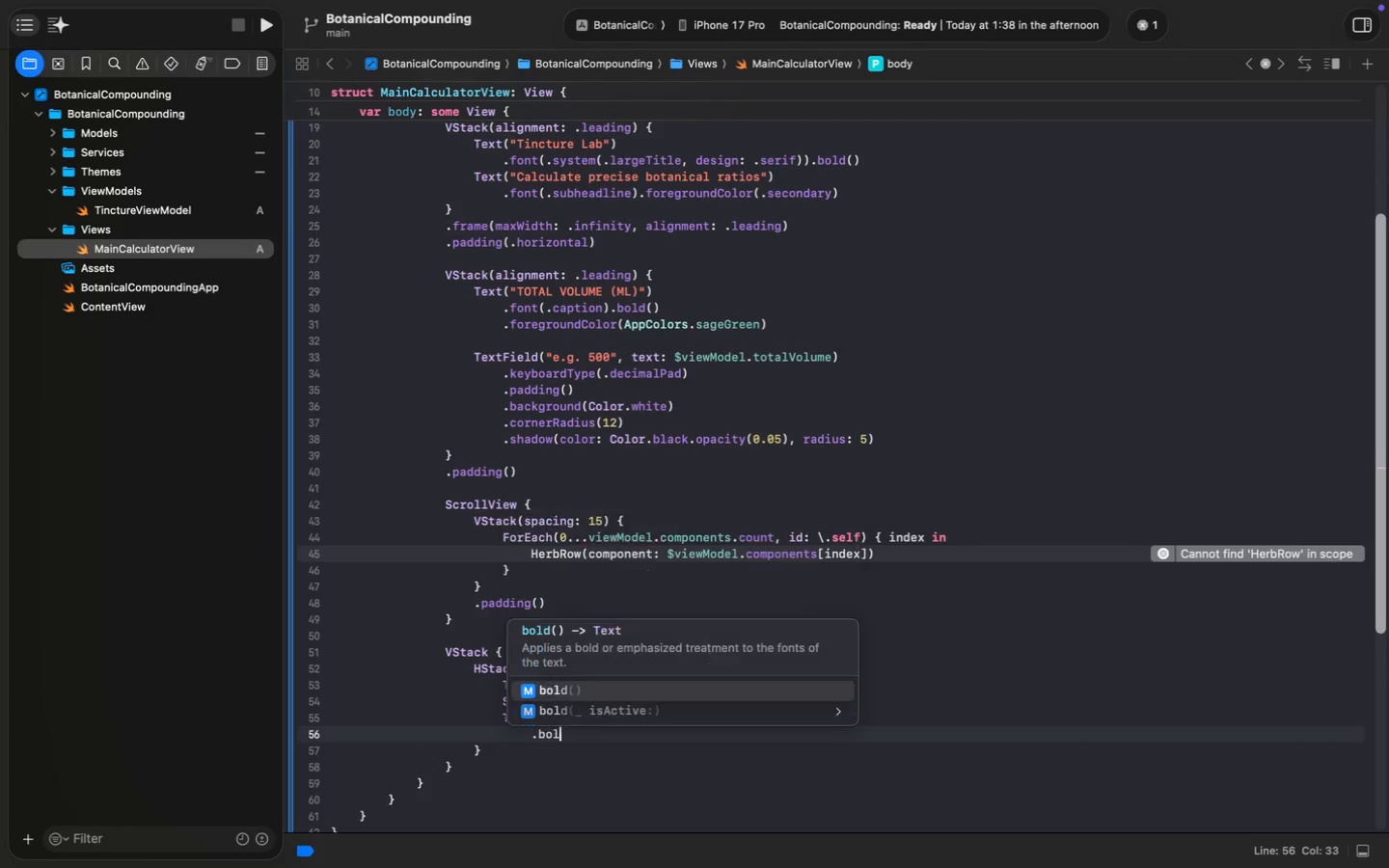 
type(.bol)
 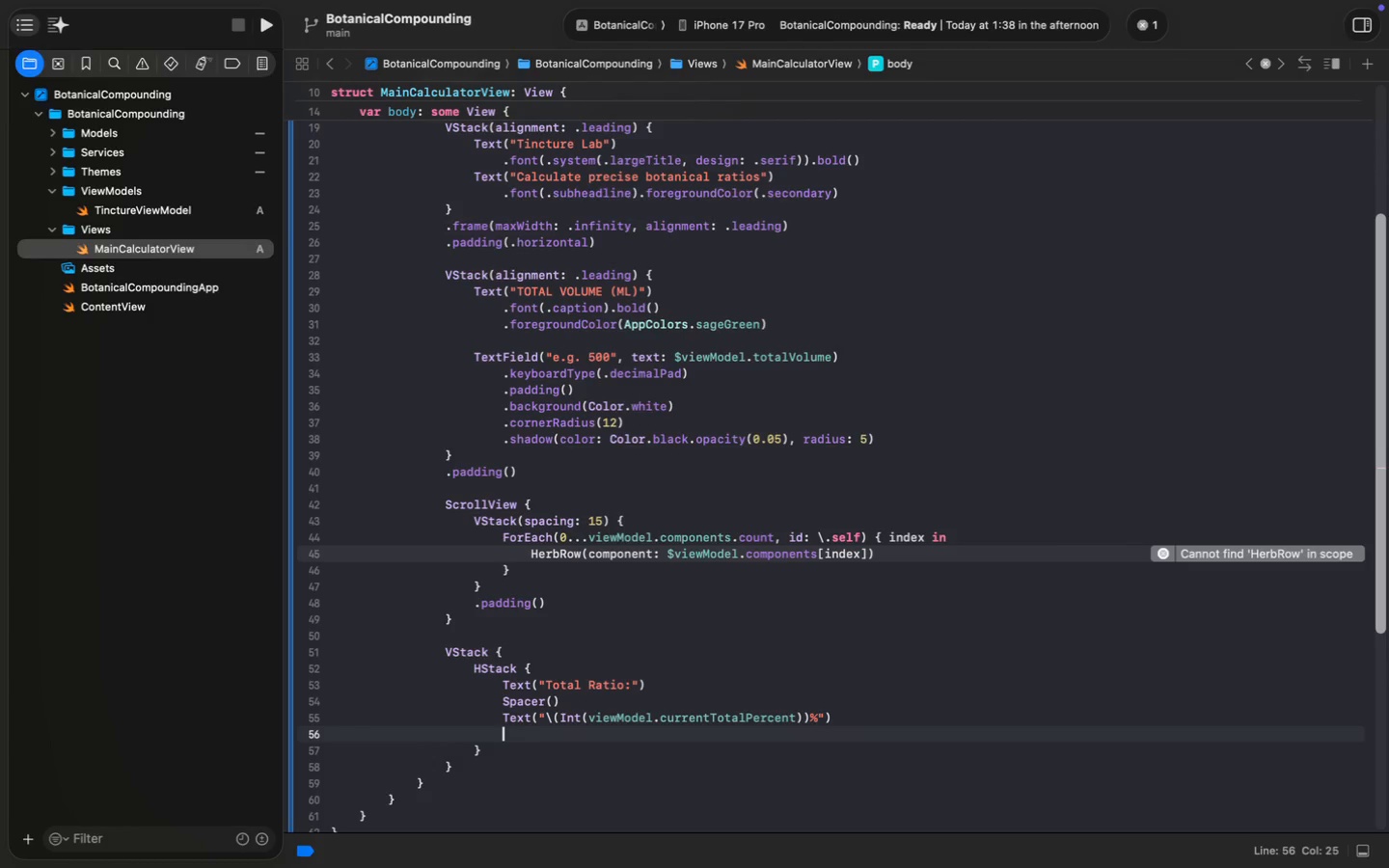 
key(Enter)
 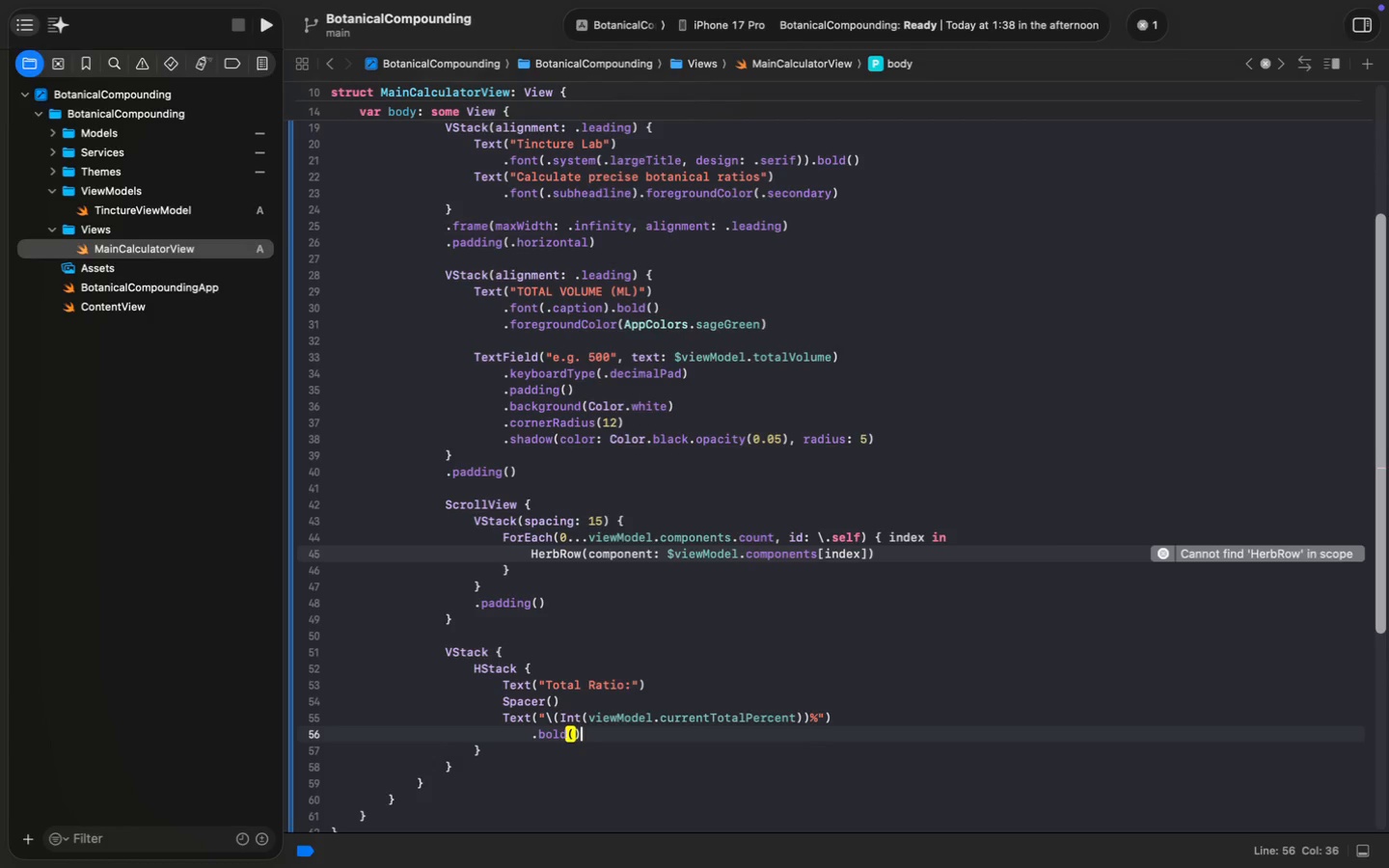 
key(Enter)
 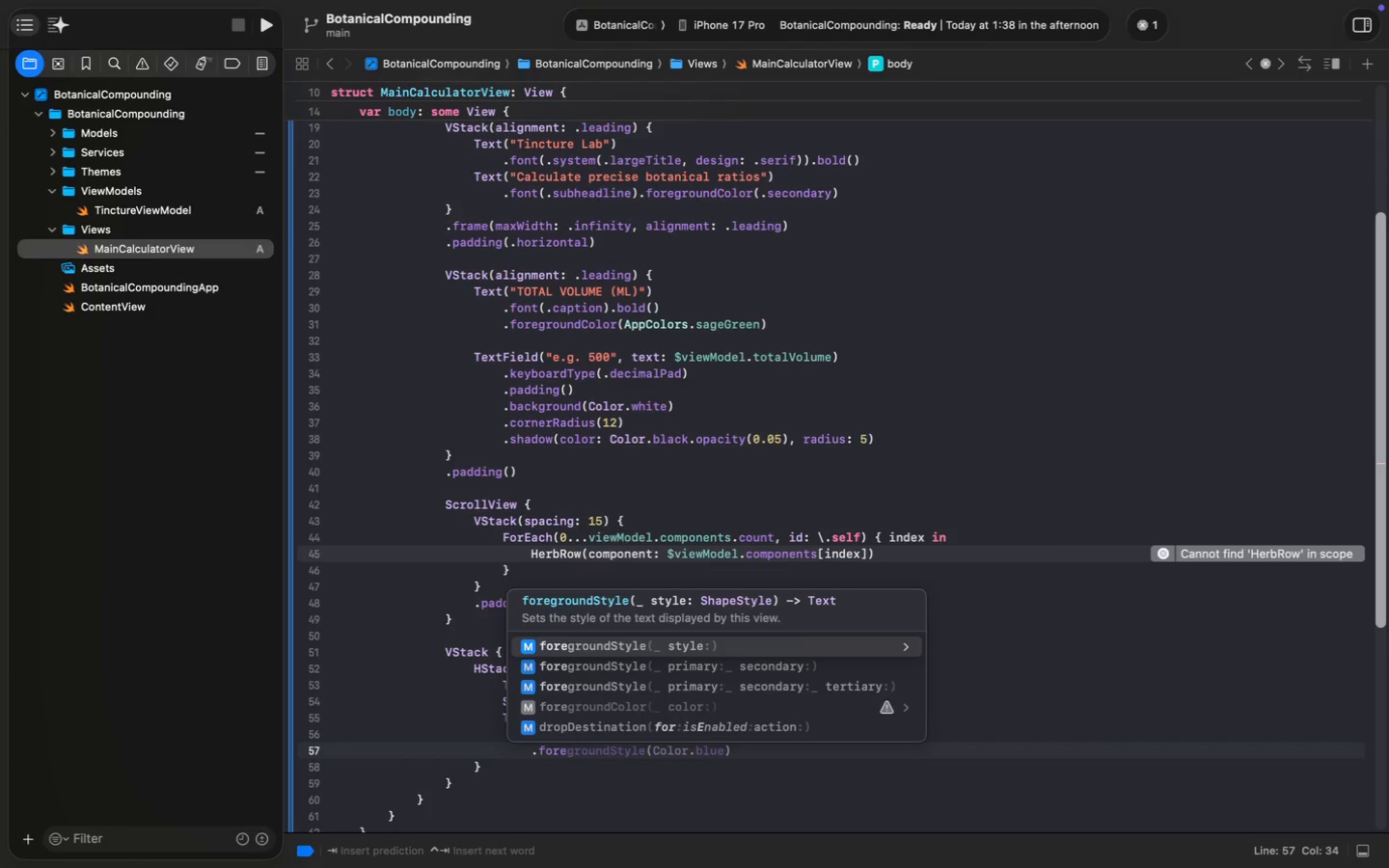 
type(.foregrc)
 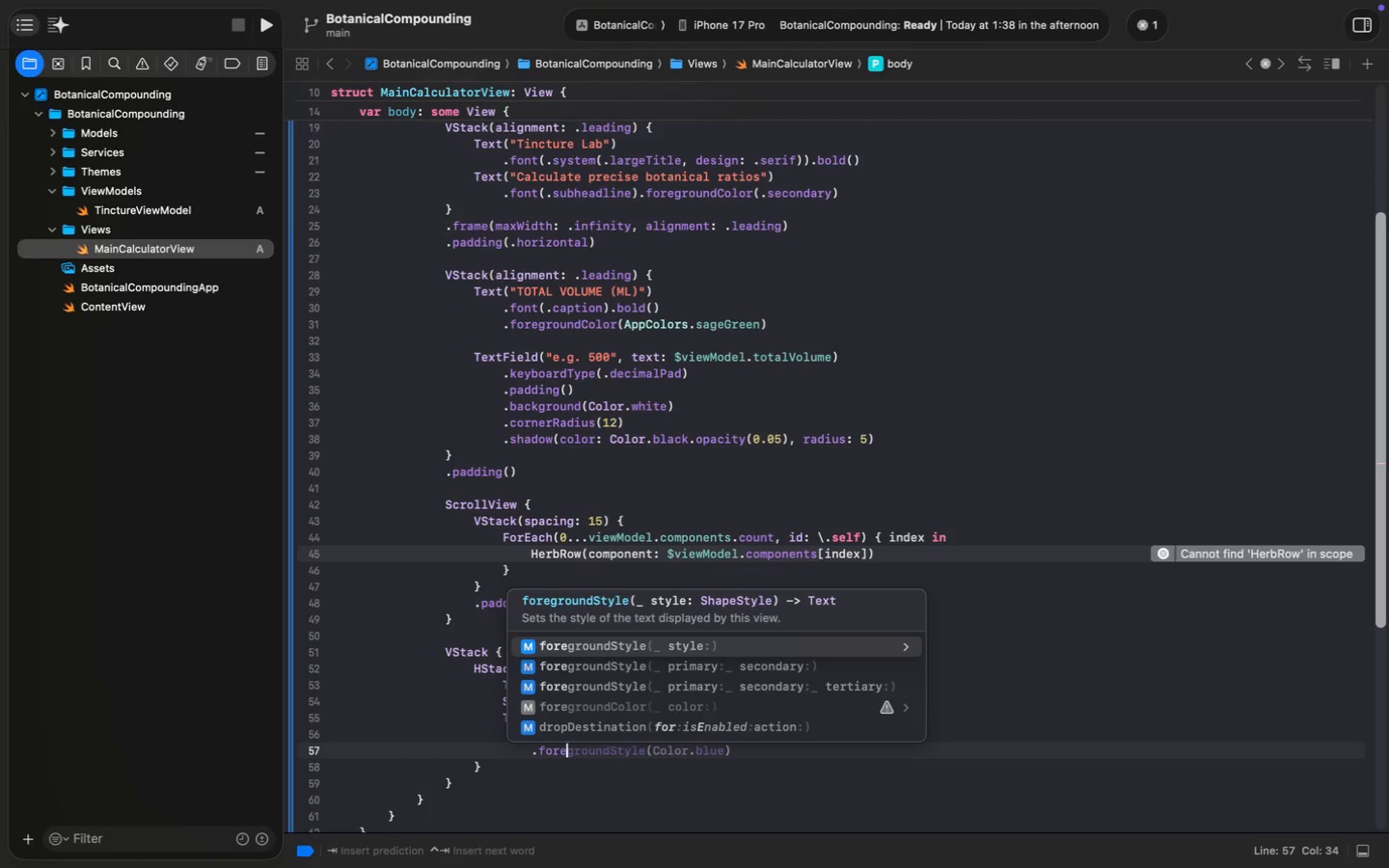 
key(Enter)
 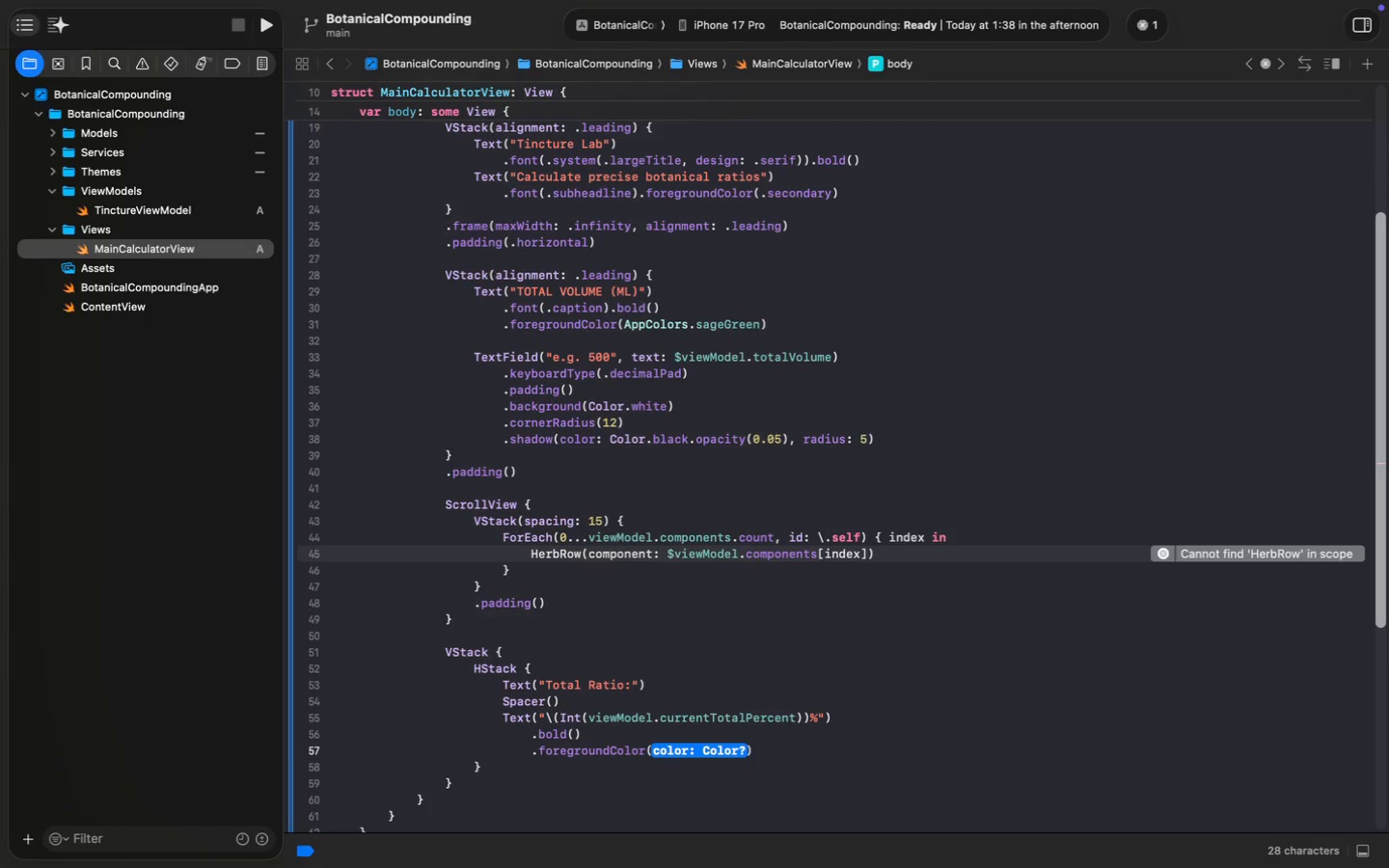 
type(view,)
key(Backspace)
type(m)
 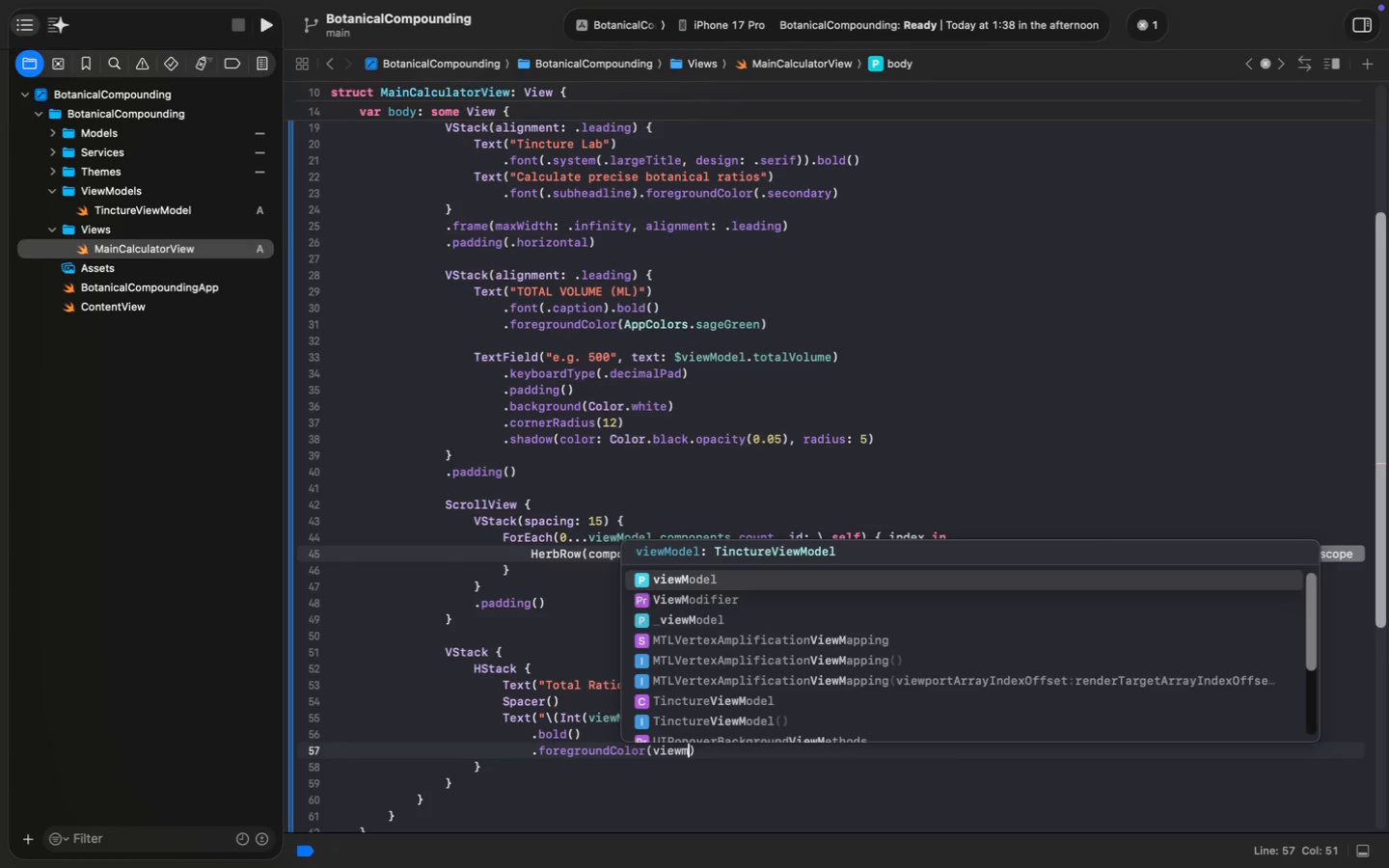 
key(Enter)
 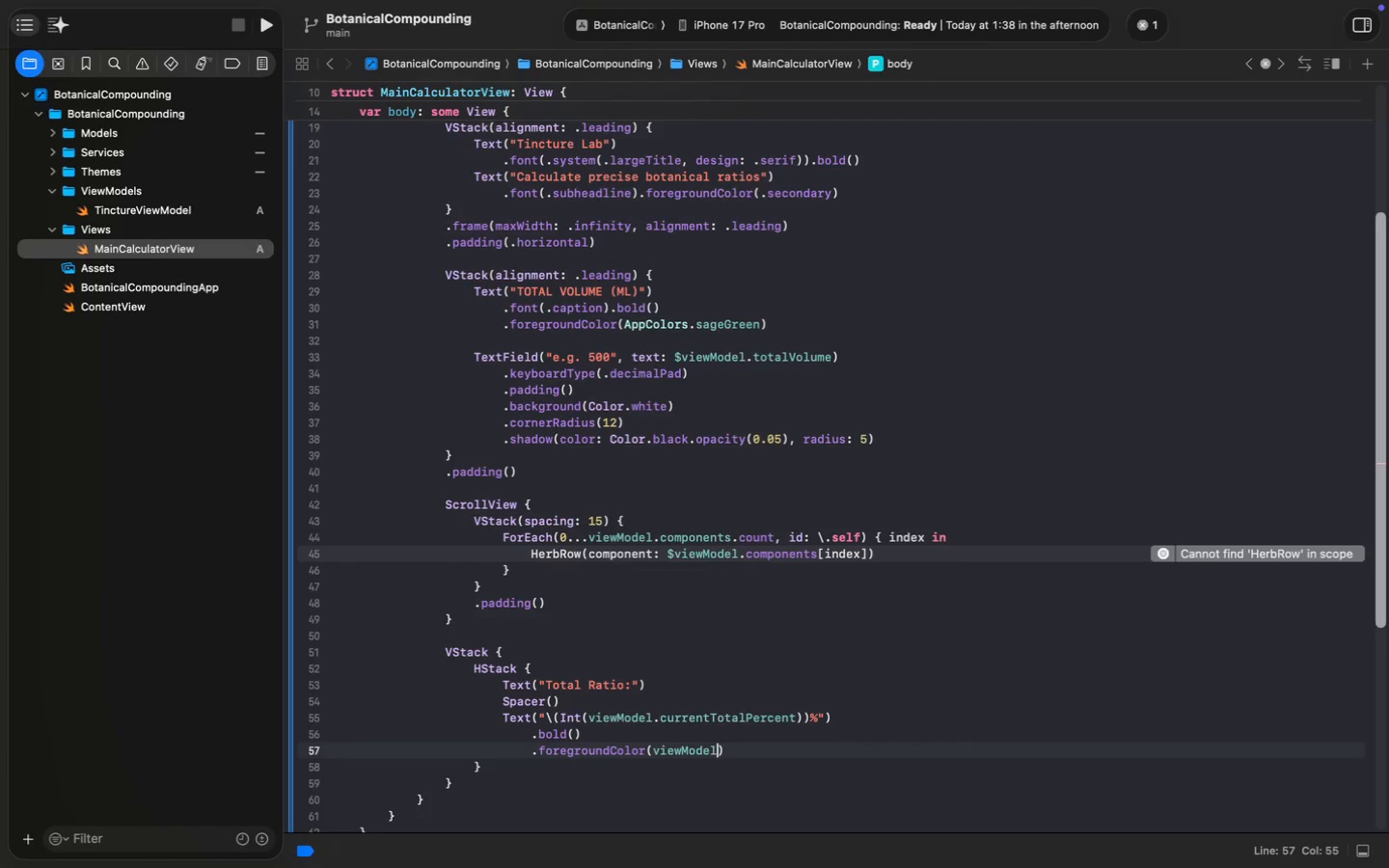 
key(Period)
 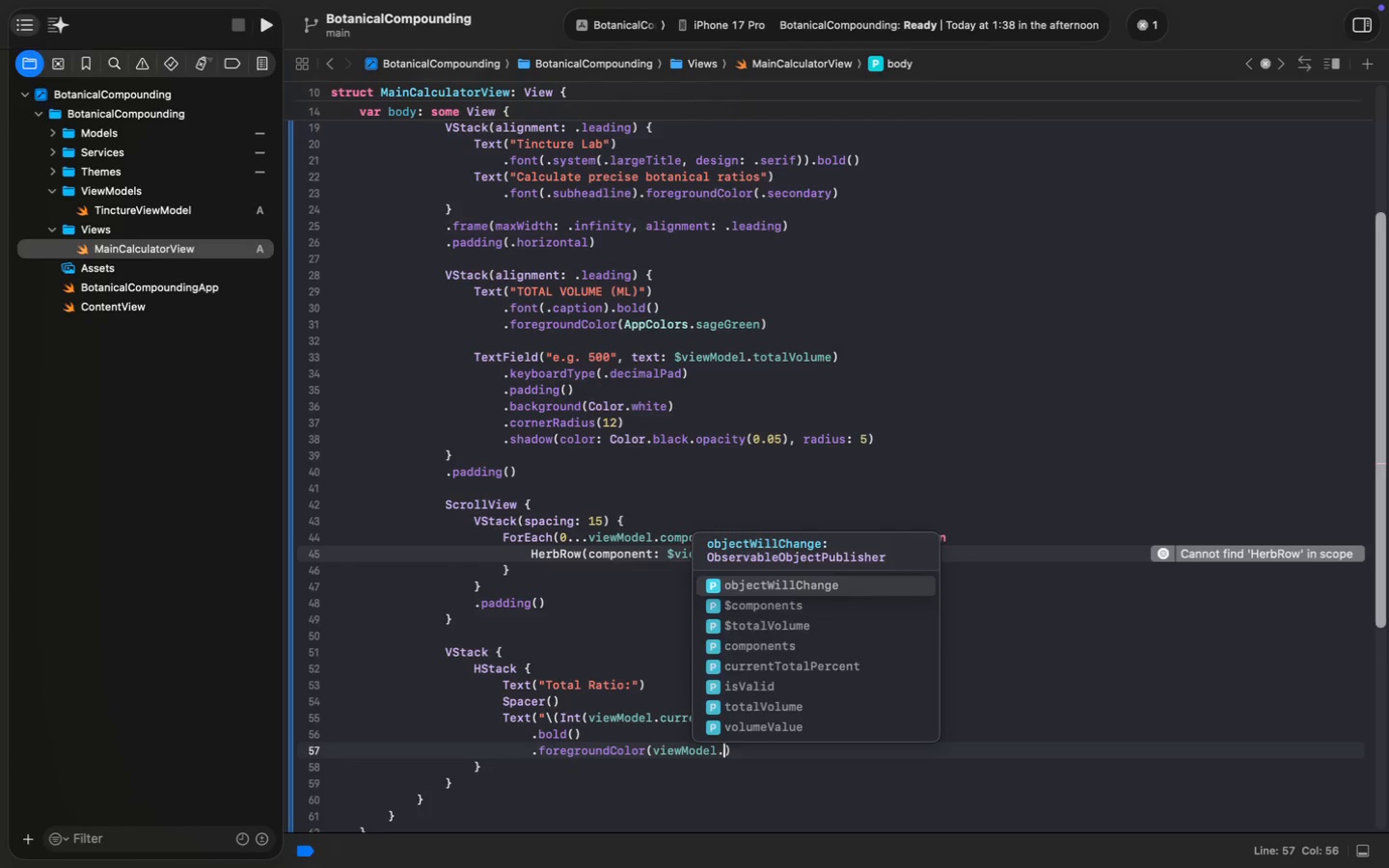 
key(C)
 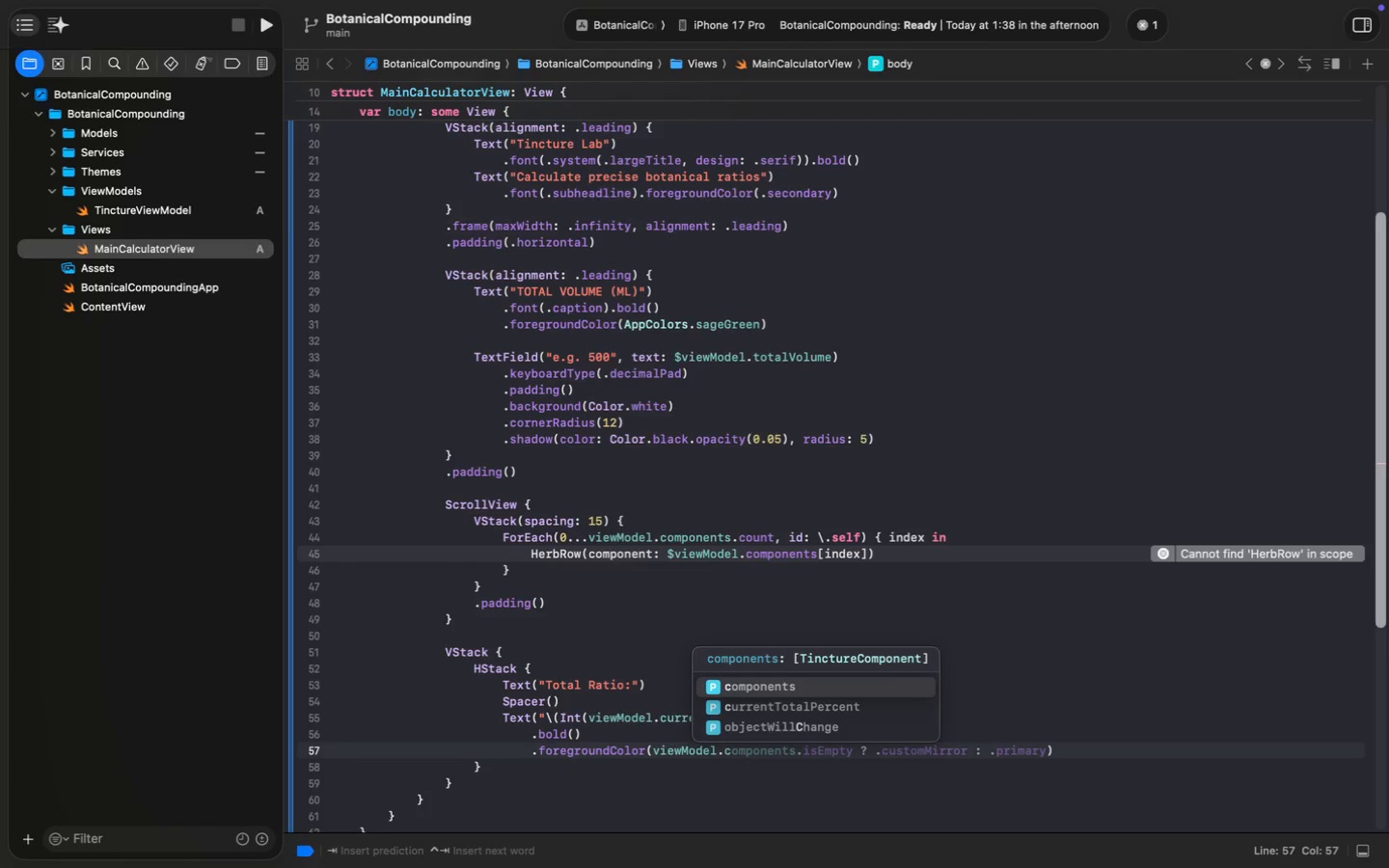 
key(ArrowDown)
 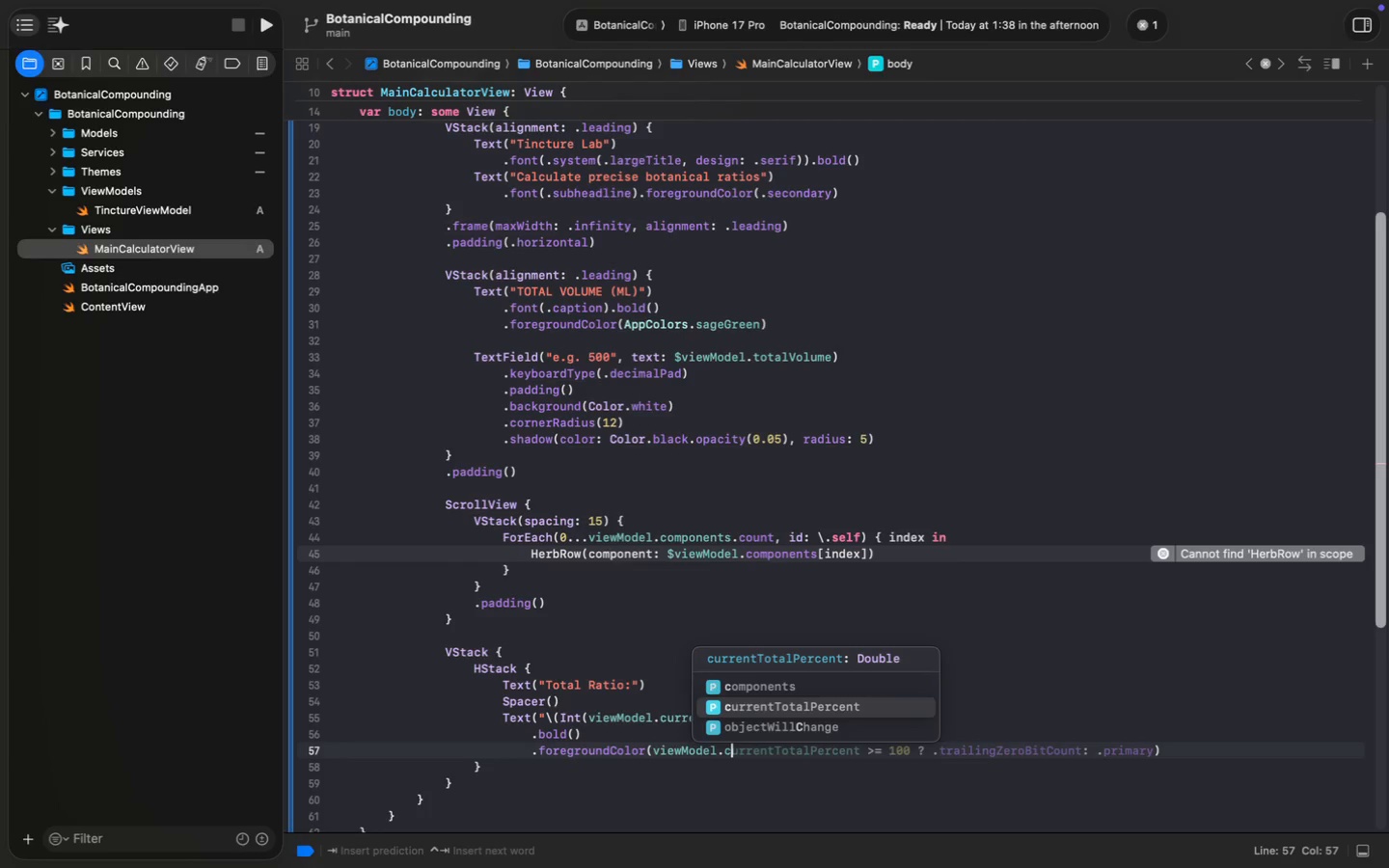 
key(Enter)
 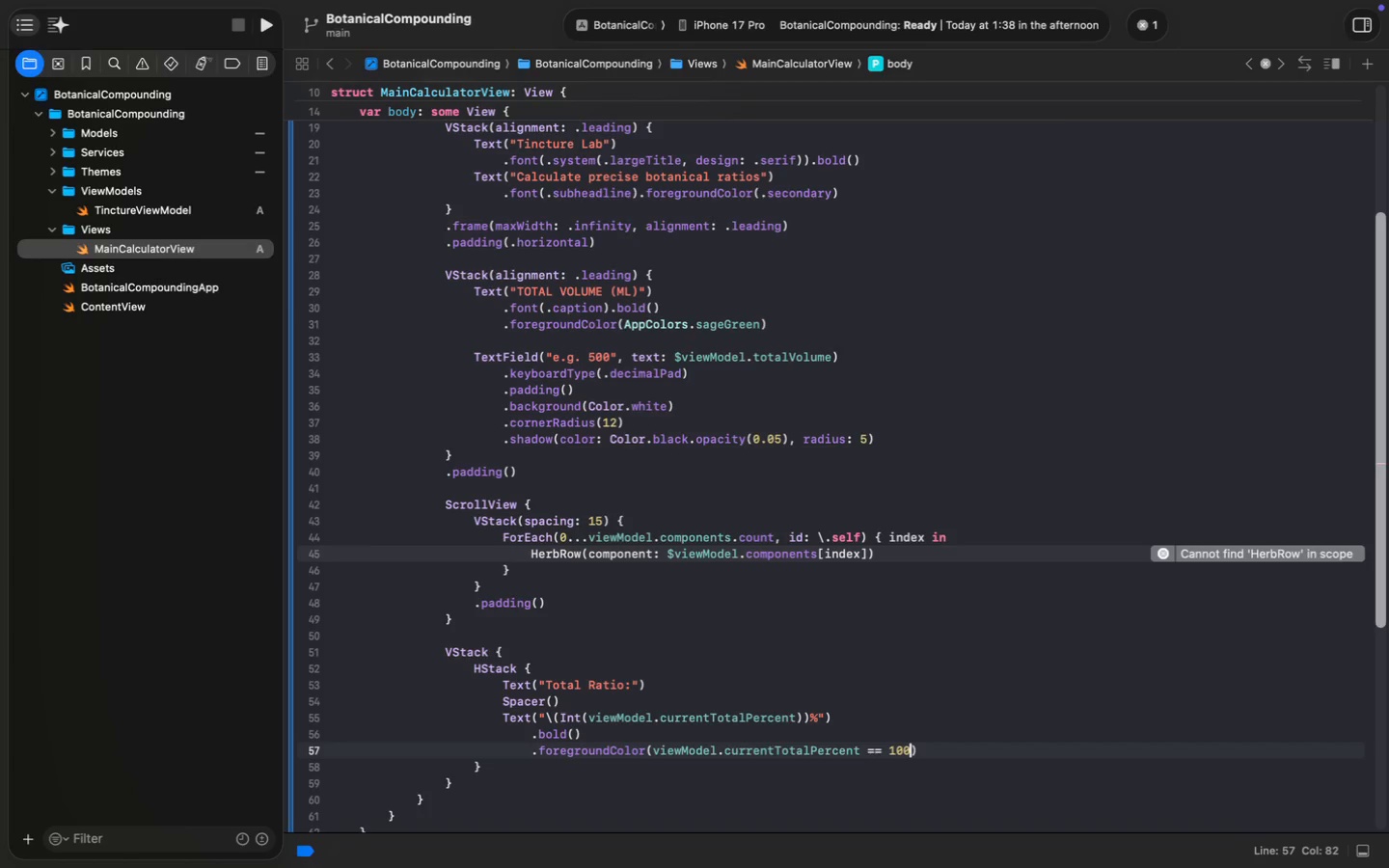 
type( == 100)
 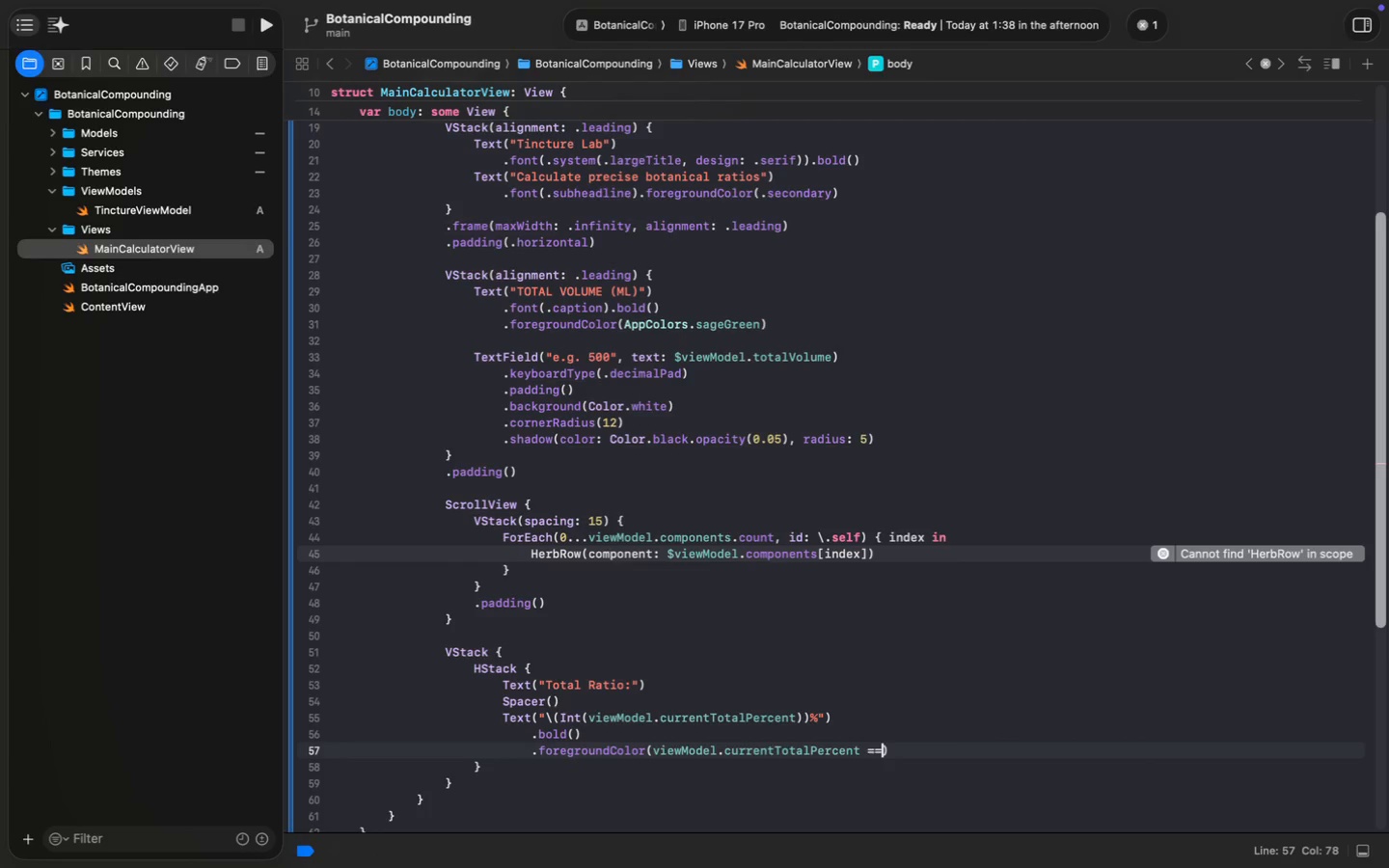 
type( ? .green : .red)
 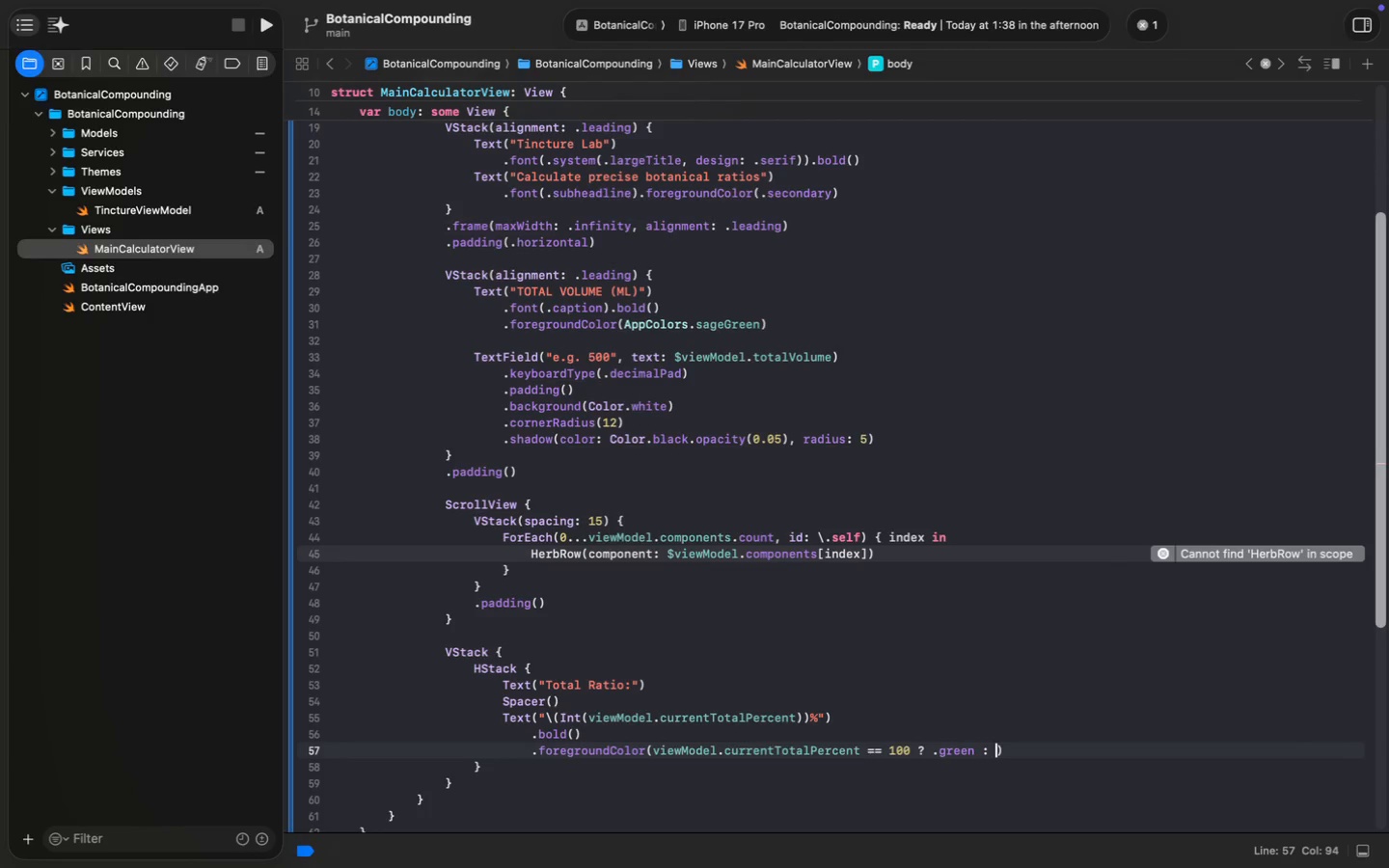 
key(Meta+S)
 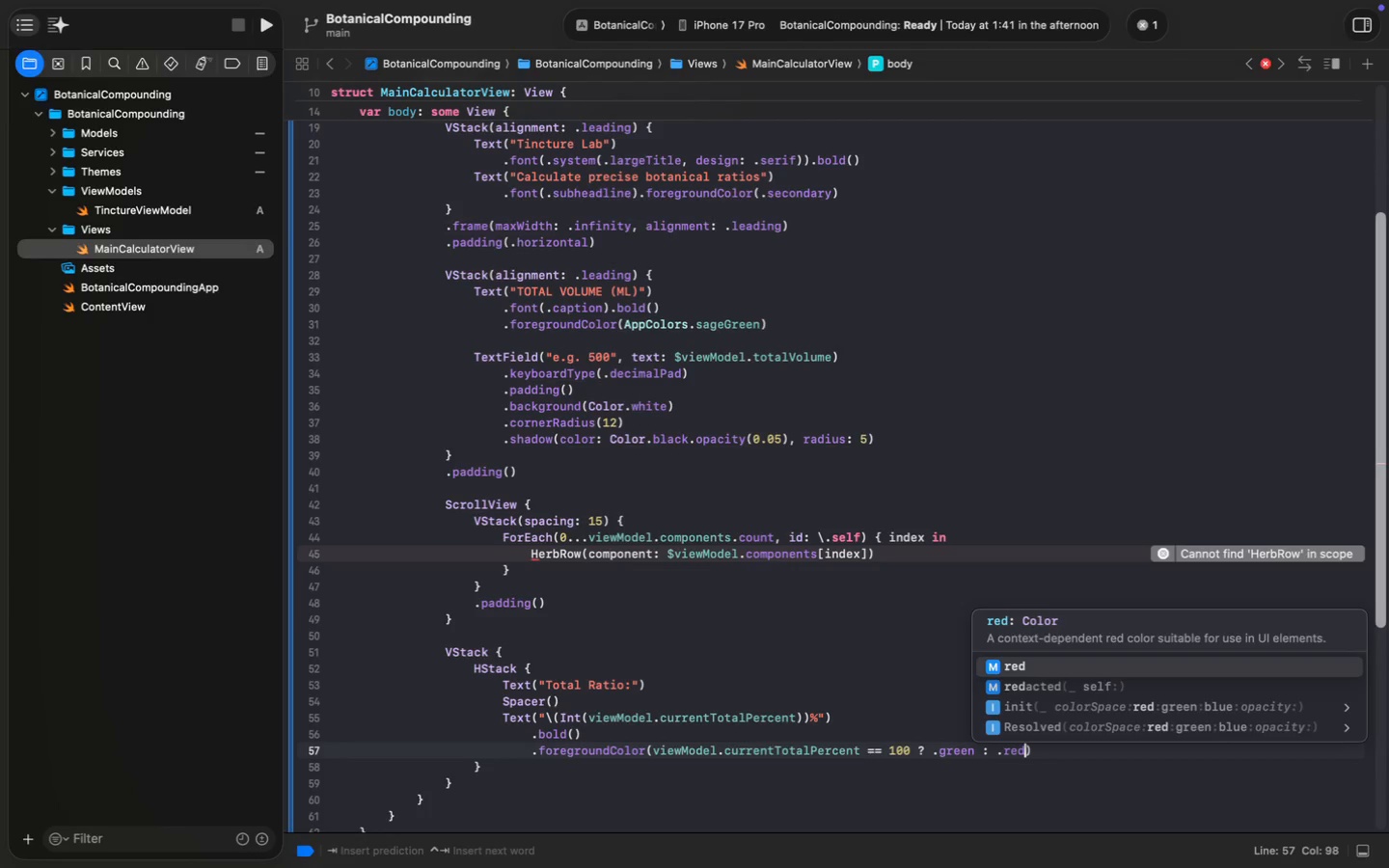 
key(Meta+S)
 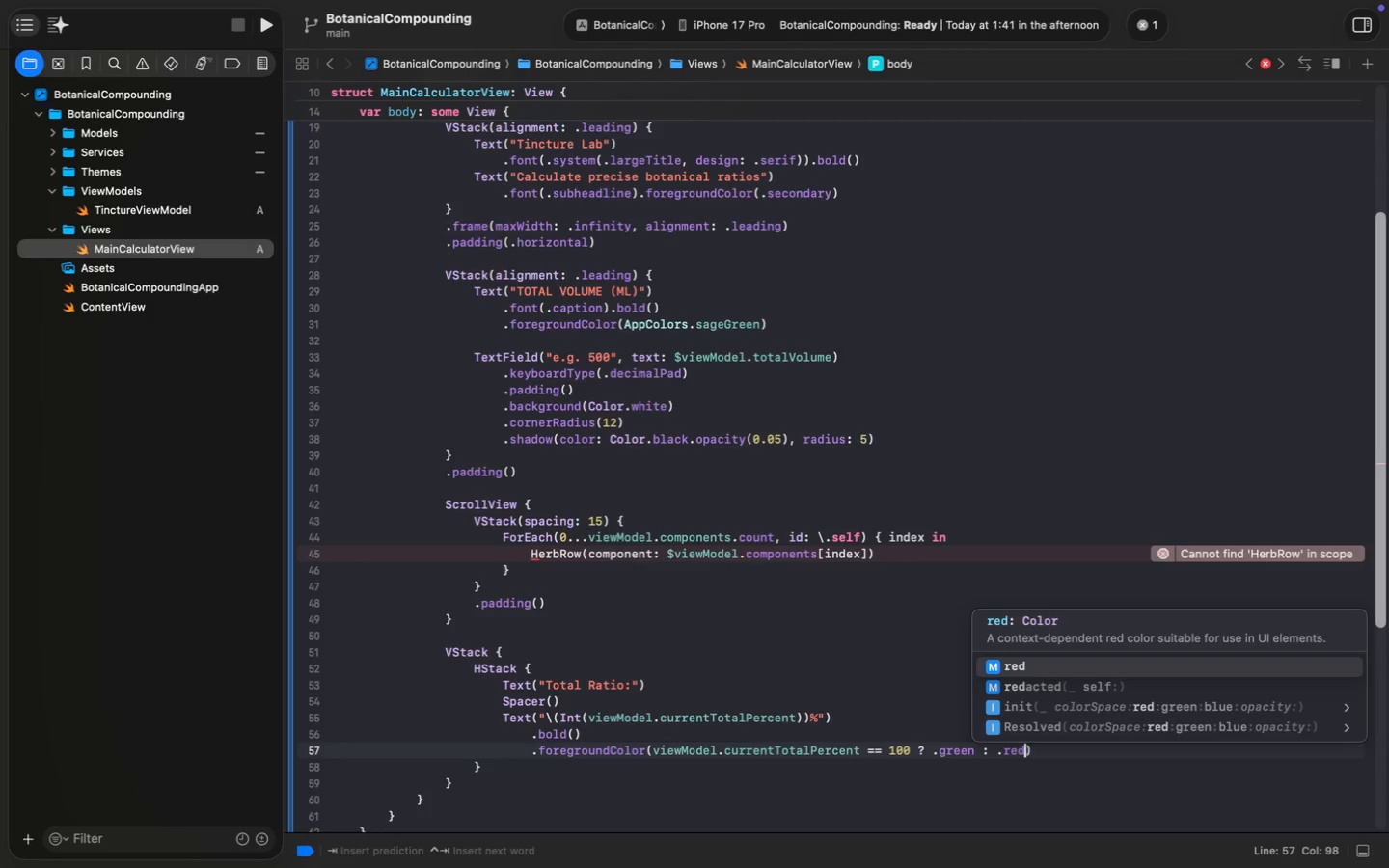 
key(Meta+S)
 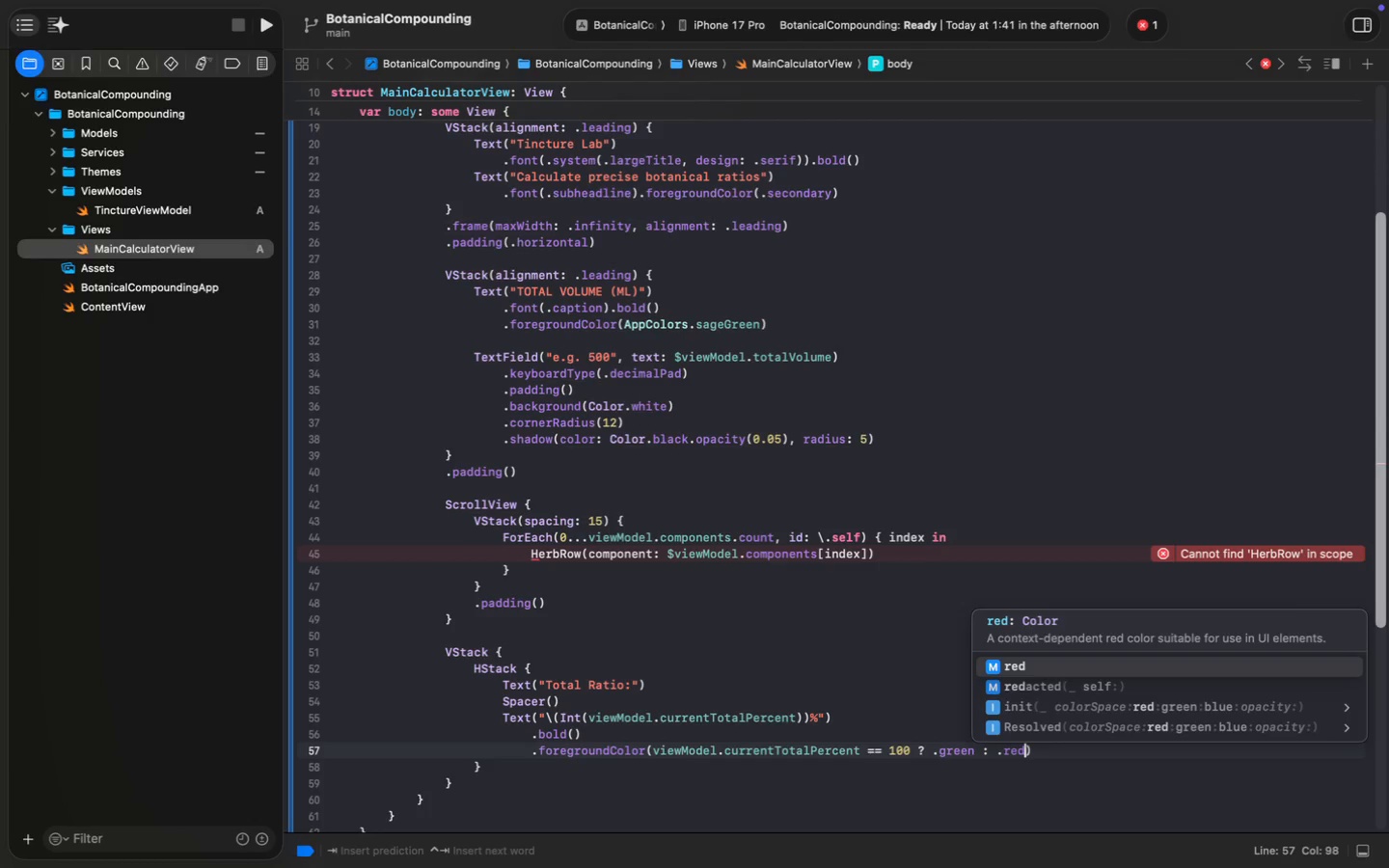 
wait(11.05)
 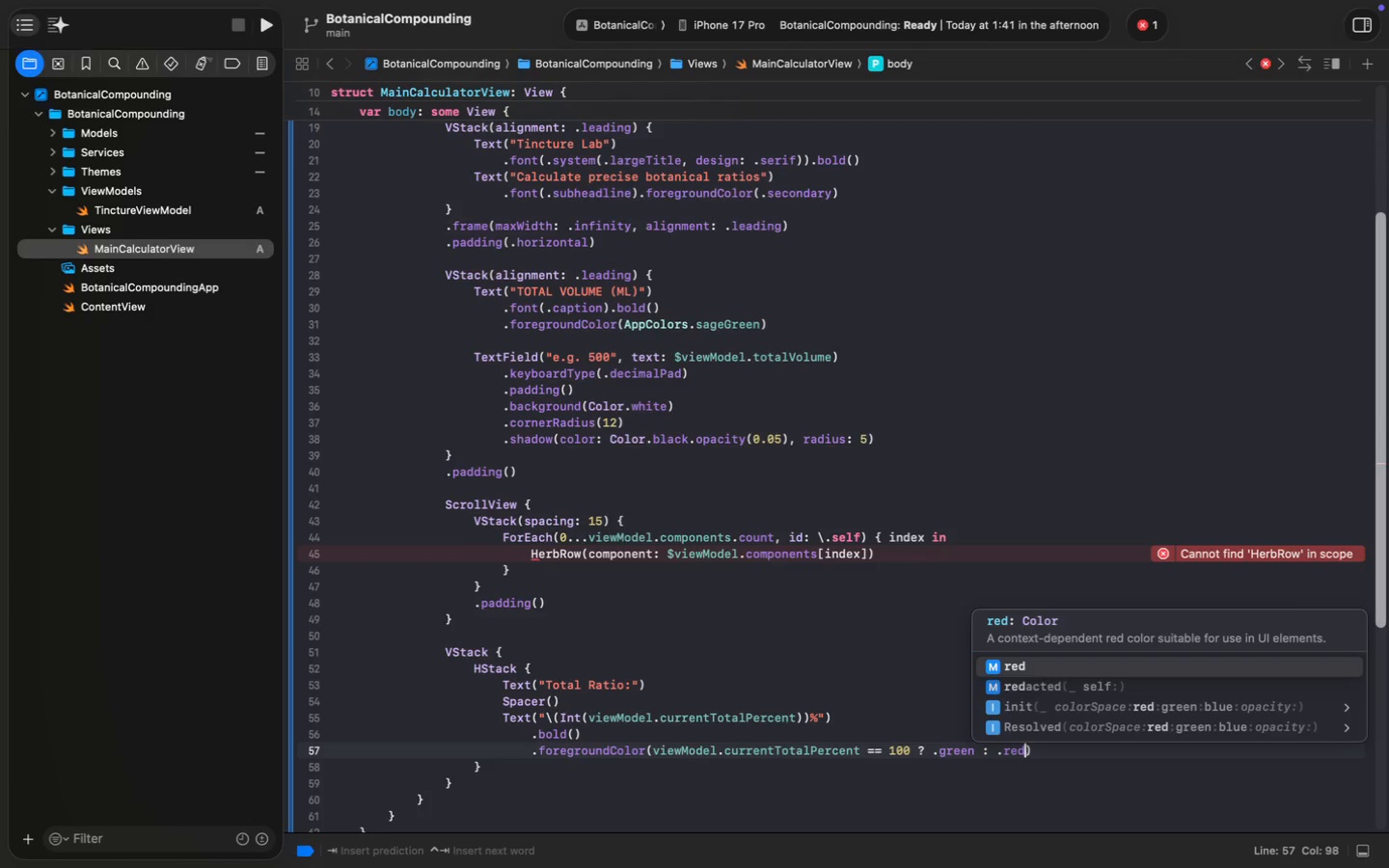 
key(Escape)
 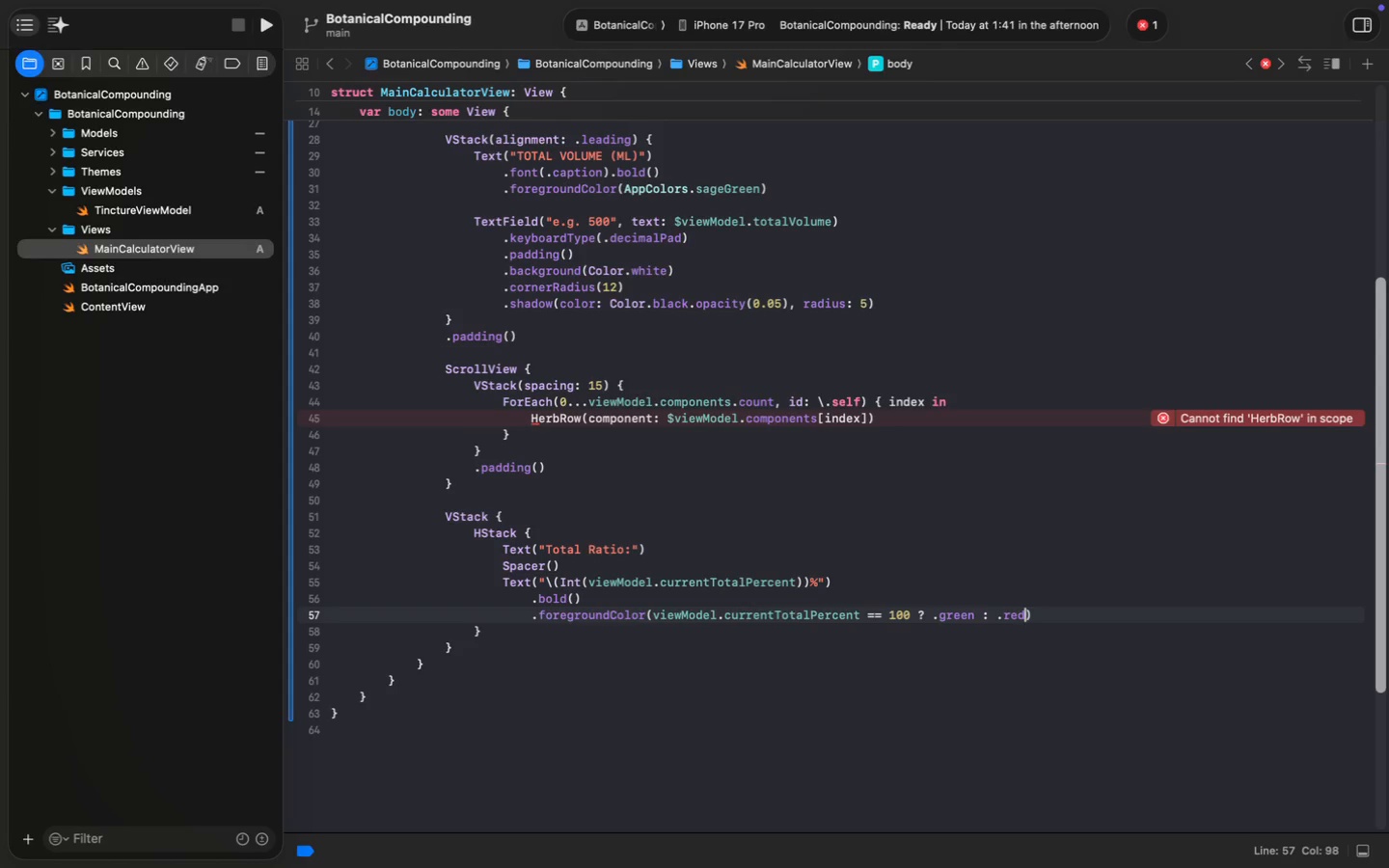 
scroll: coordinate [557, 686], scroll_direction: down, amount: 14.0
 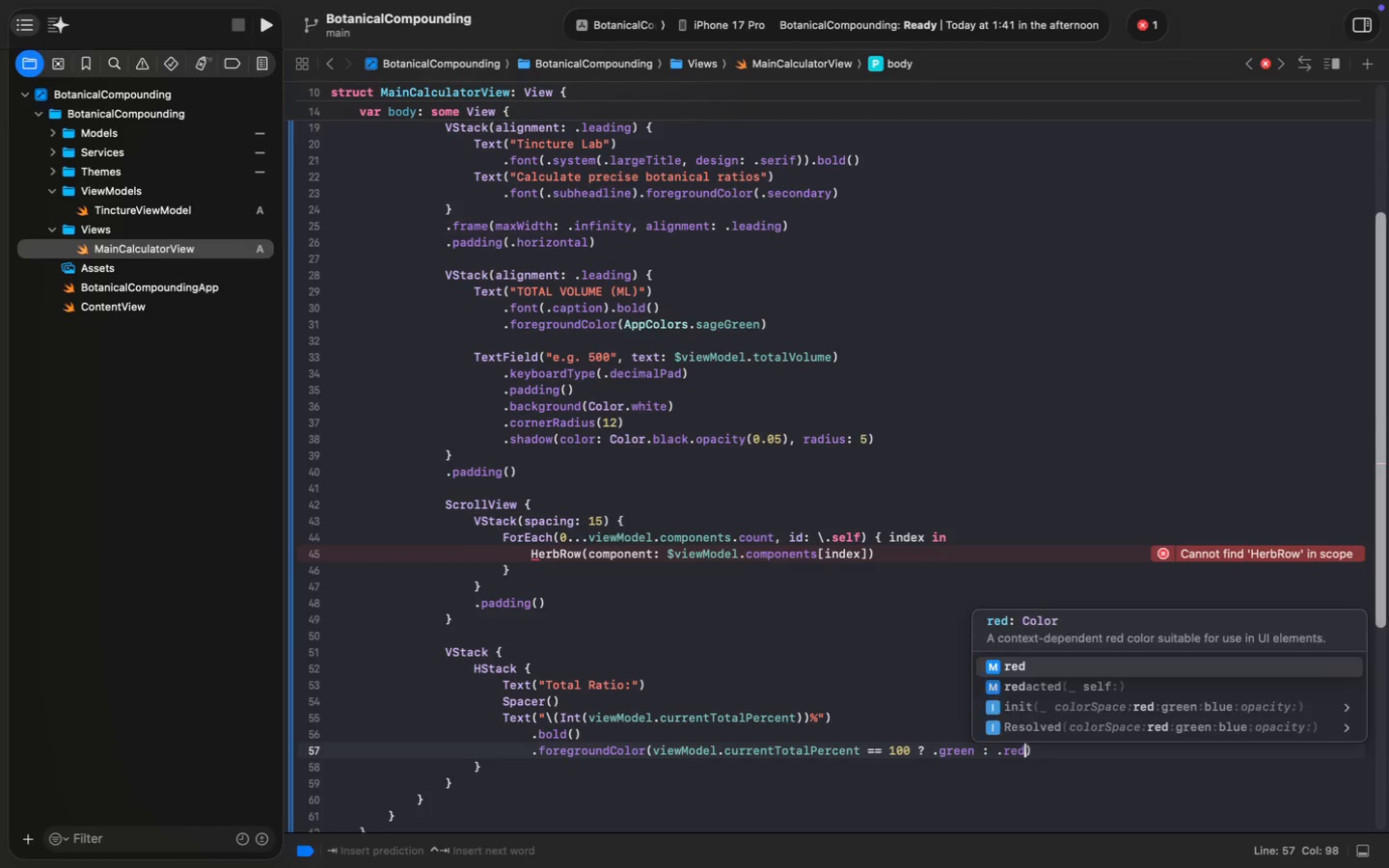 
key(ArrowDown)
 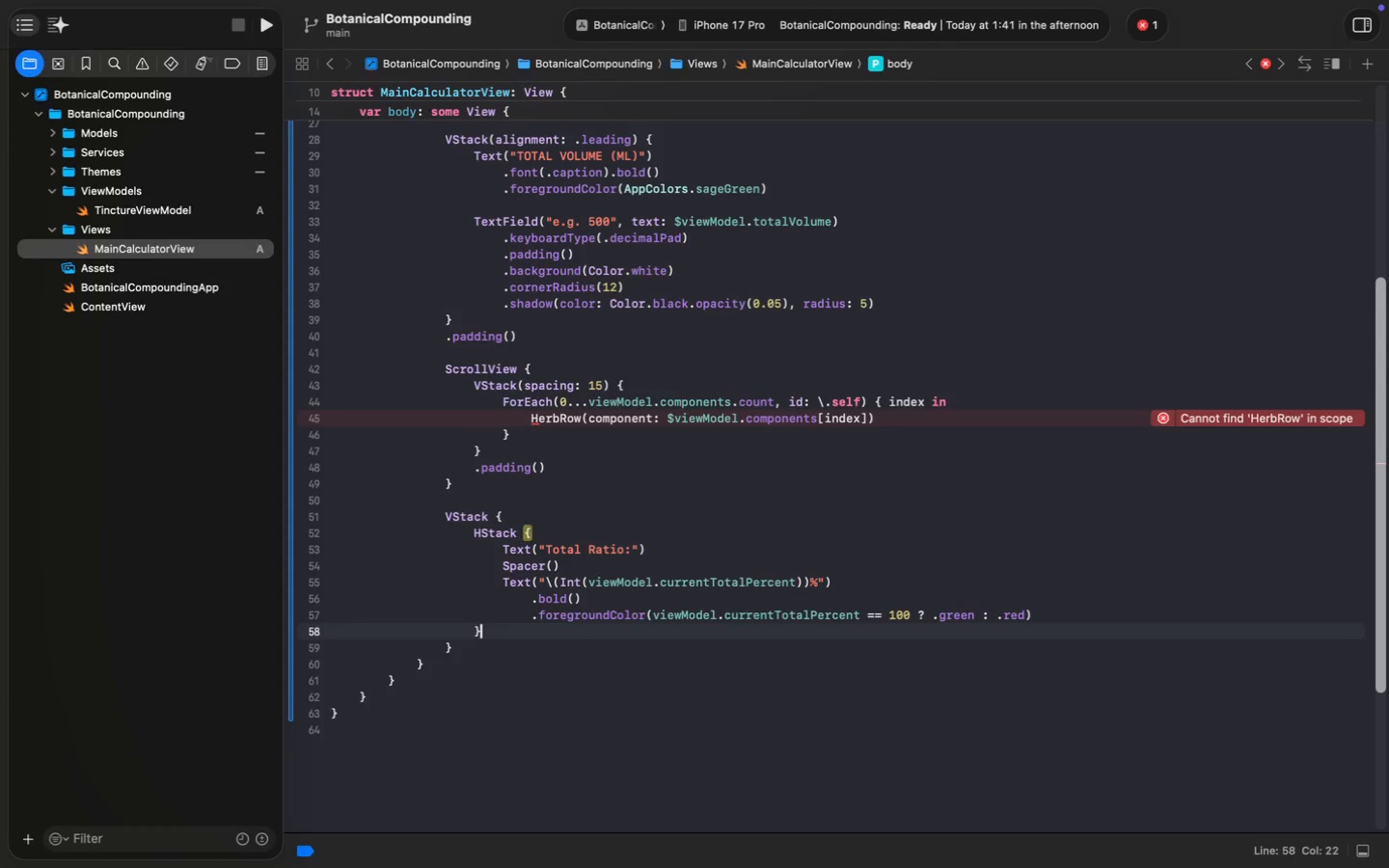 
key(Enter)
 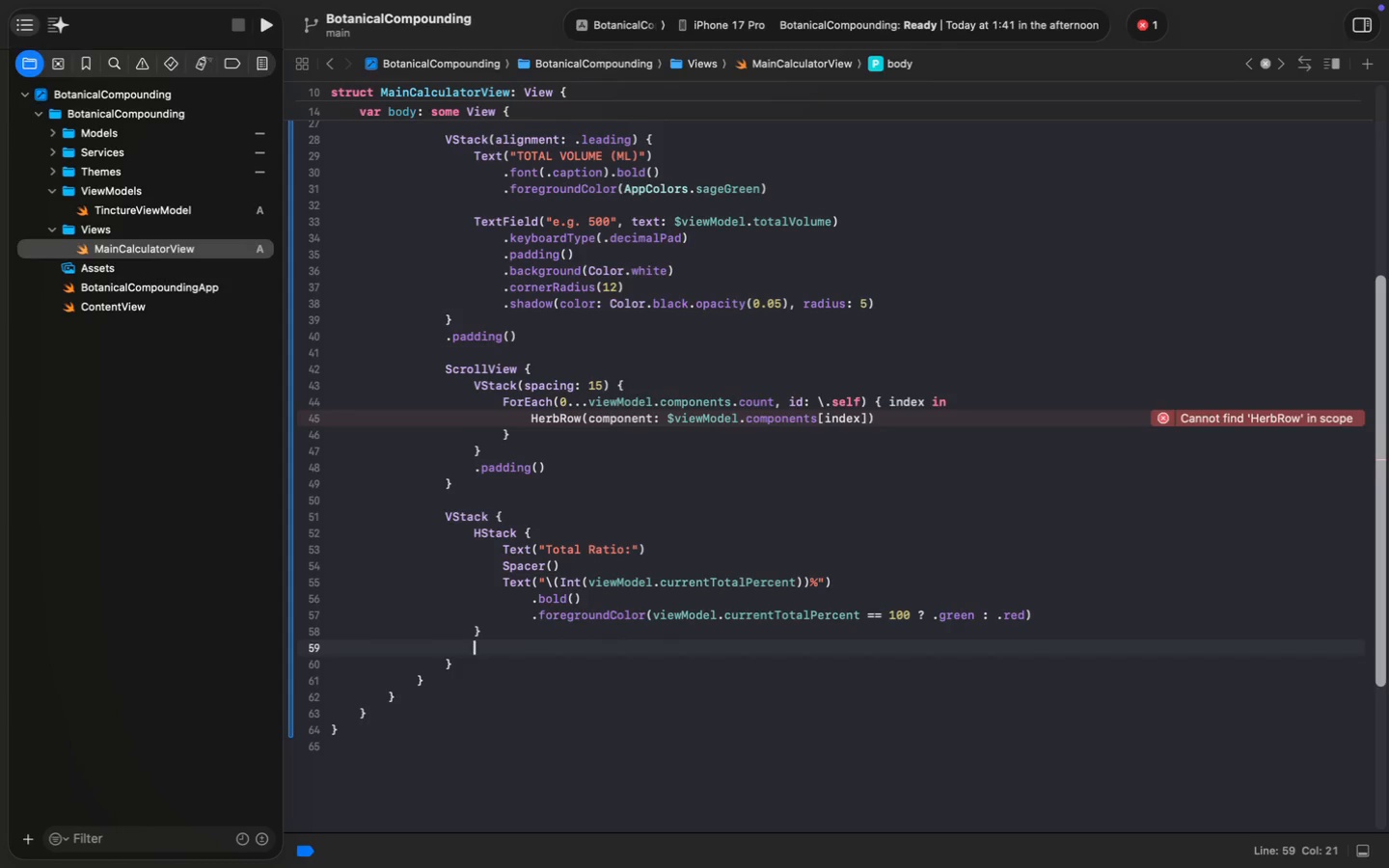 
key(Period)
 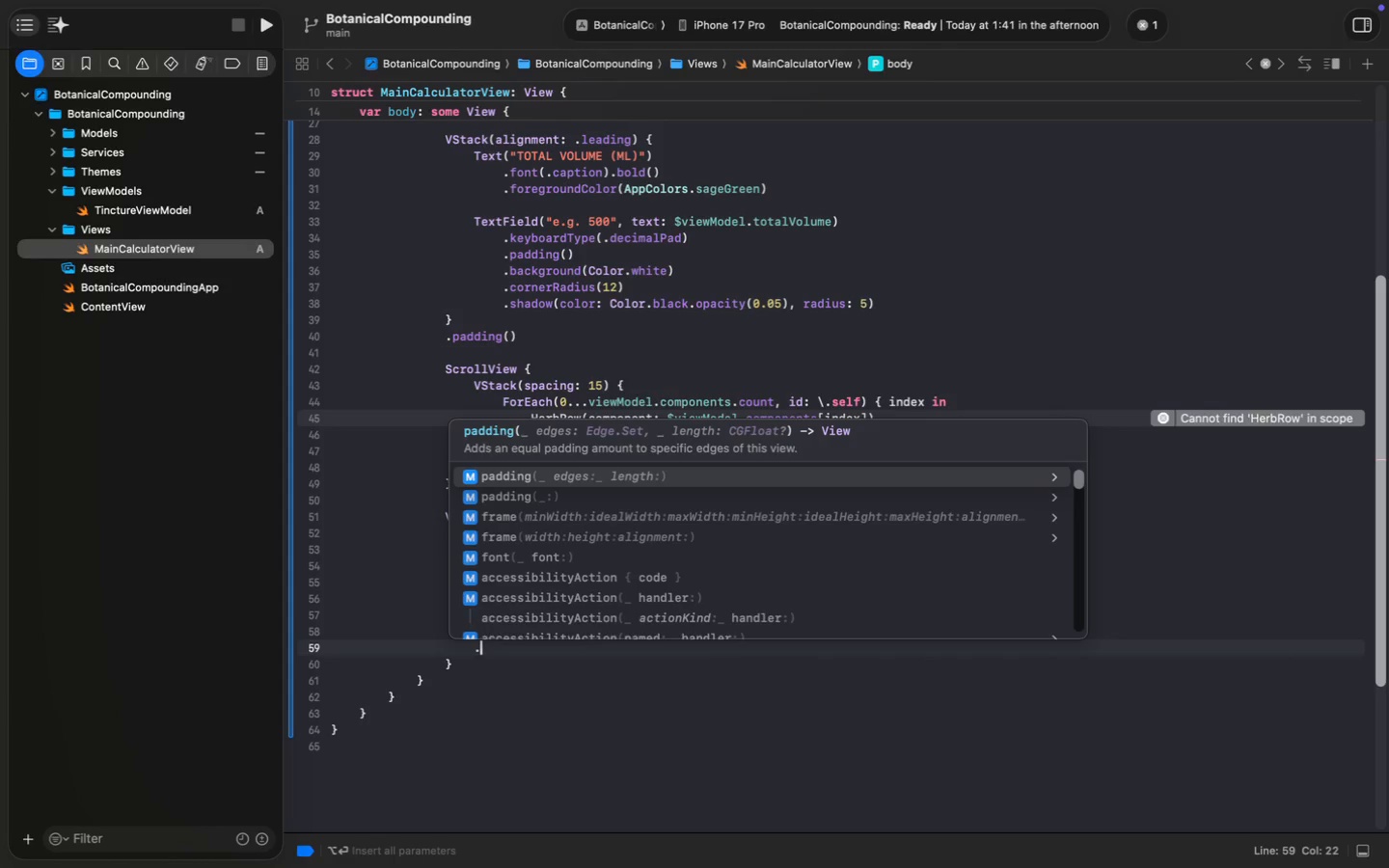 
key(Enter)
 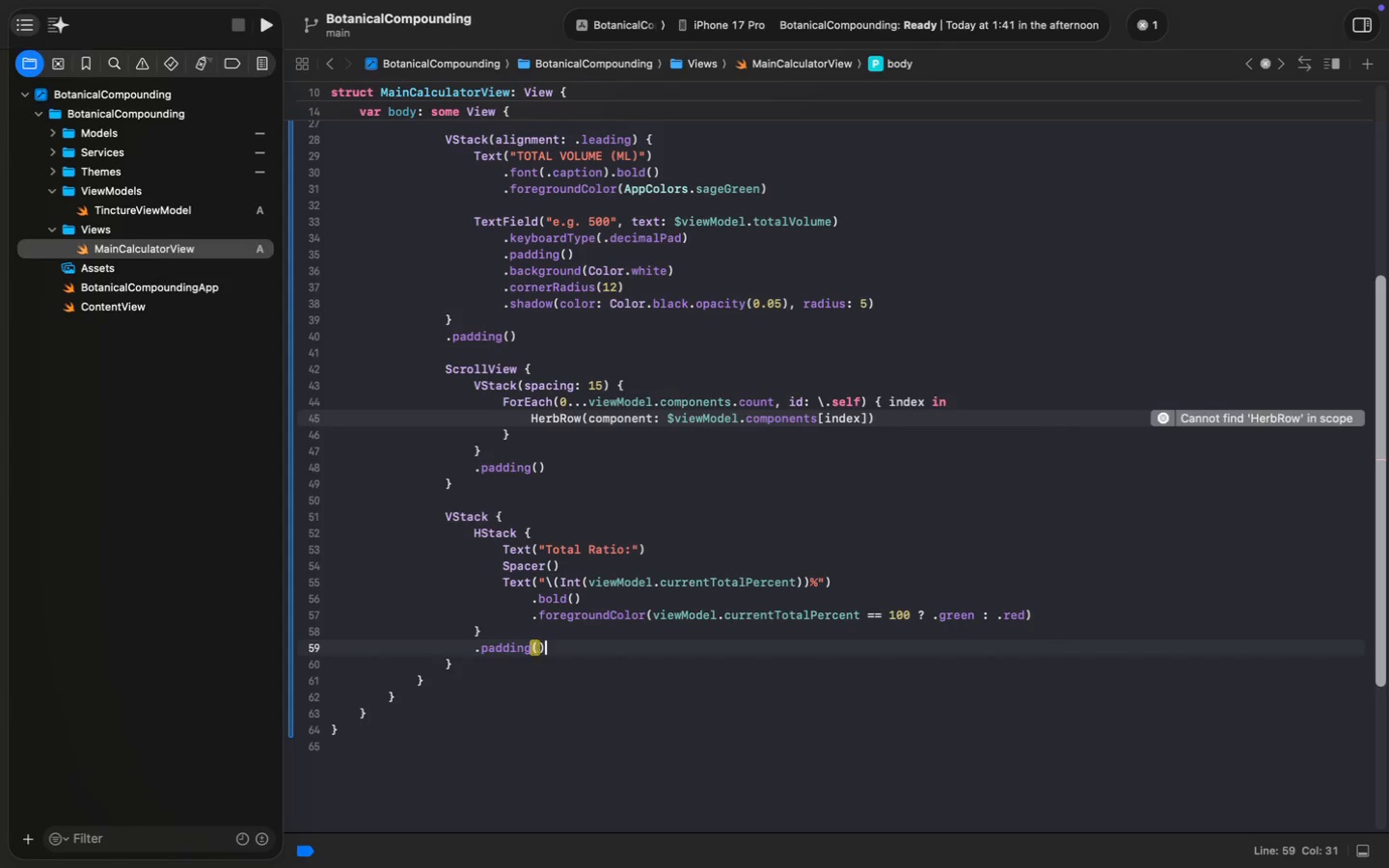 
key(ArrowLeft)
 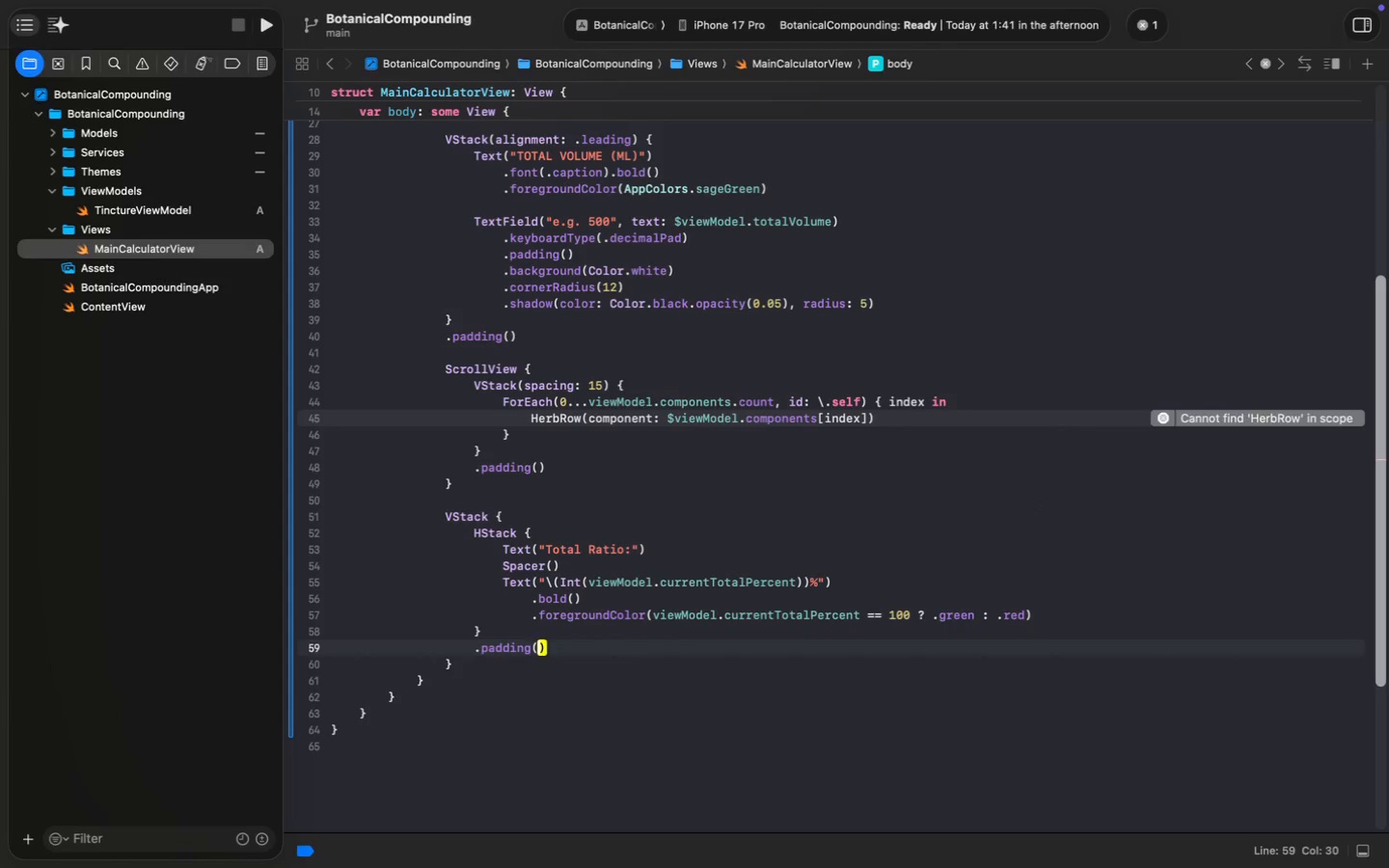 
key(Period)
 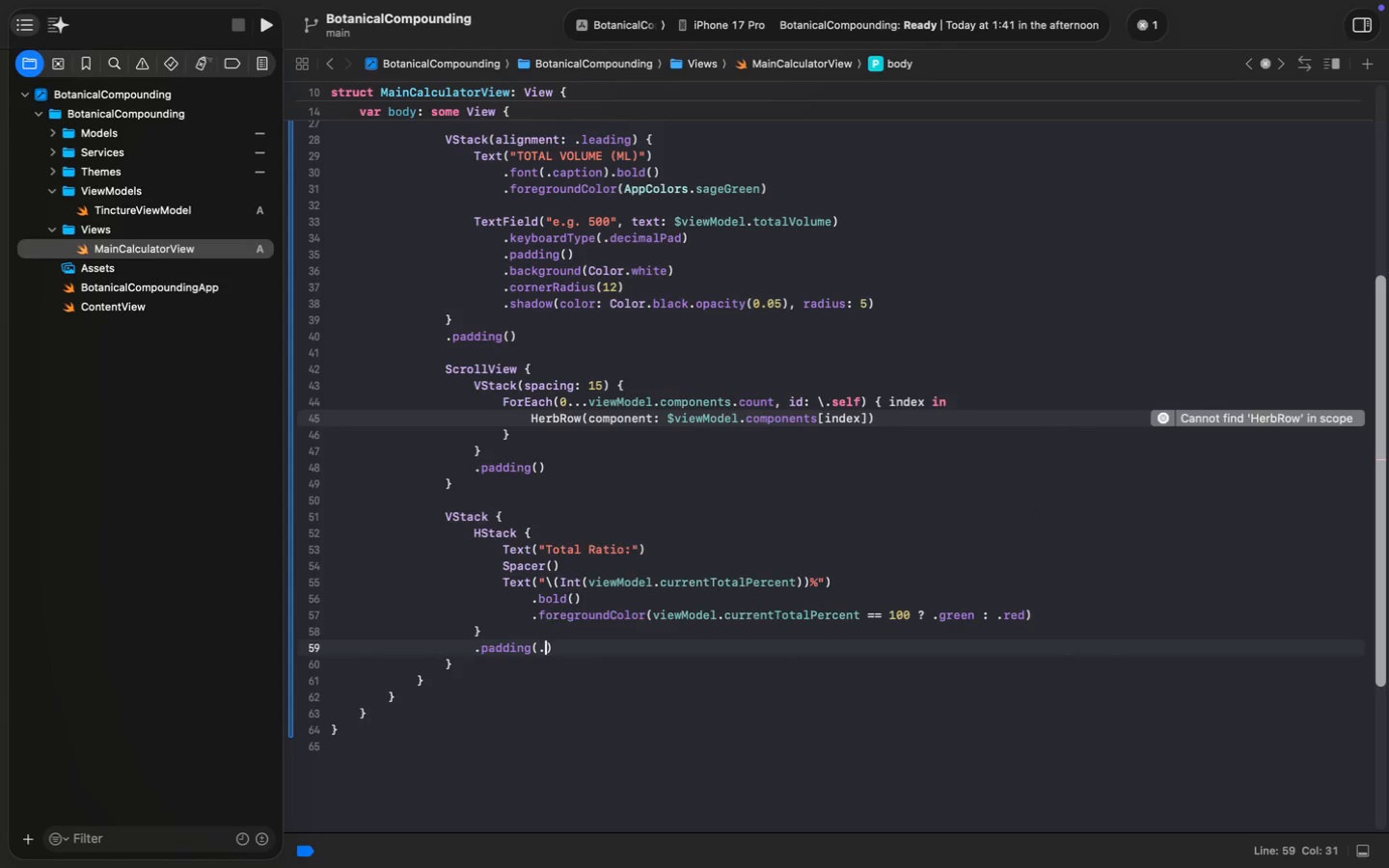 
key(H)
 